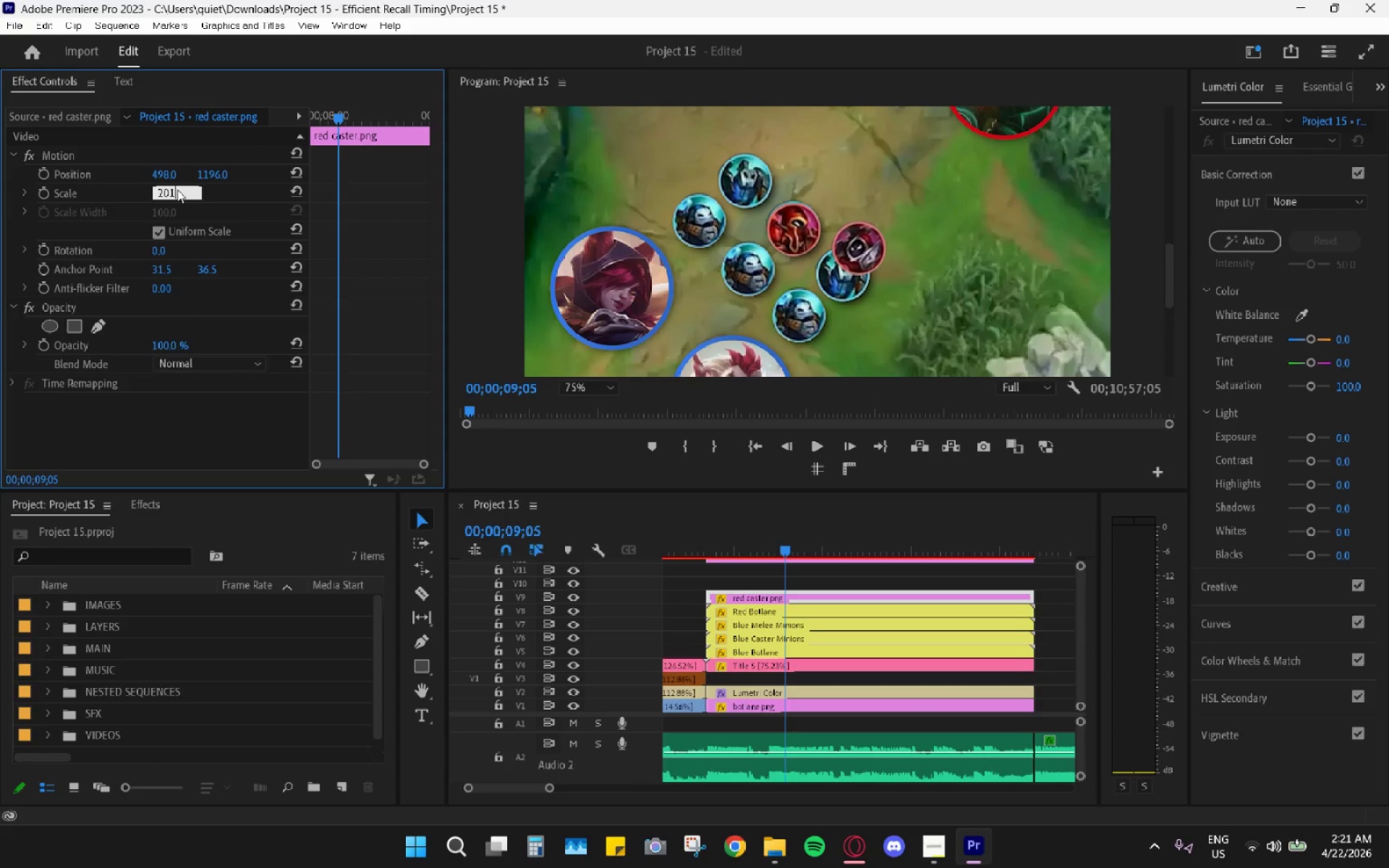 
key(Enter)
 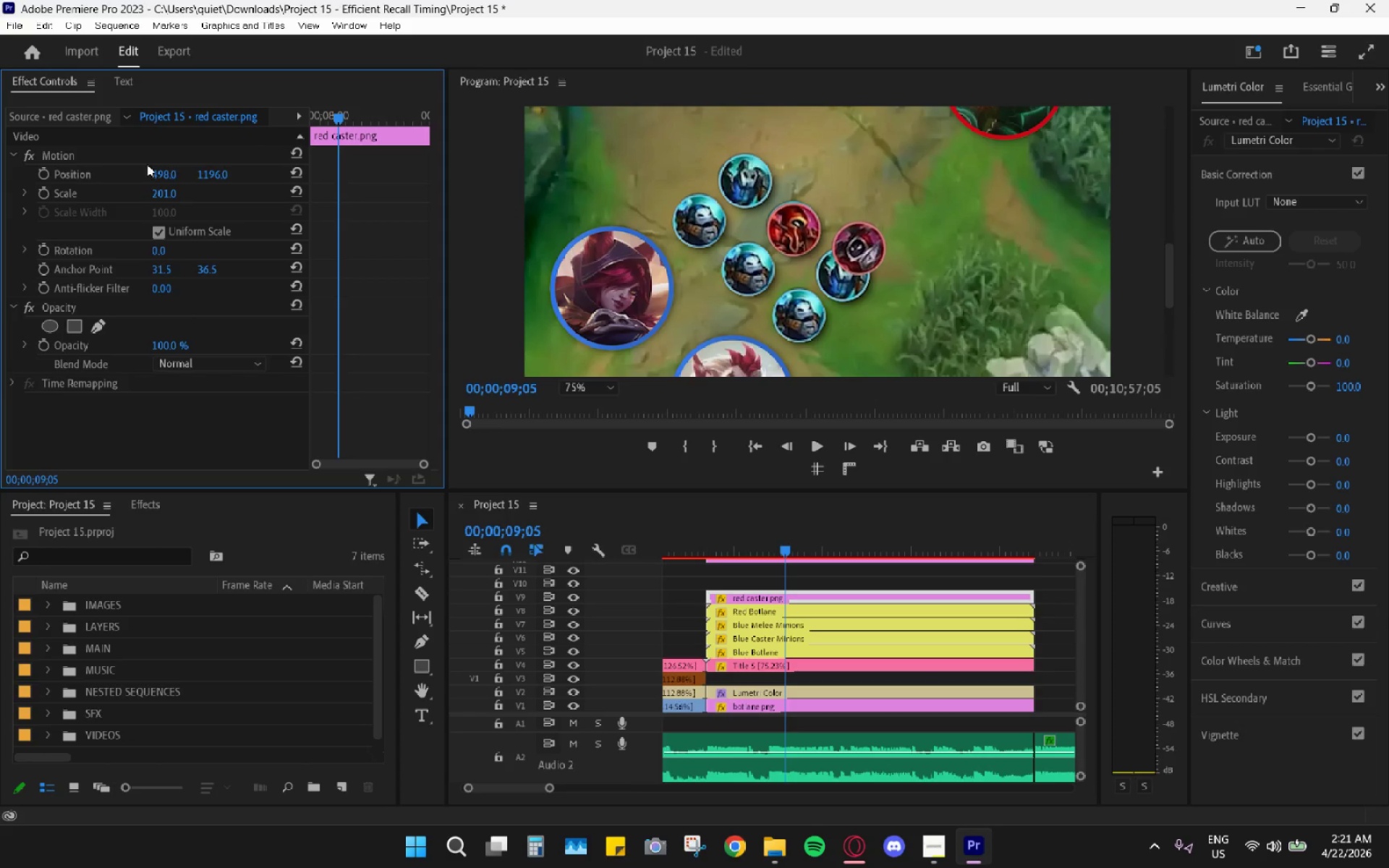 
left_click_drag(start_coordinate=[218, 169], to_coordinate=[208, 176])
 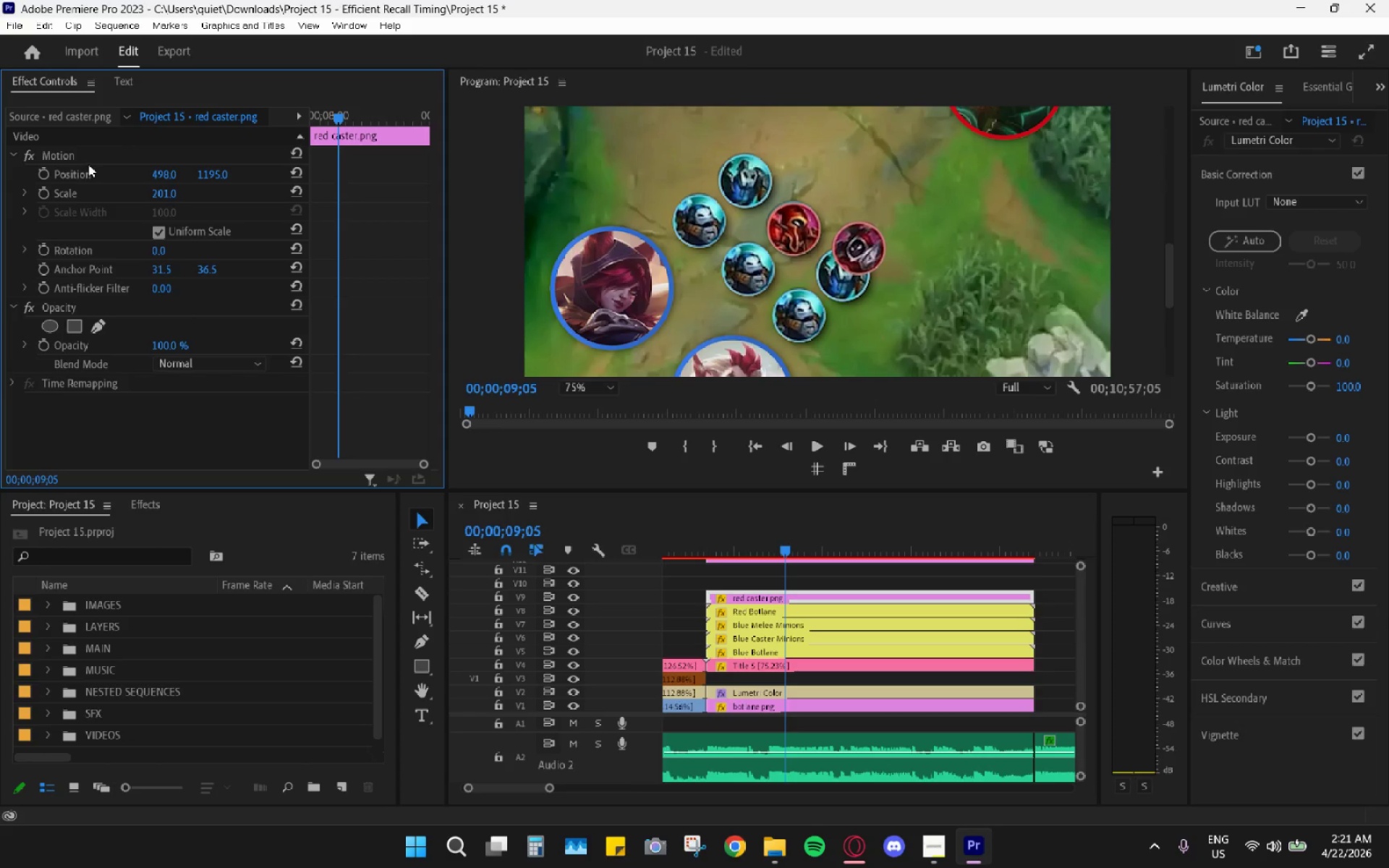 
left_click([102, 155])
 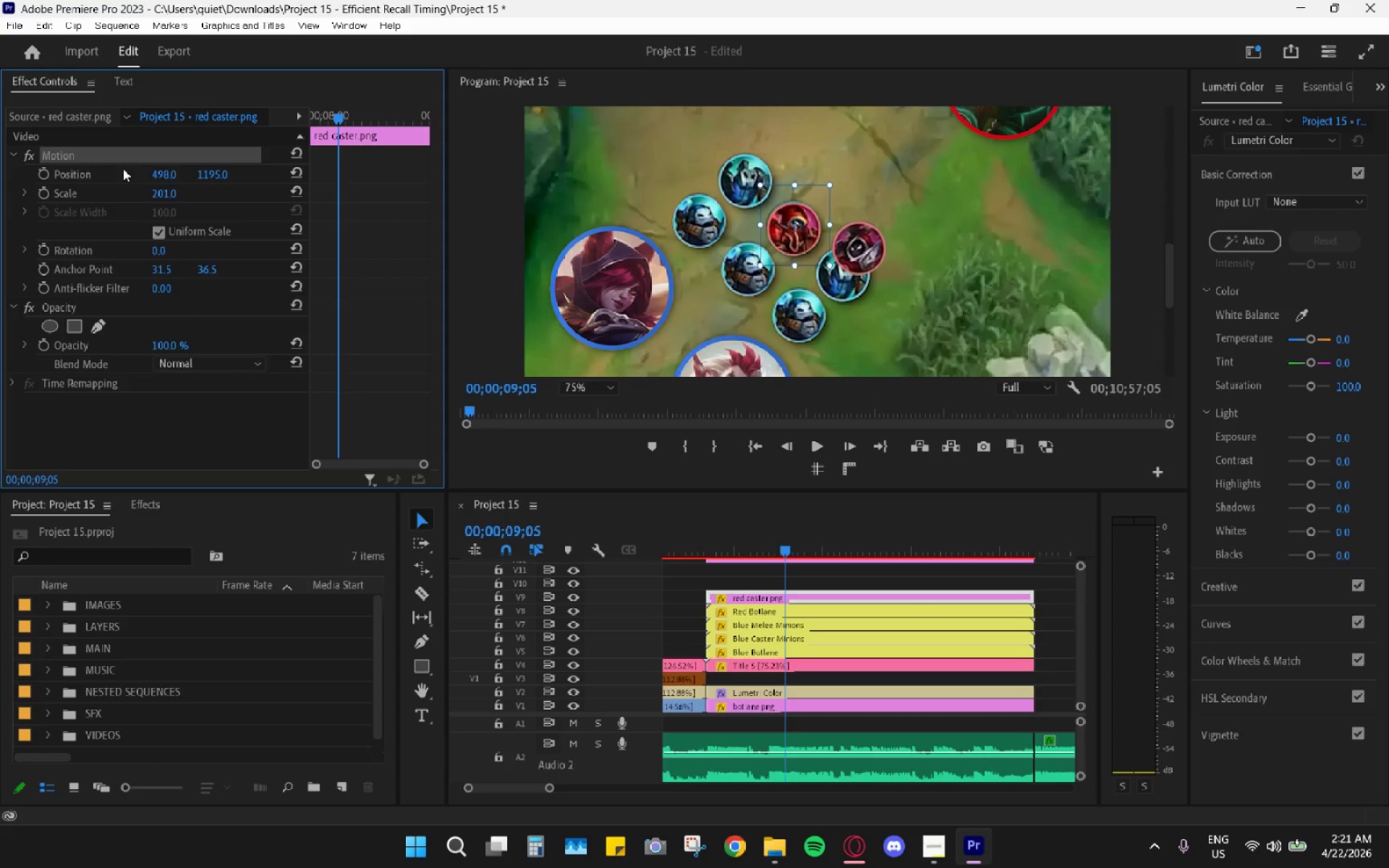 
key(Control+C)
 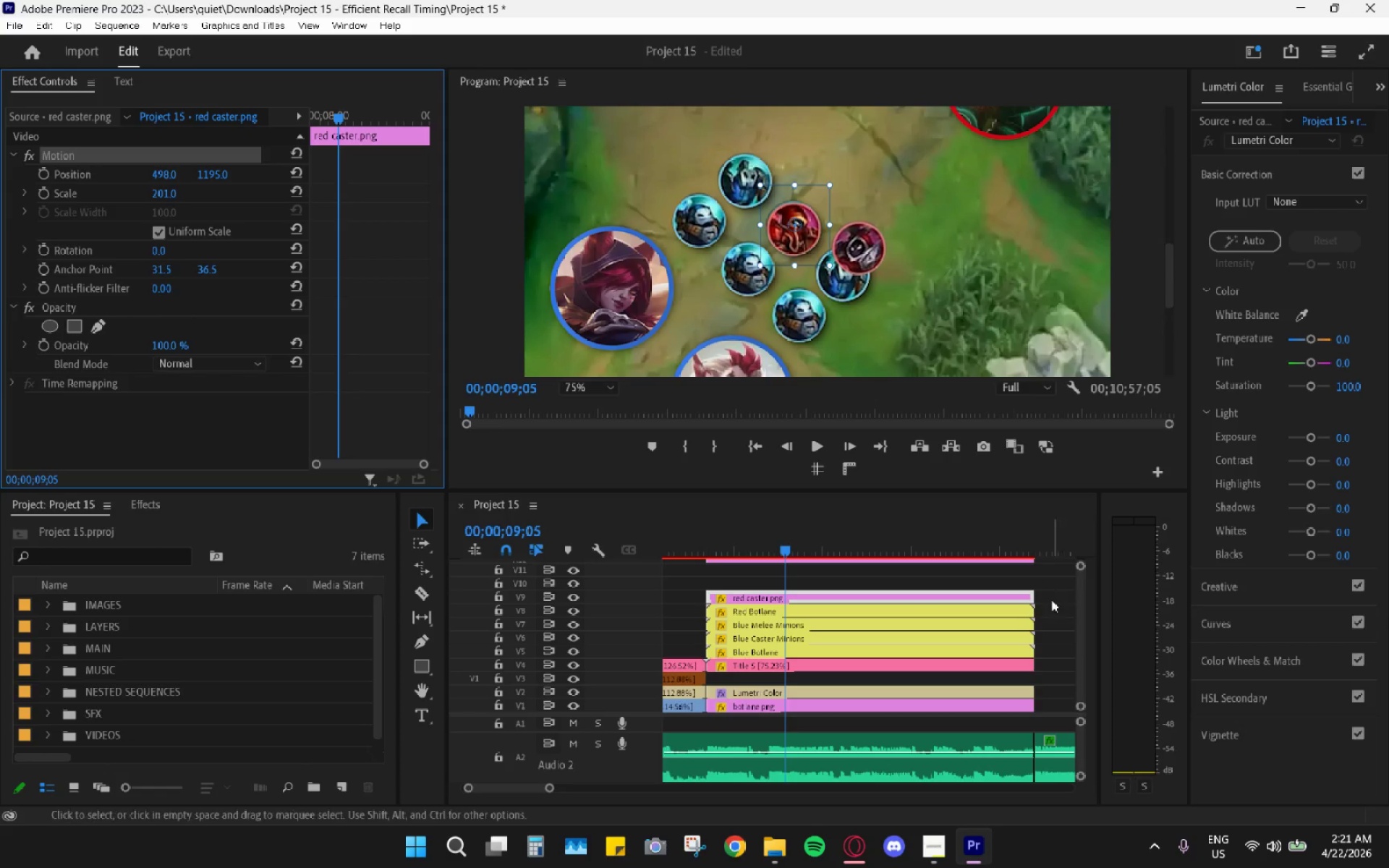 
left_click_drag(start_coordinate=[1082, 613], to_coordinate=[1085, 599])
 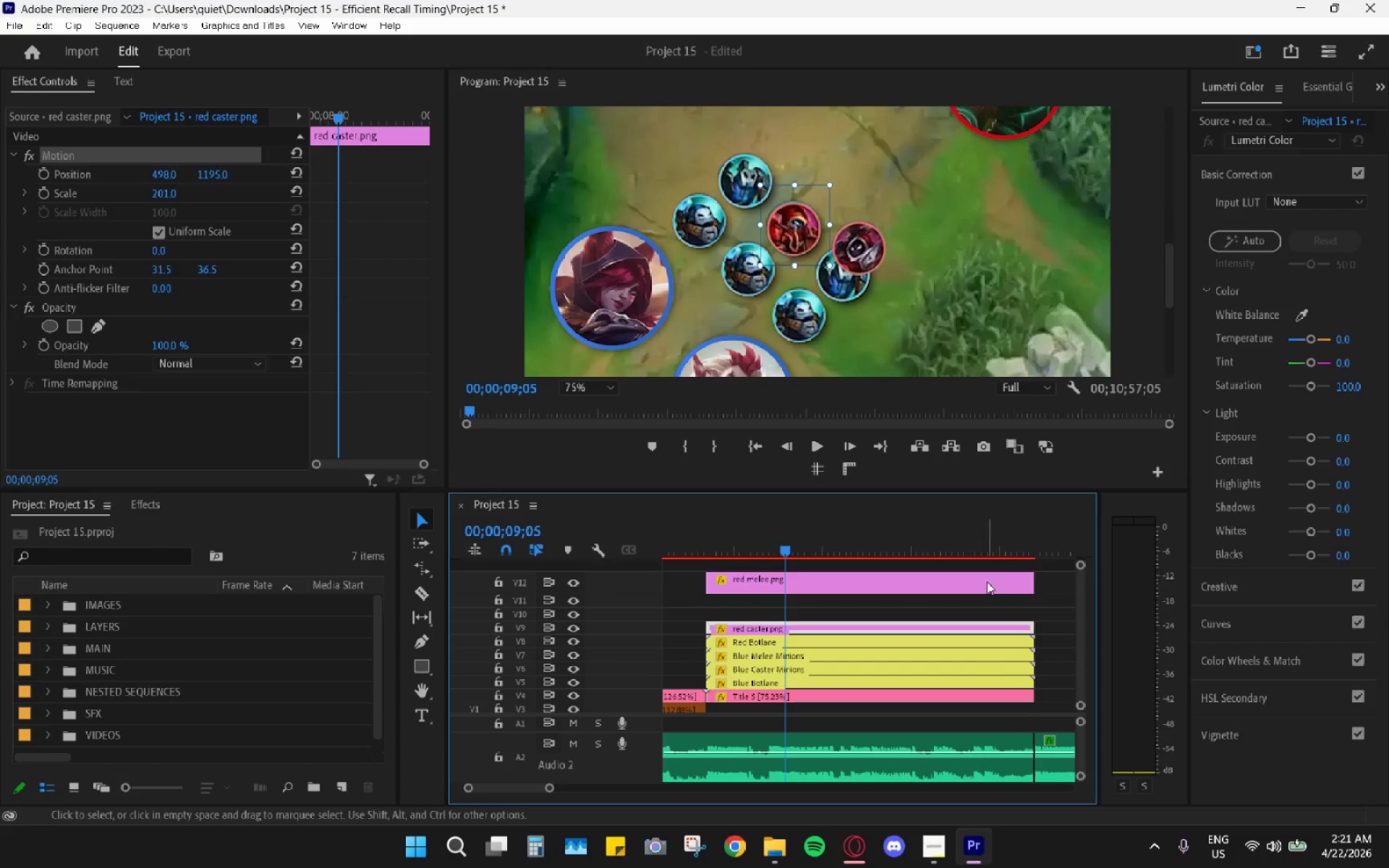 
left_click([986, 582])
 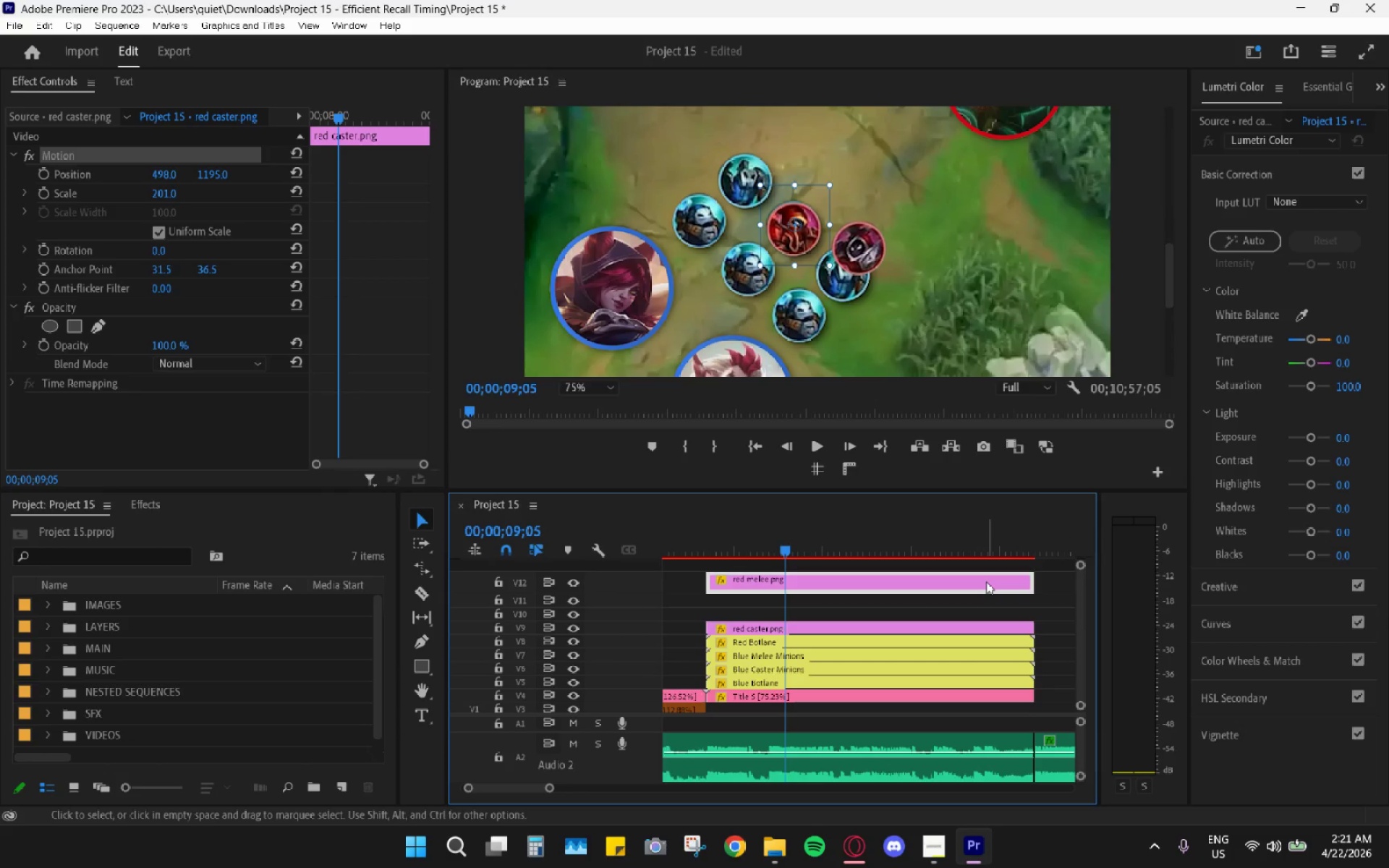 
key(Control+V)
 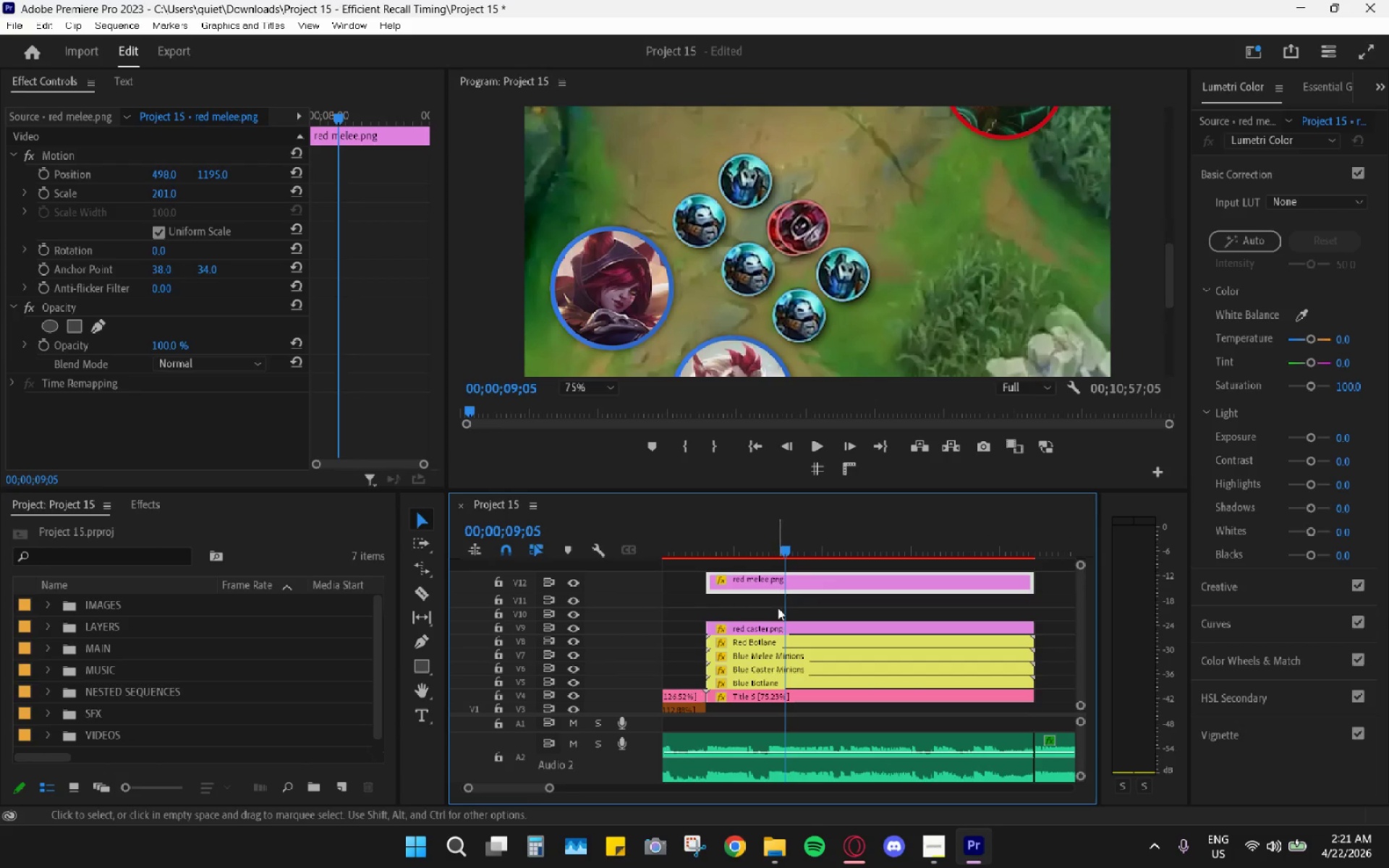 
left_click_drag(start_coordinate=[162, 174], to_coordinate=[139, 179])
 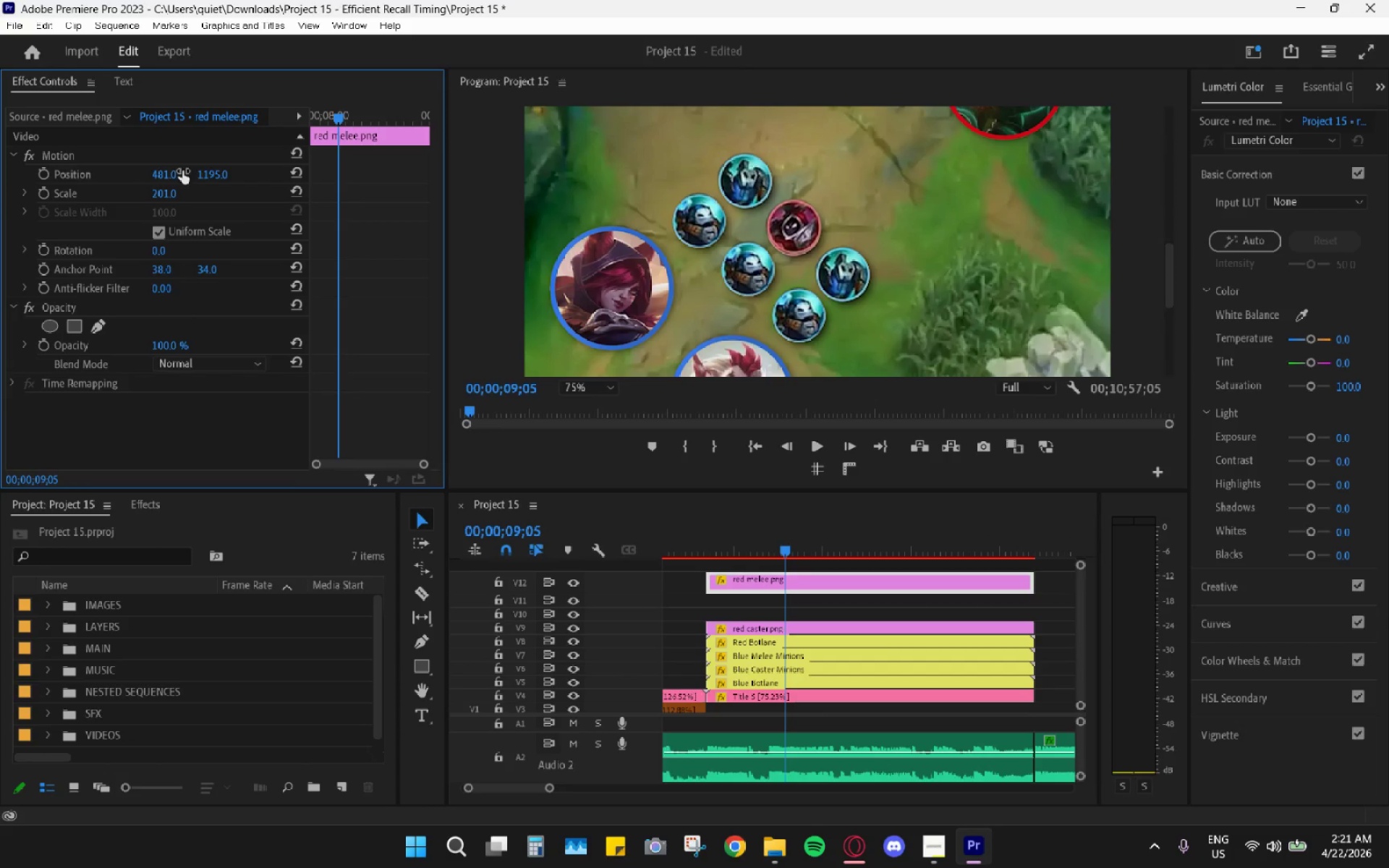 
left_click_drag(start_coordinate=[204, 173], to_coordinate=[214, 178])
 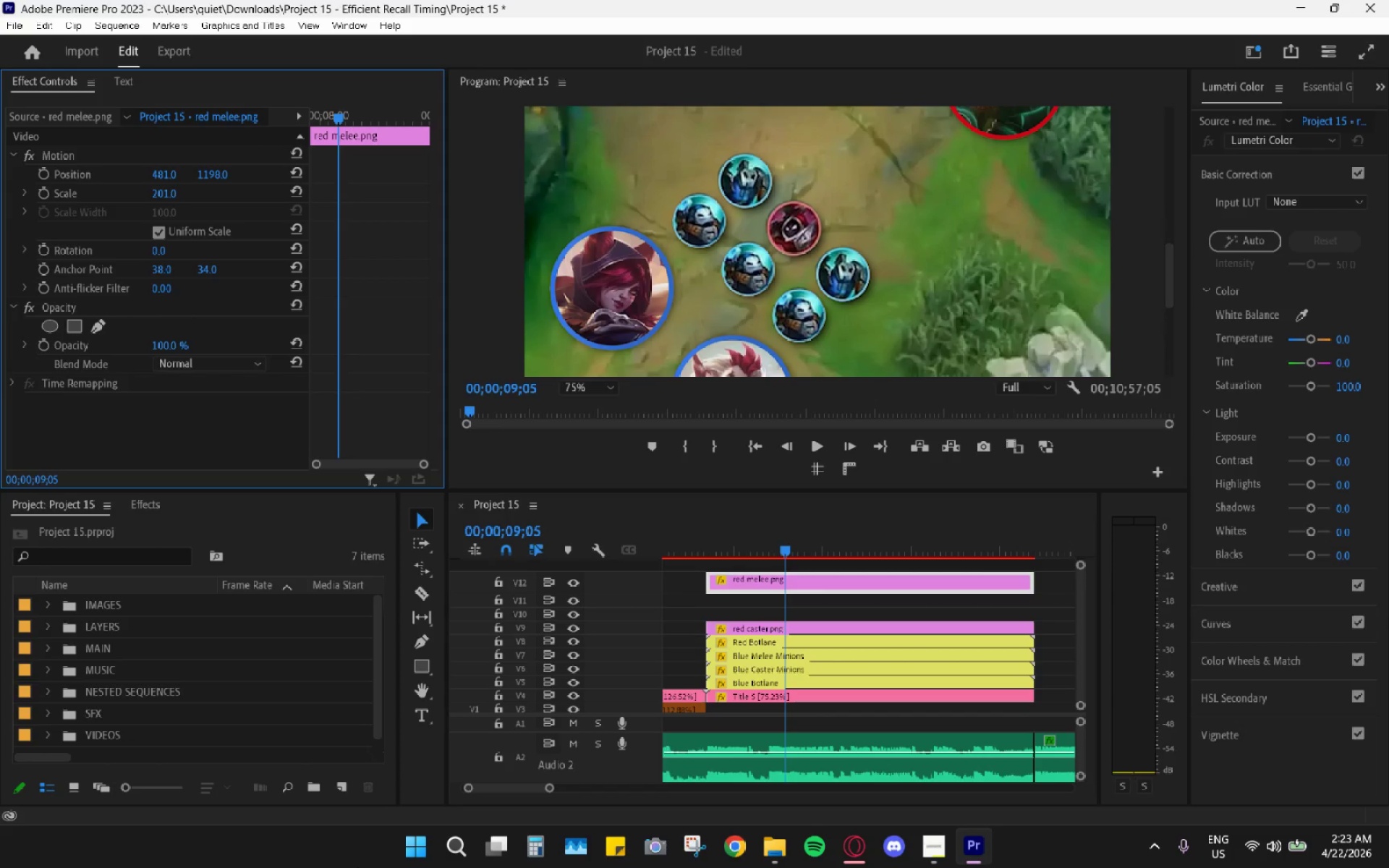 
wait(64.8)
 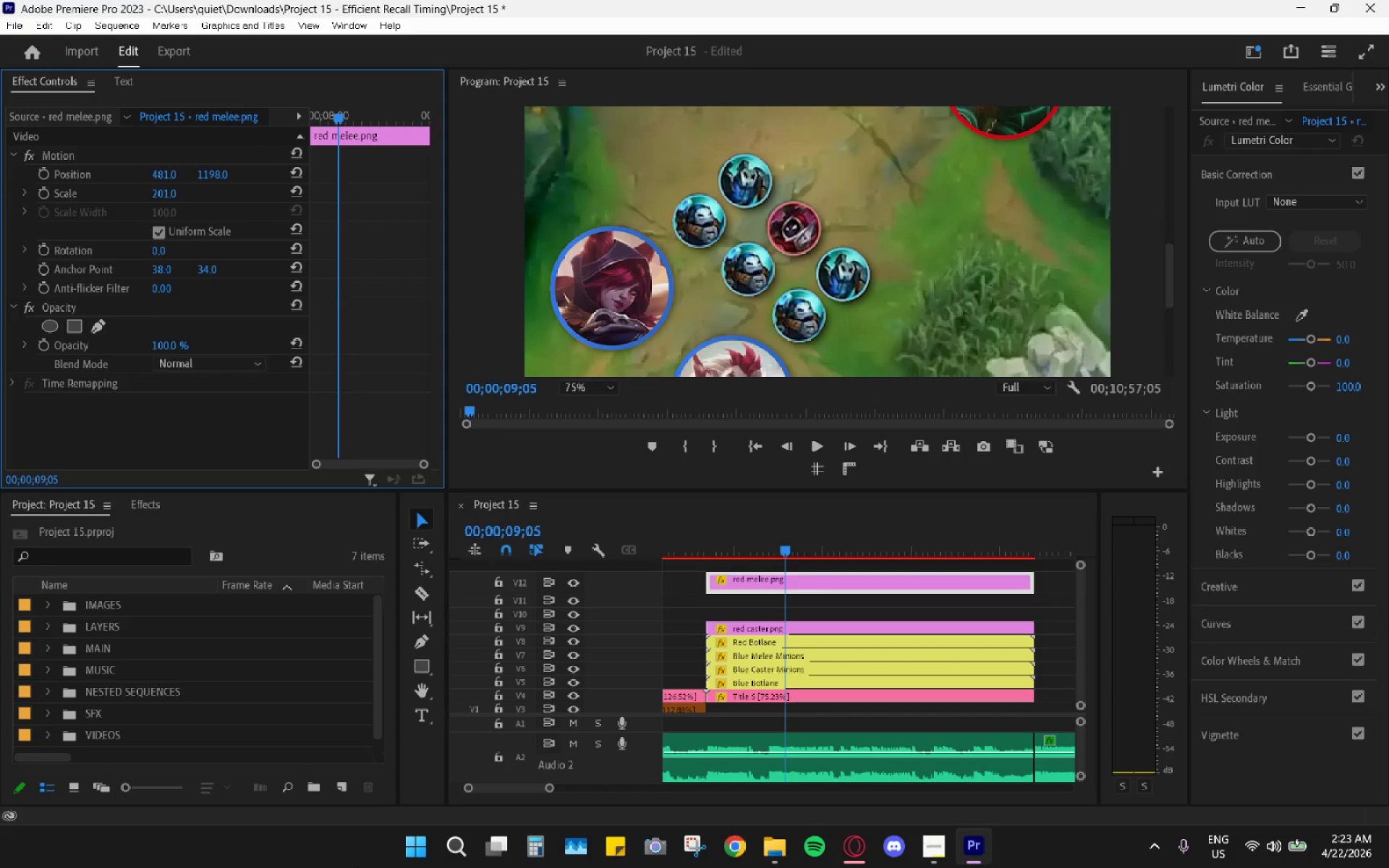 
left_click([788, 628])
 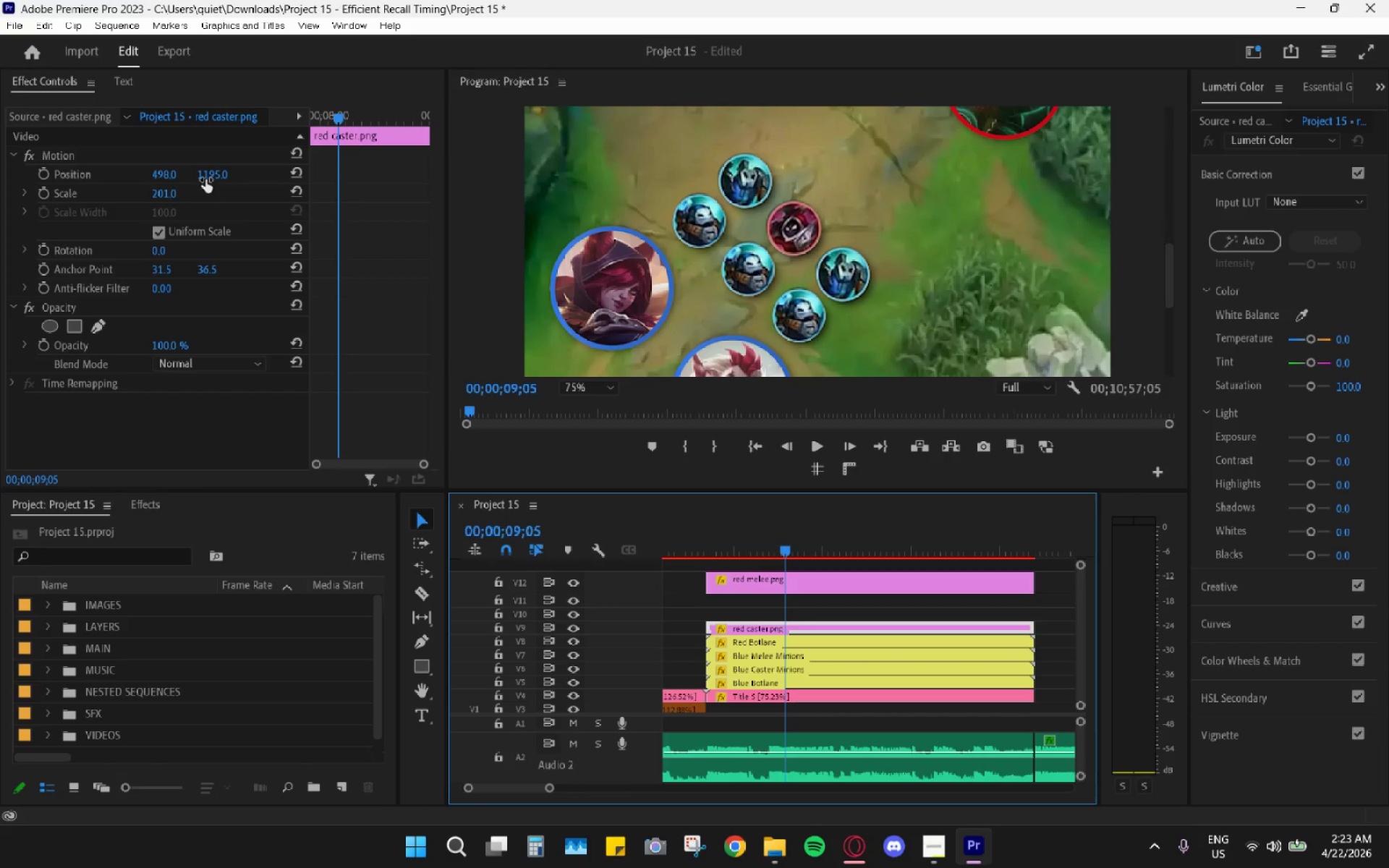 
left_click_drag(start_coordinate=[210, 174], to_coordinate=[115, 203])
 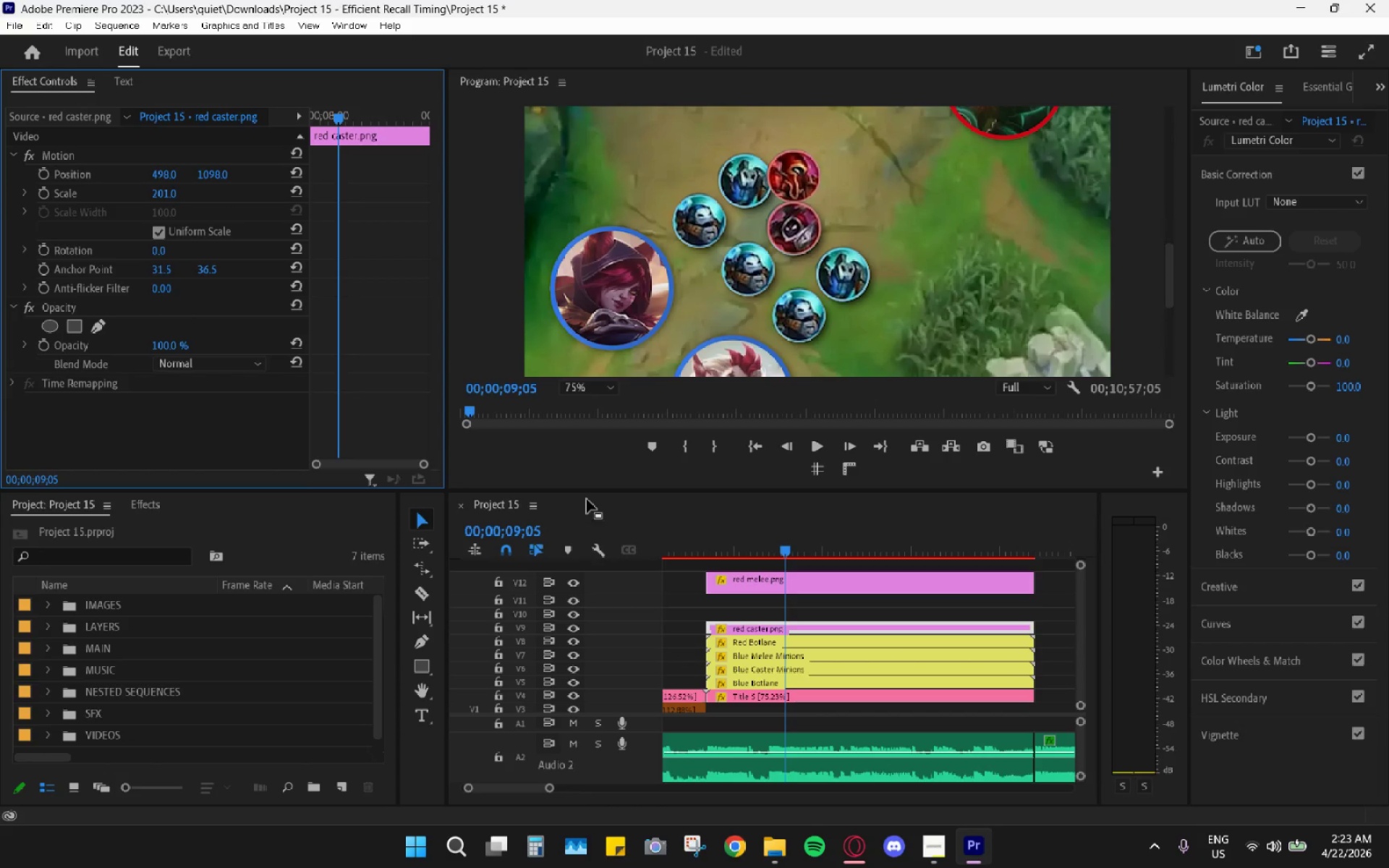 
left_click_drag(start_coordinate=[215, 173], to_coordinate=[396, 181])
 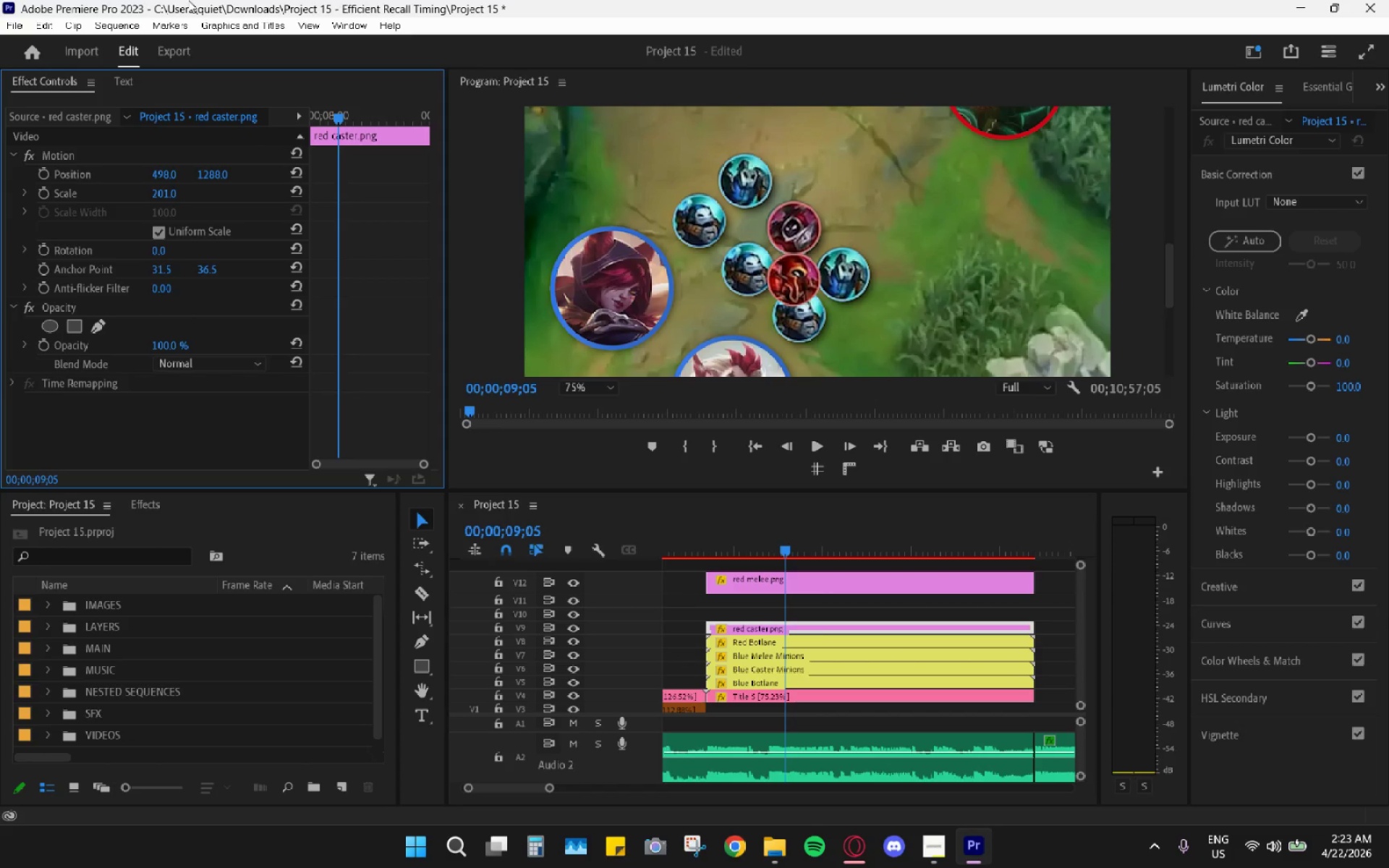 
wait(5.41)
 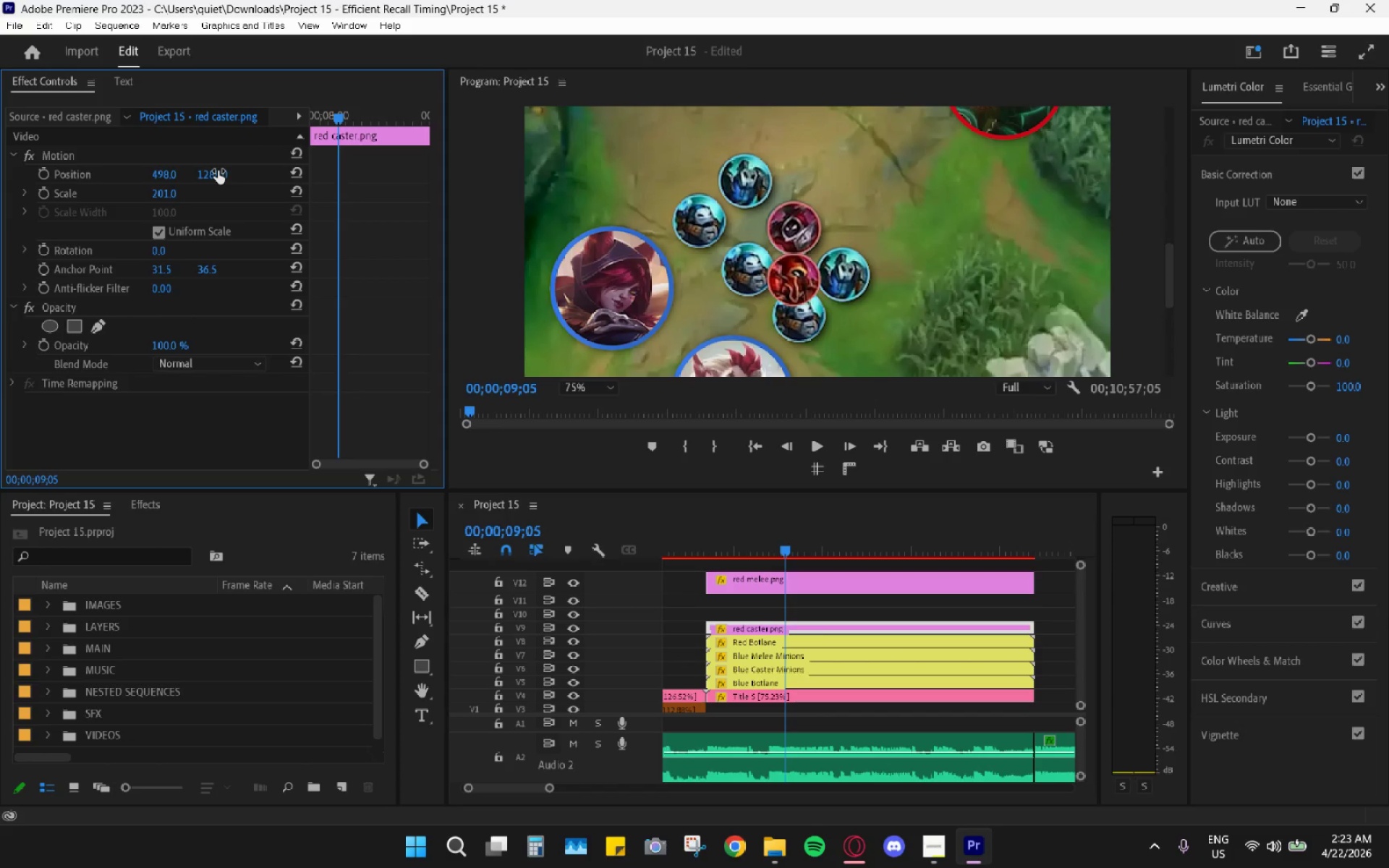 
left_click_drag(start_coordinate=[165, 176], to_coordinate=[56, 171])
 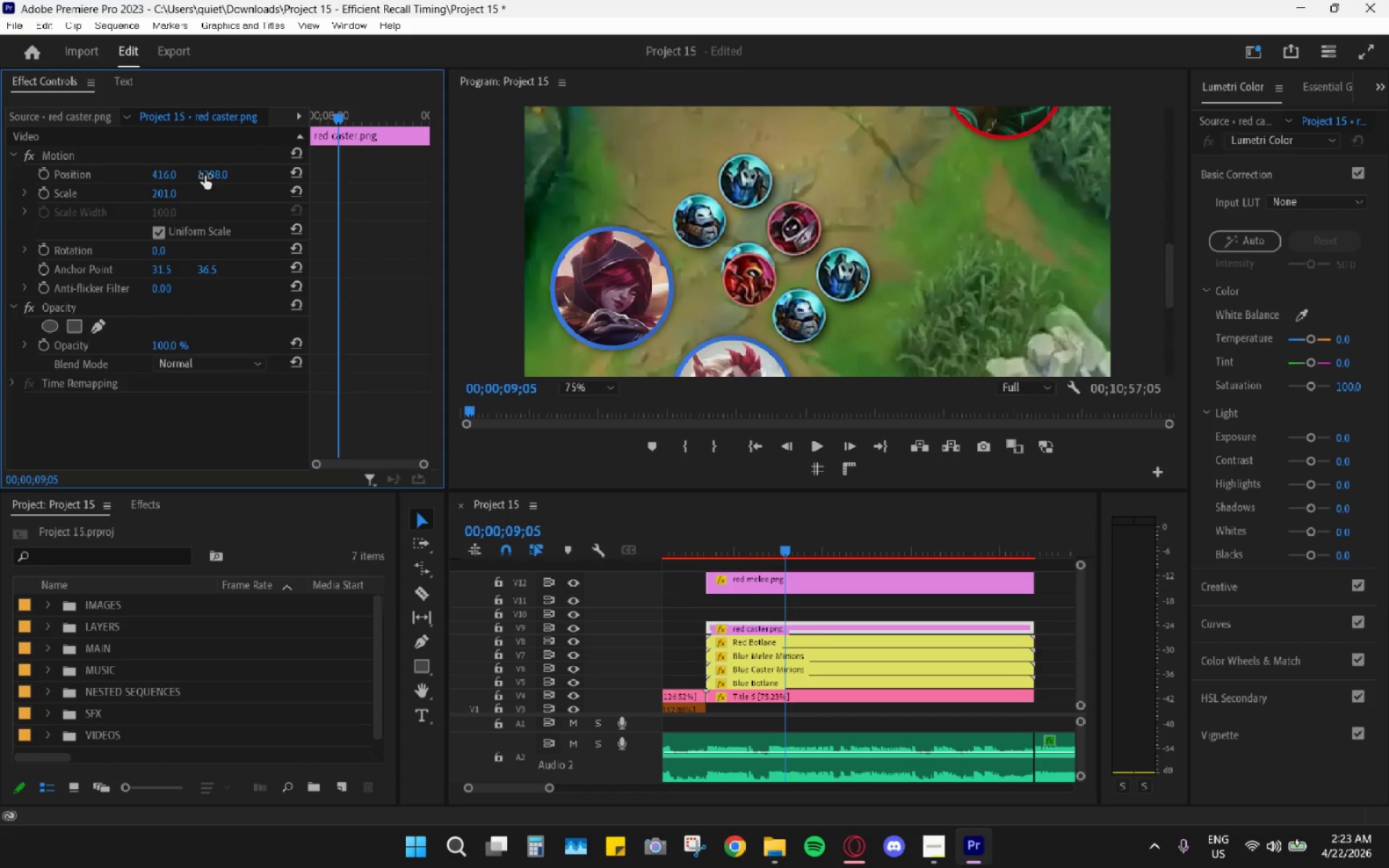 
left_click_drag(start_coordinate=[211, 172], to_coordinate=[174, 196])
 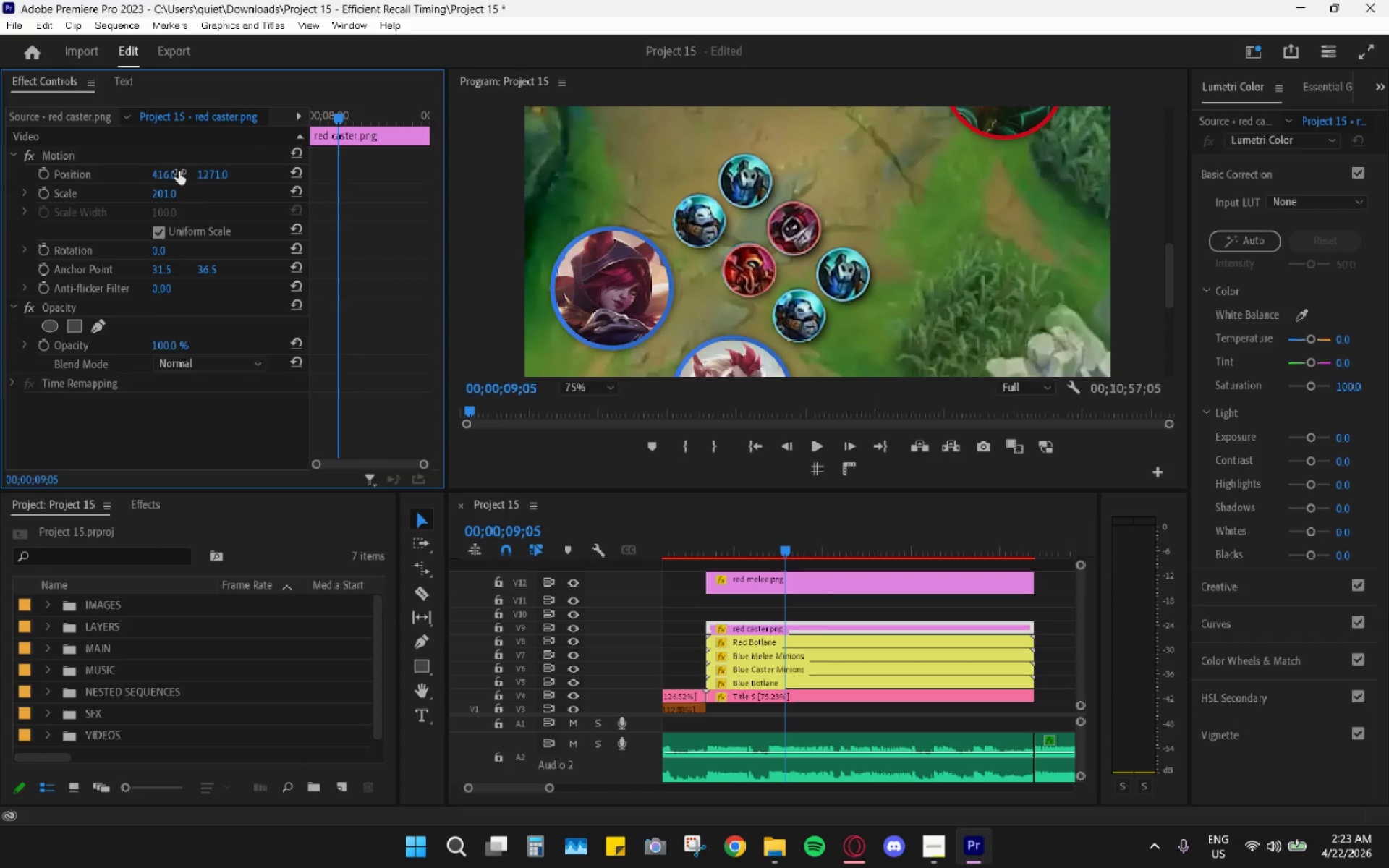 
left_click_drag(start_coordinate=[166, 172], to_coordinate=[164, 166])
 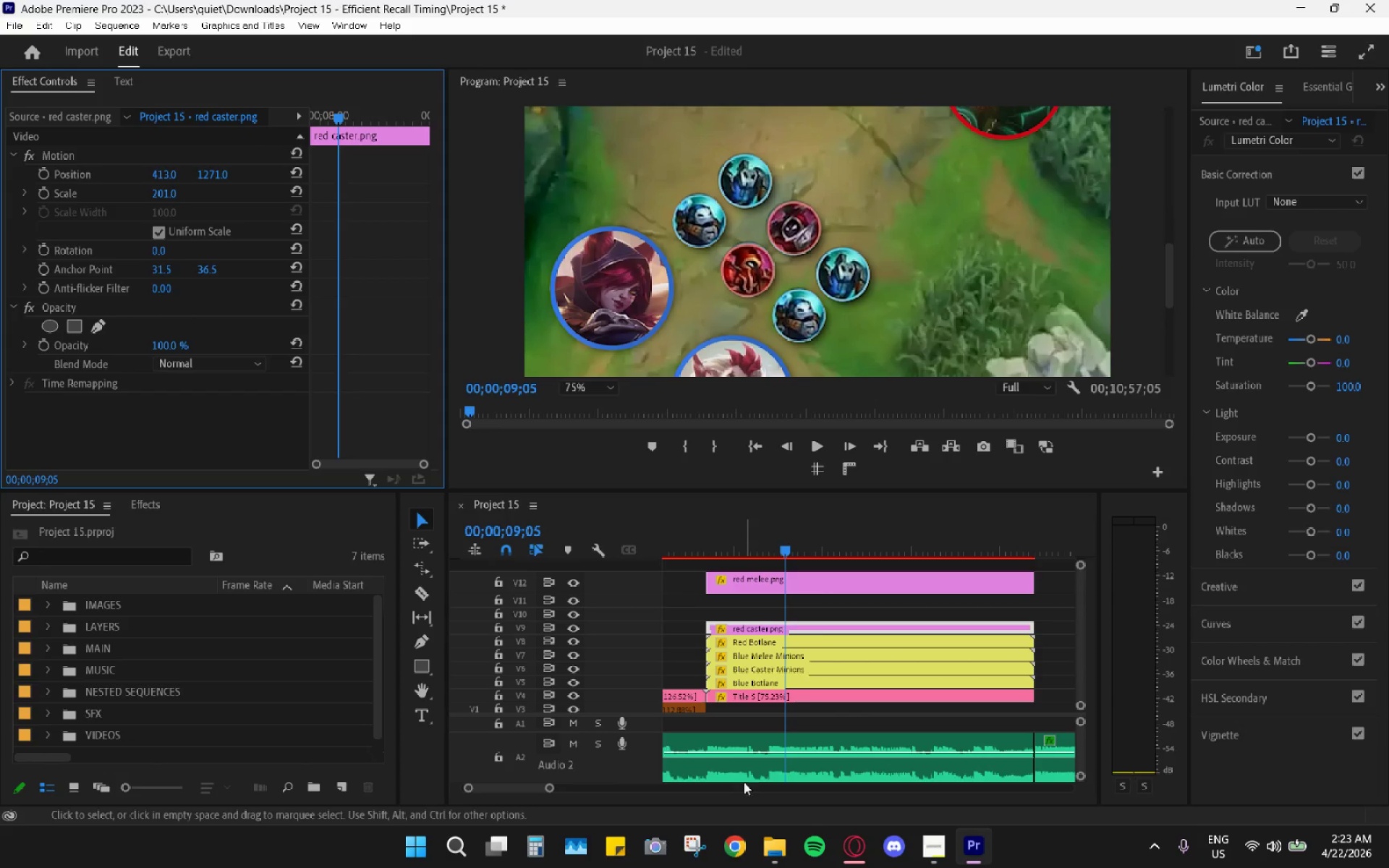 
left_click([794, 623])
 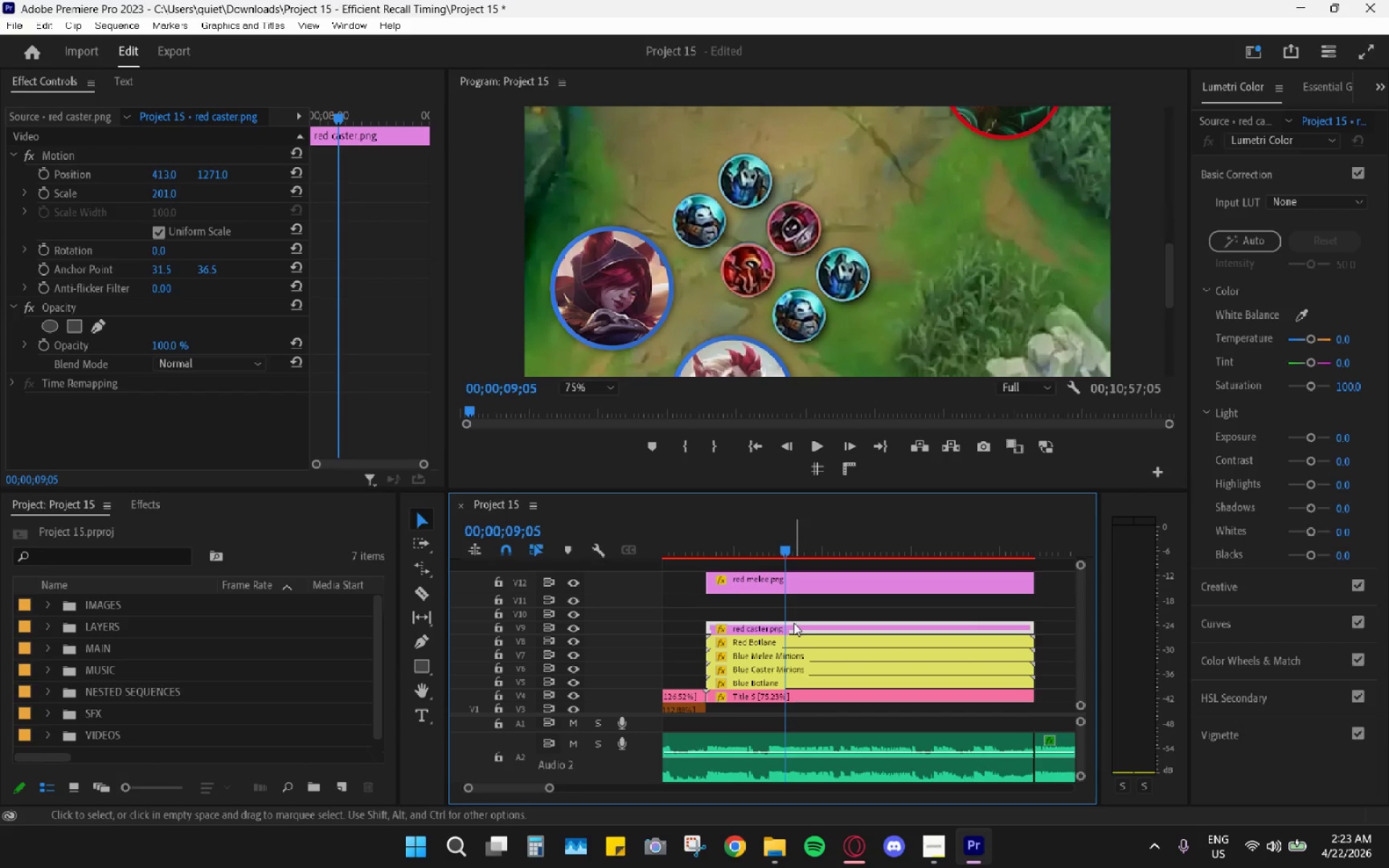 
hold_key(key=AltLeft, duration=2.23)
left_click_drag(start_coordinate=[794, 623], to_coordinate=[799, 613])
 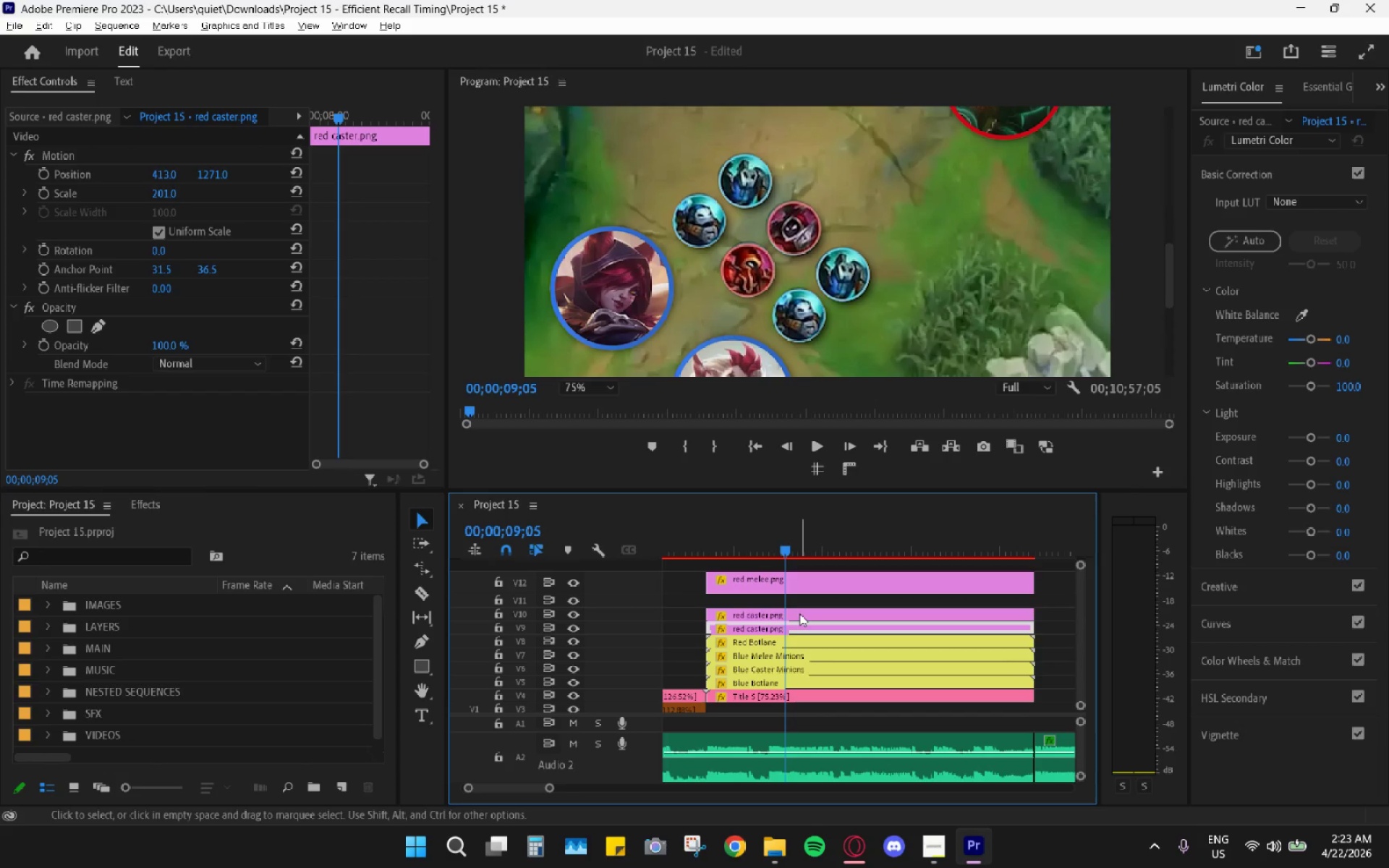 
left_click_drag(start_coordinate=[800, 613], to_coordinate=[804, 605])
 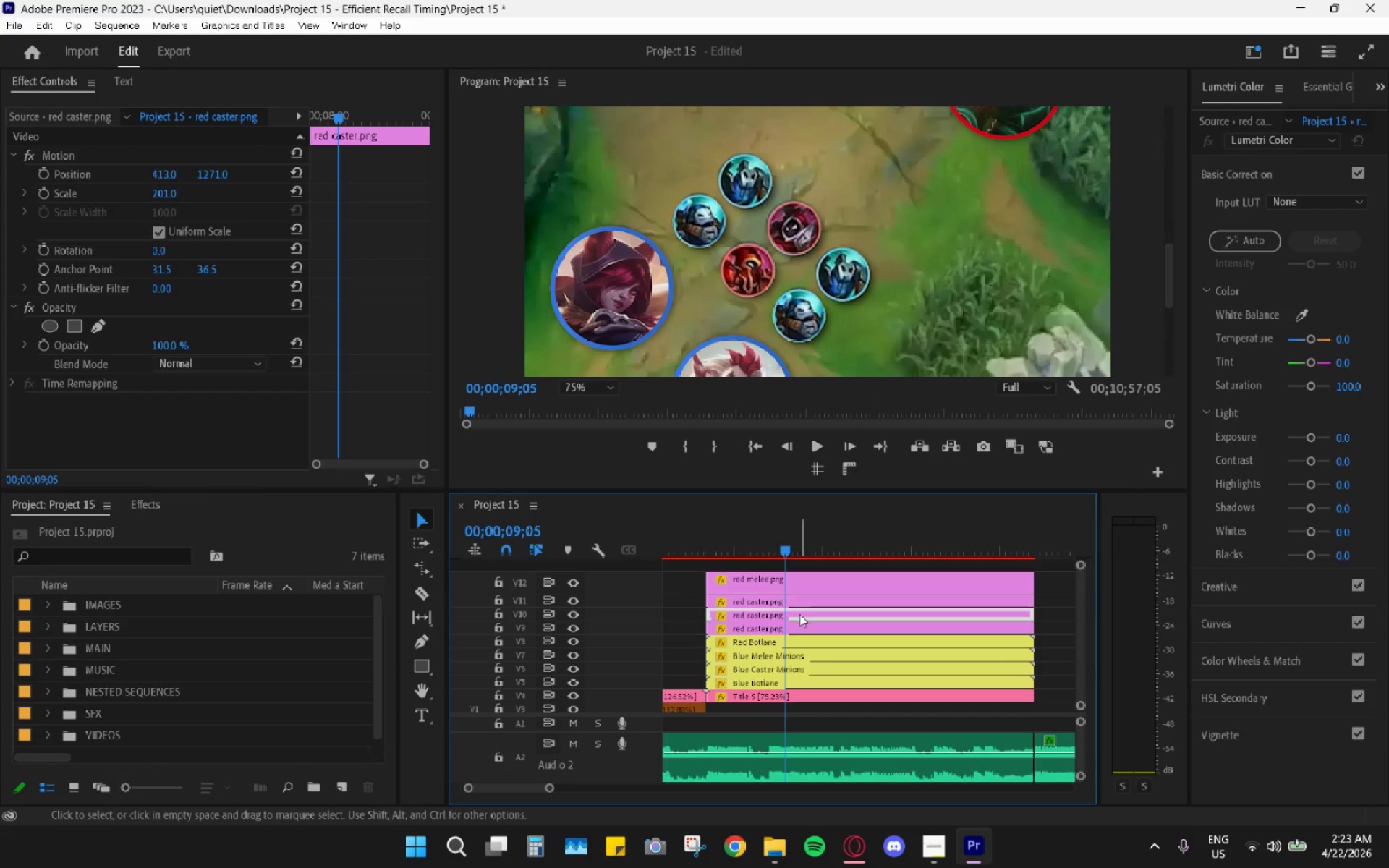 
left_click([799, 617])
 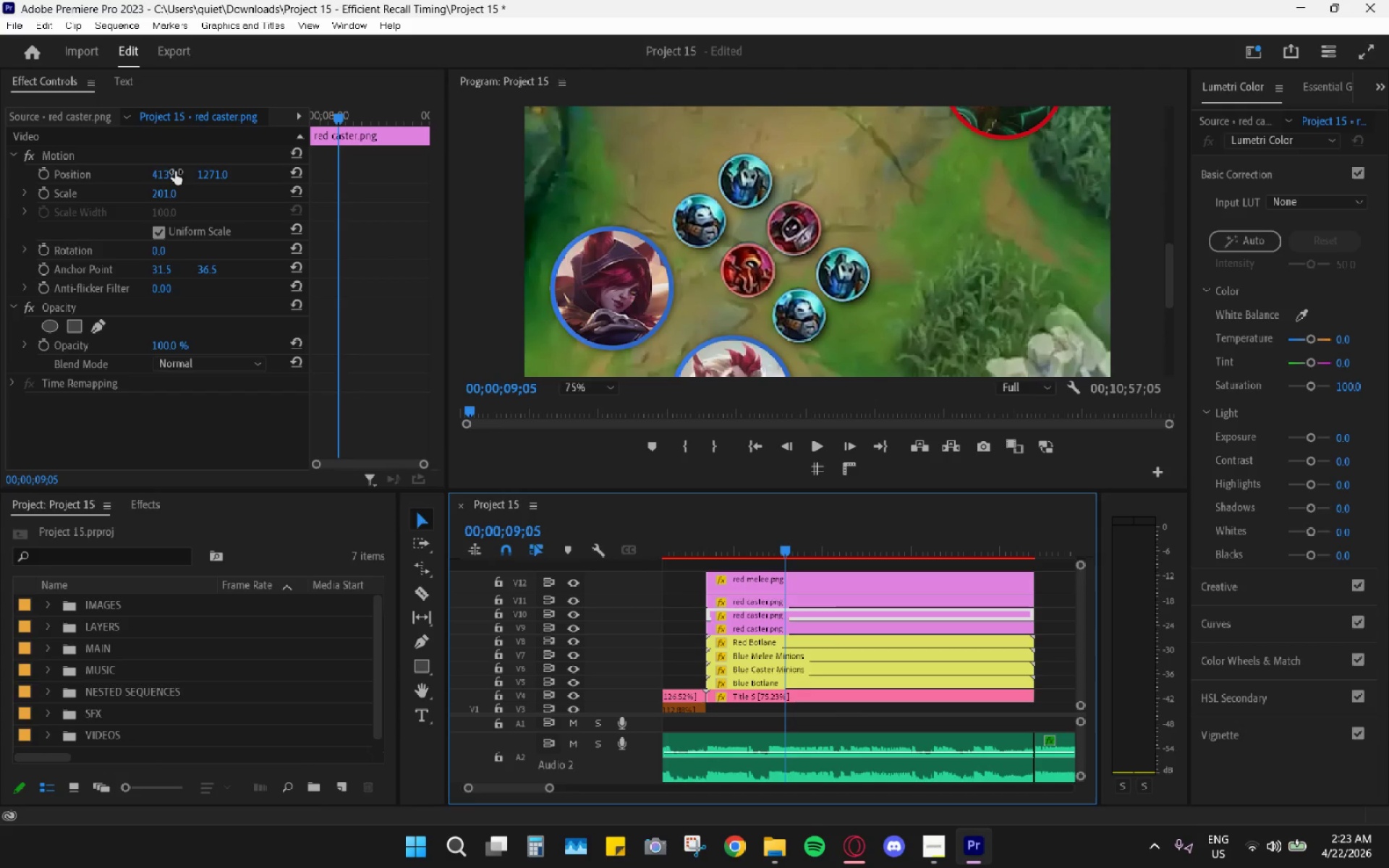 
wait(7.0)
 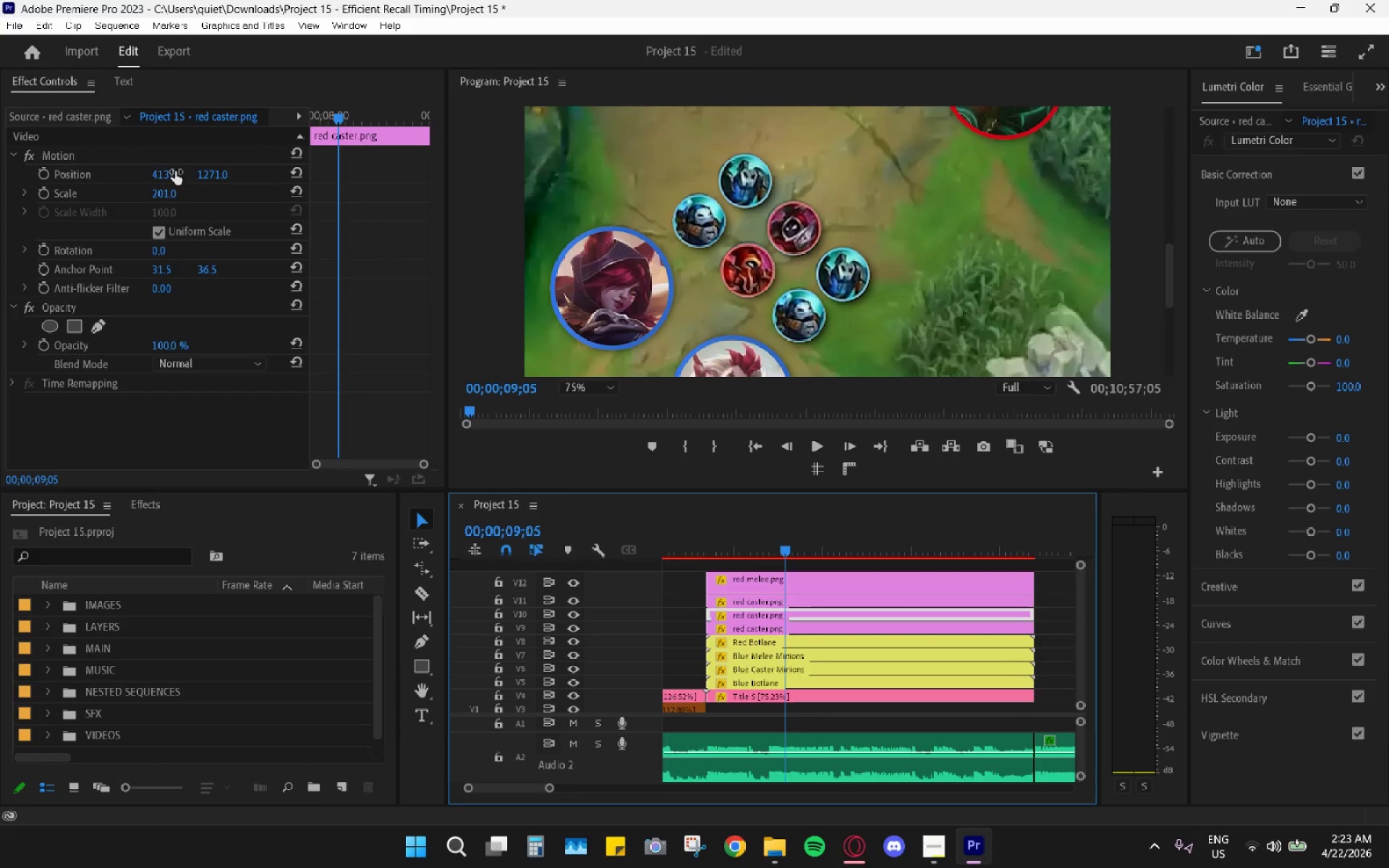 
left_click_drag(start_coordinate=[175, 171], to_coordinate=[262, 167])
 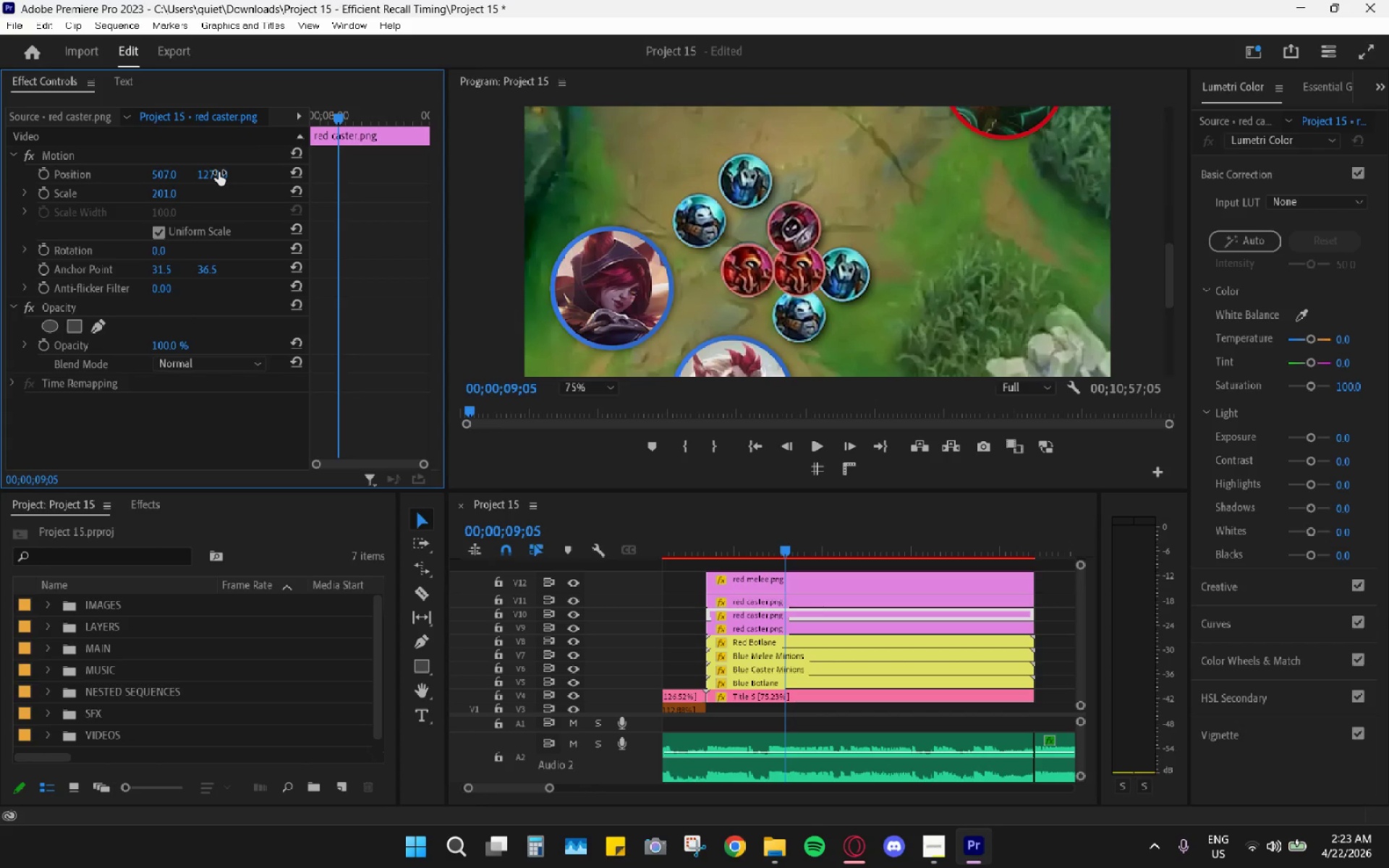 
left_click_drag(start_coordinate=[218, 172], to_coordinate=[308, 166])
 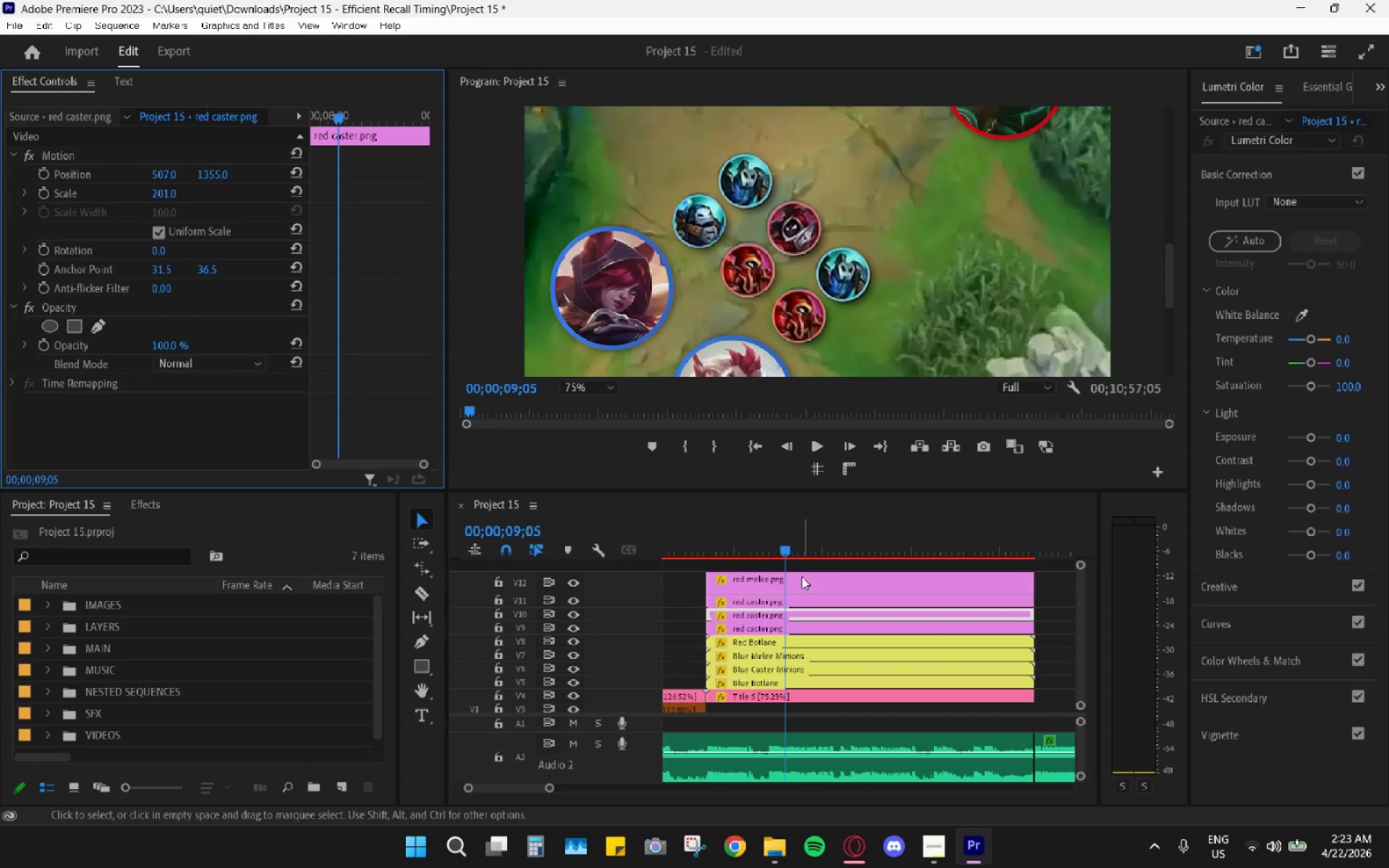 
left_click([798, 600])
 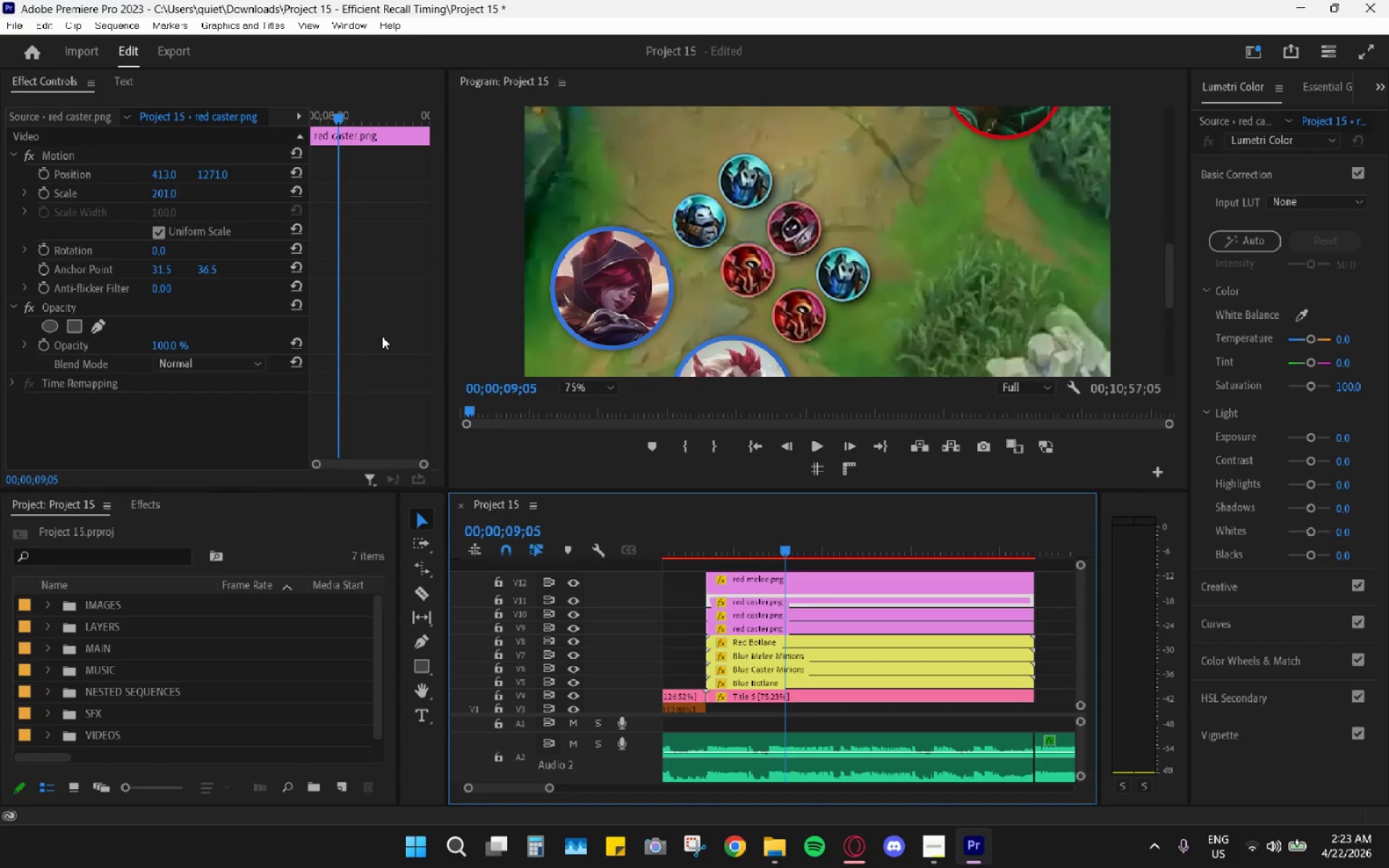 
left_click_drag(start_coordinate=[168, 176], to_coordinate=[79, 156])
 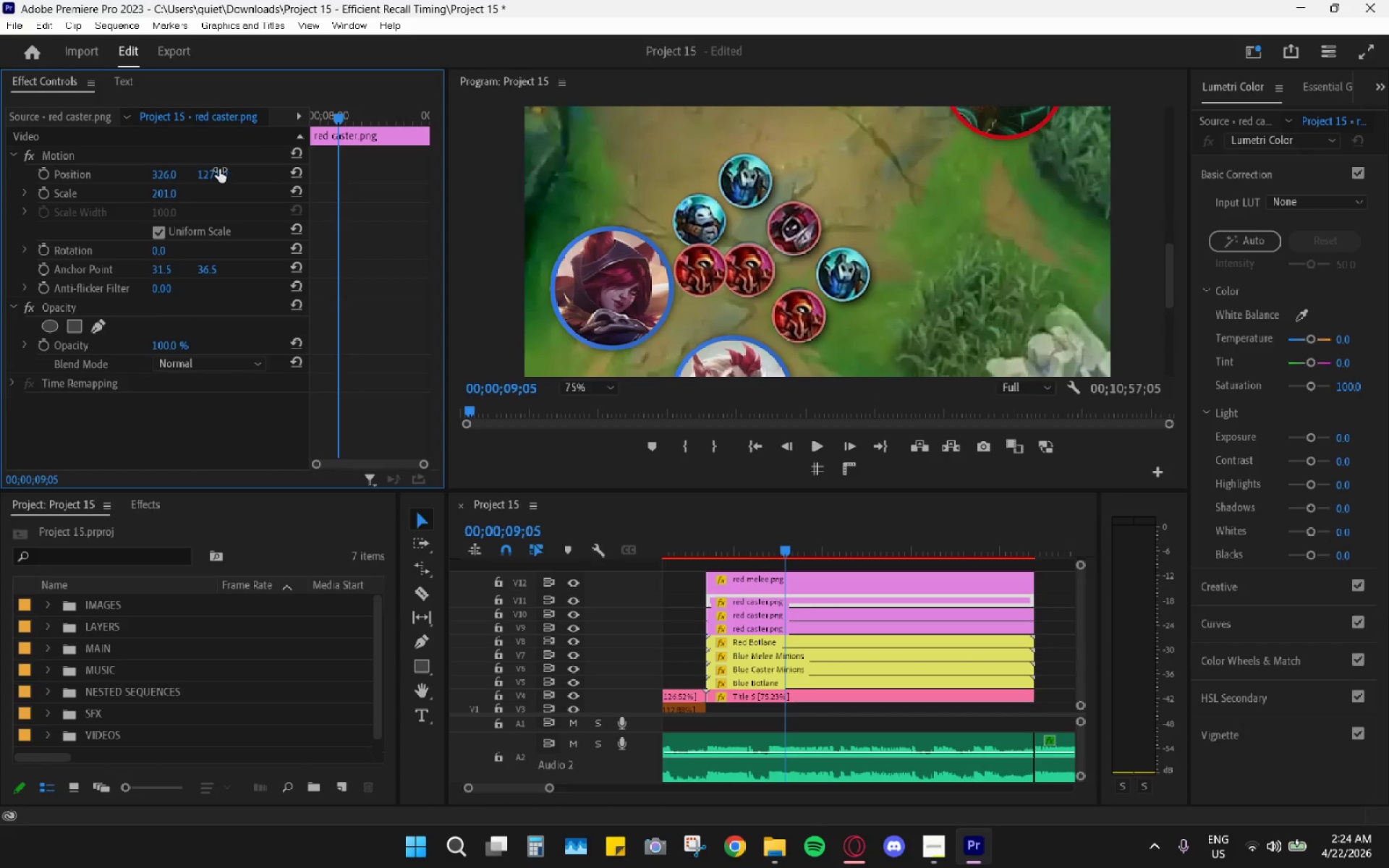 
left_click_drag(start_coordinate=[219, 169], to_coordinate=[141, 193])
 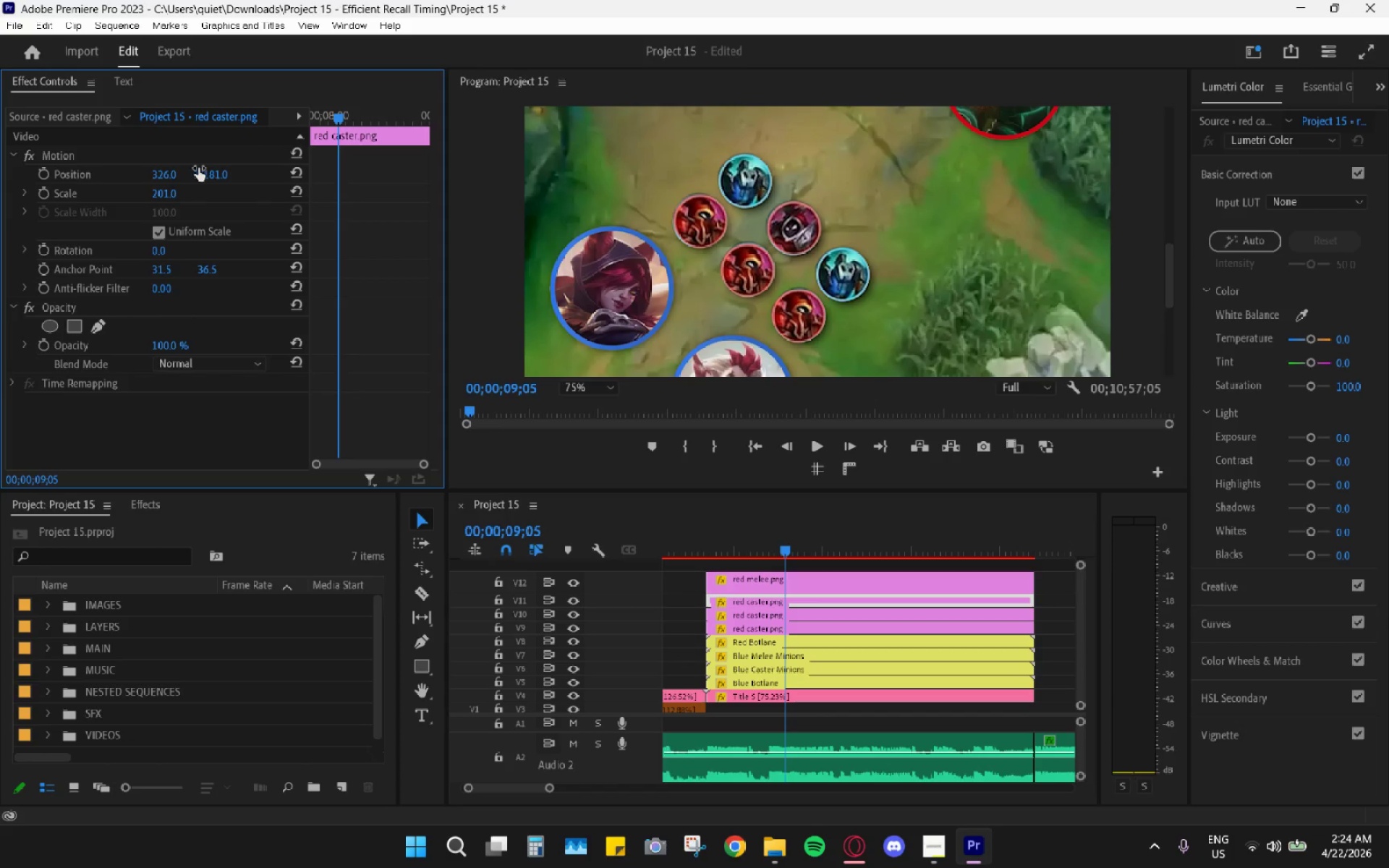 
left_click_drag(start_coordinate=[158, 174], to_coordinate=[158, 169])
 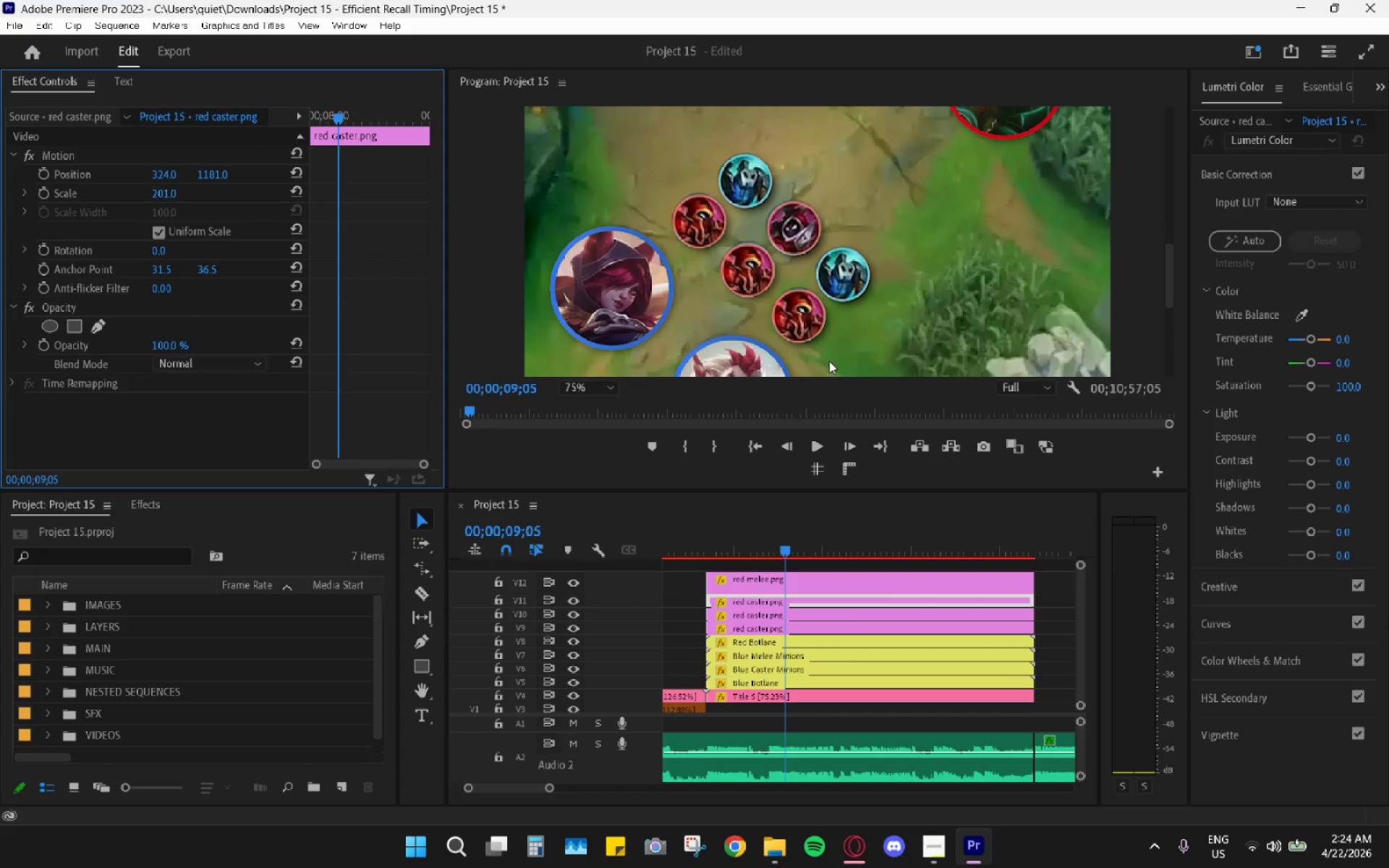 
wait(5.3)
 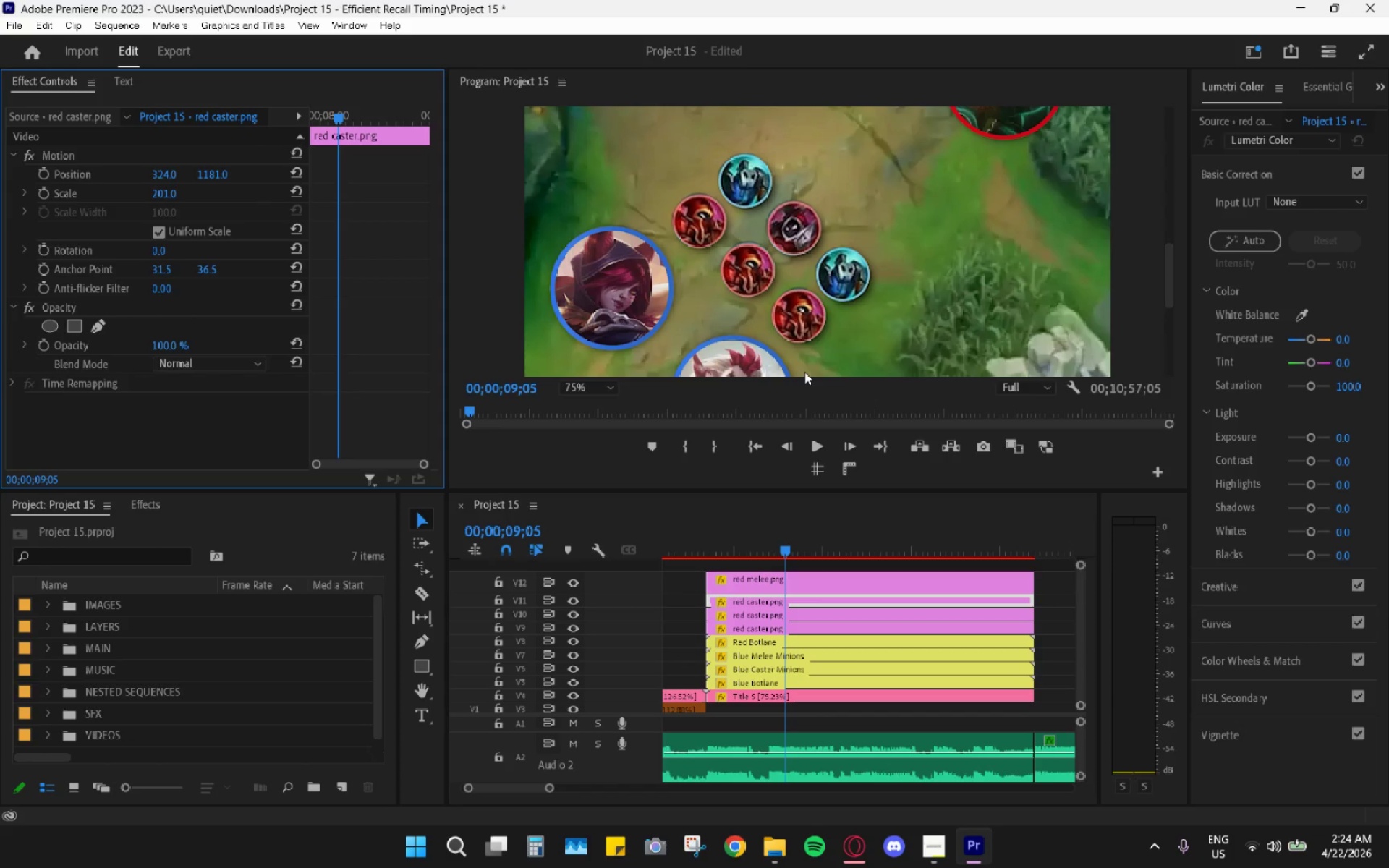 
mouse_move([867, 449])
 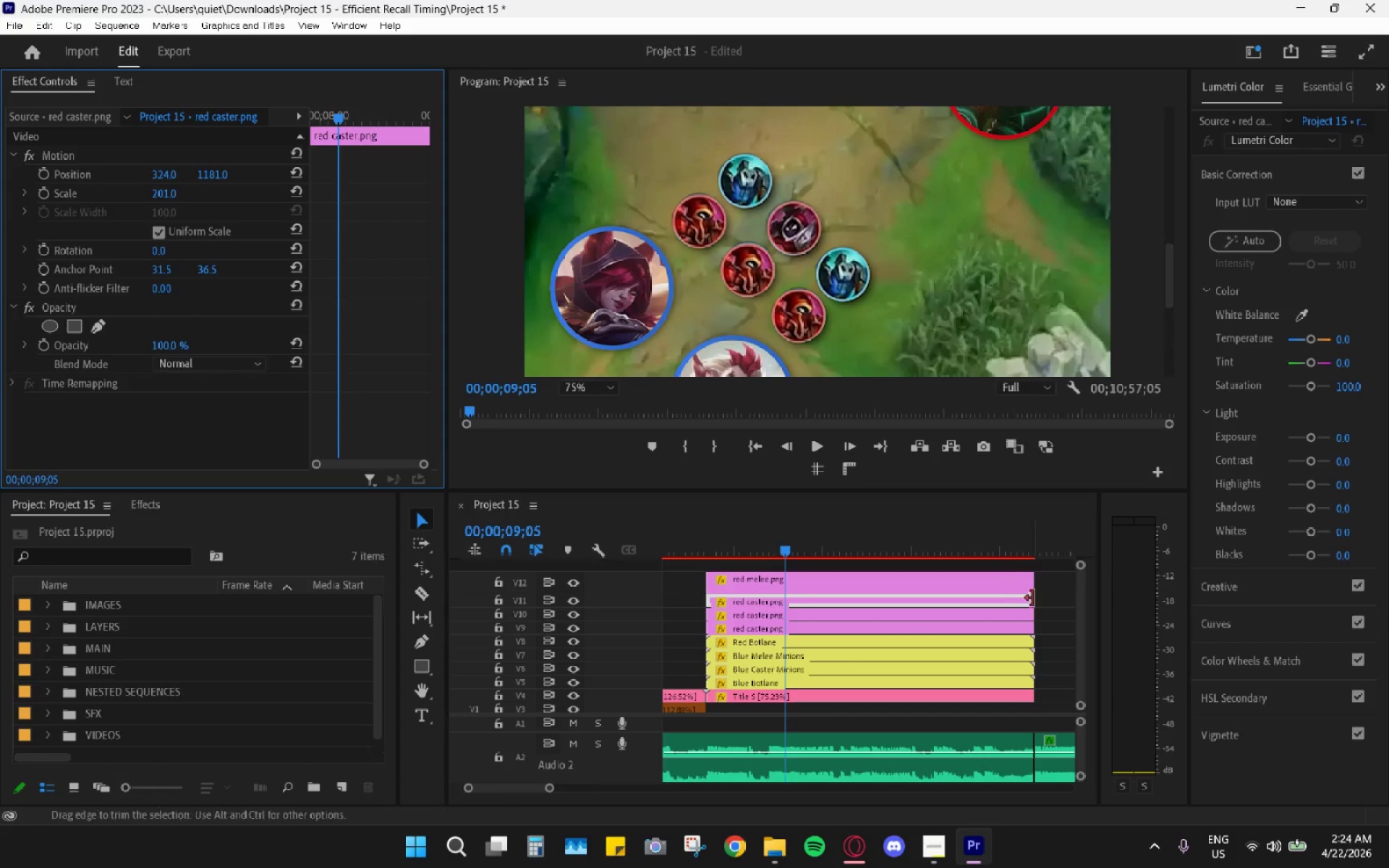 
left_click_drag(start_coordinate=[1053, 599], to_coordinate=[1019, 626])
 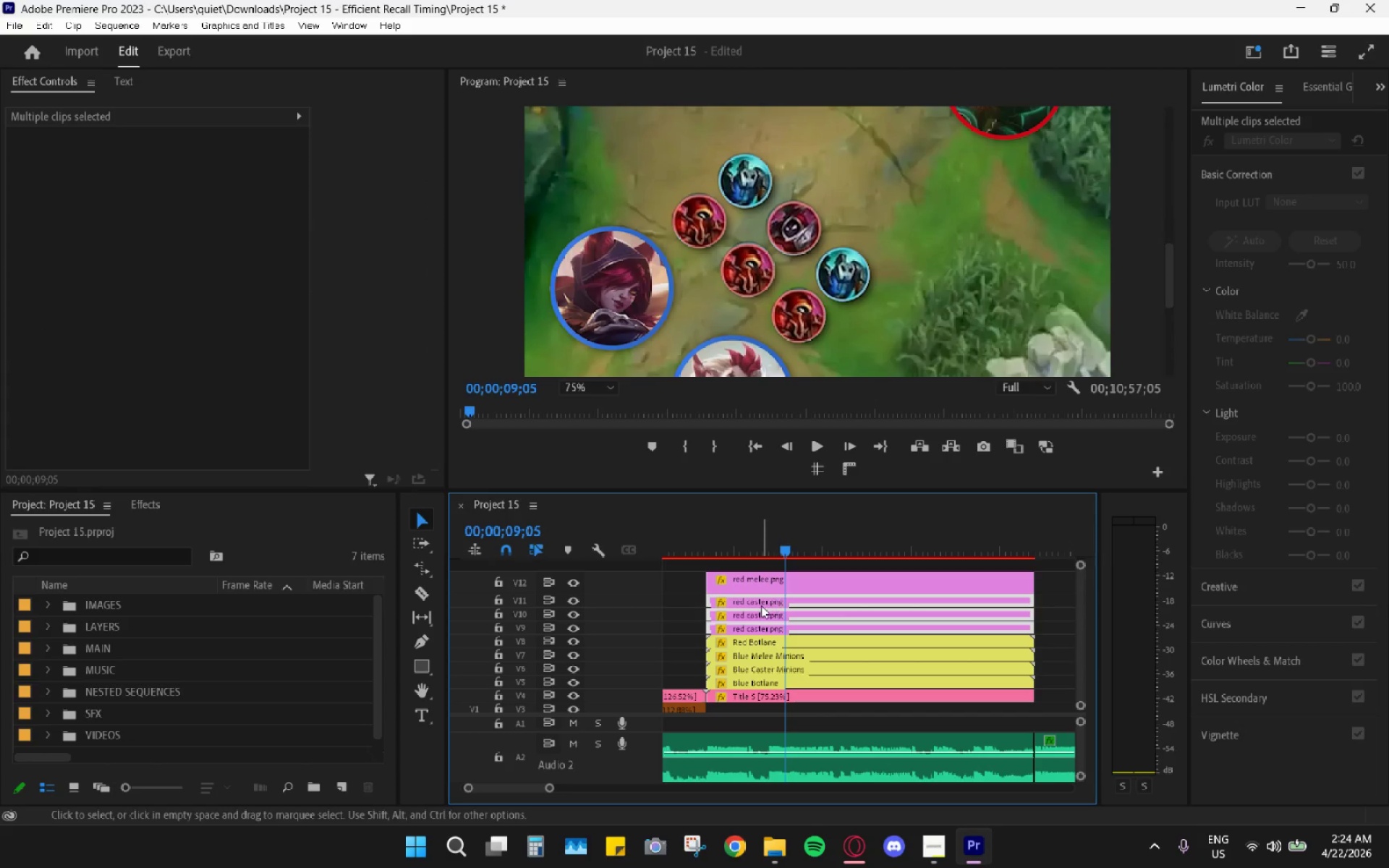 
right_click([761, 605])
 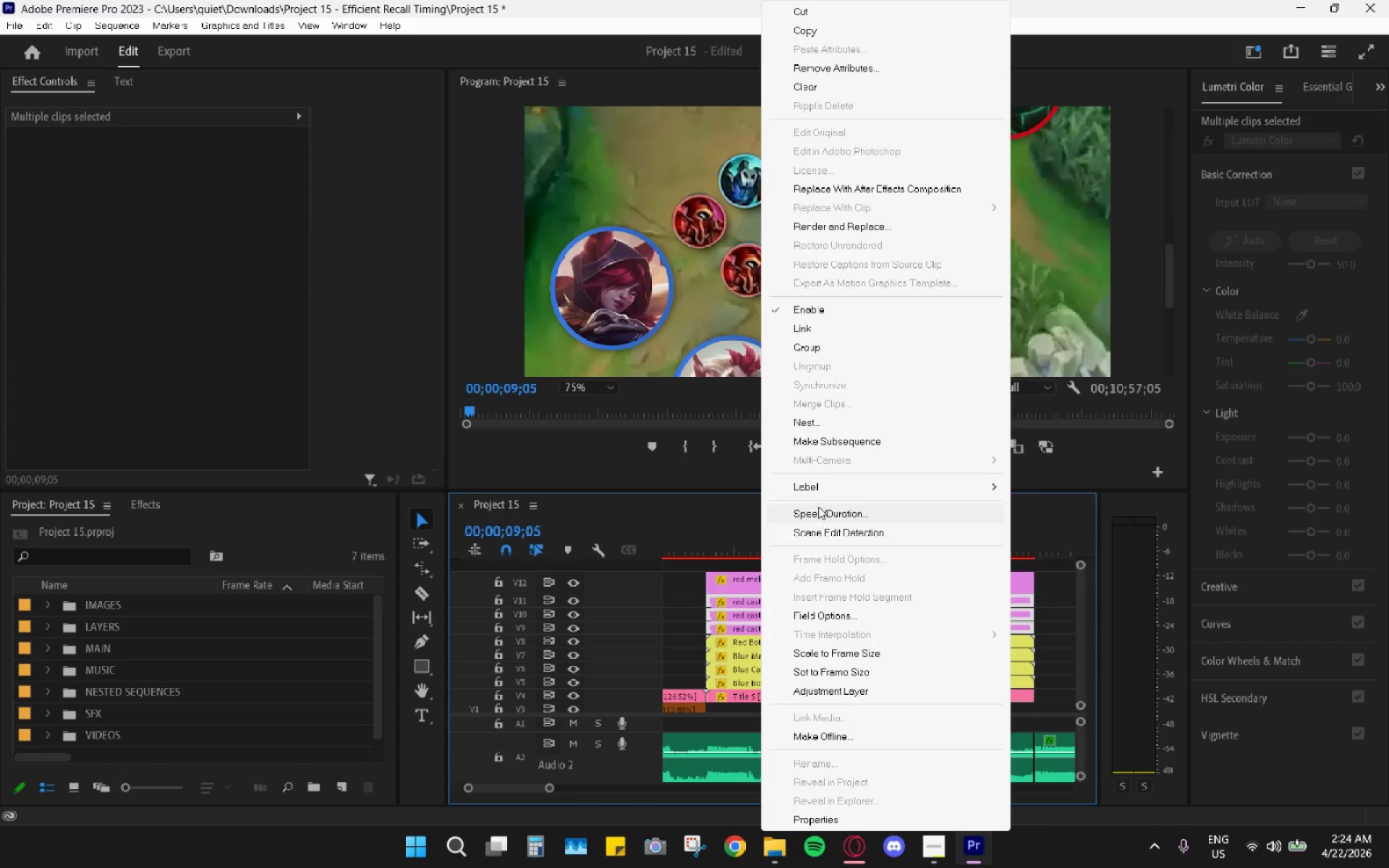 
left_click([829, 486])
 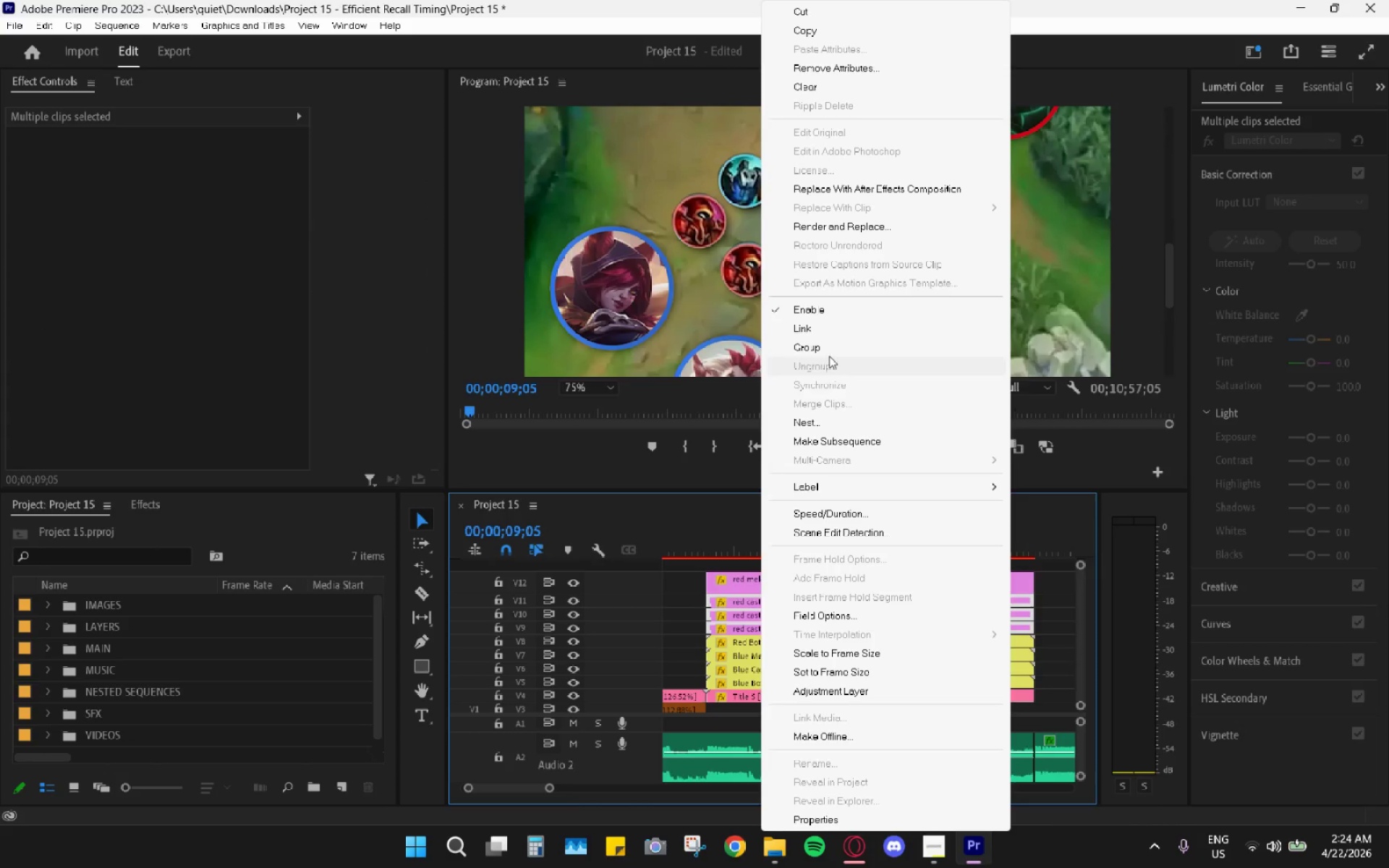 
left_click([821, 415])
 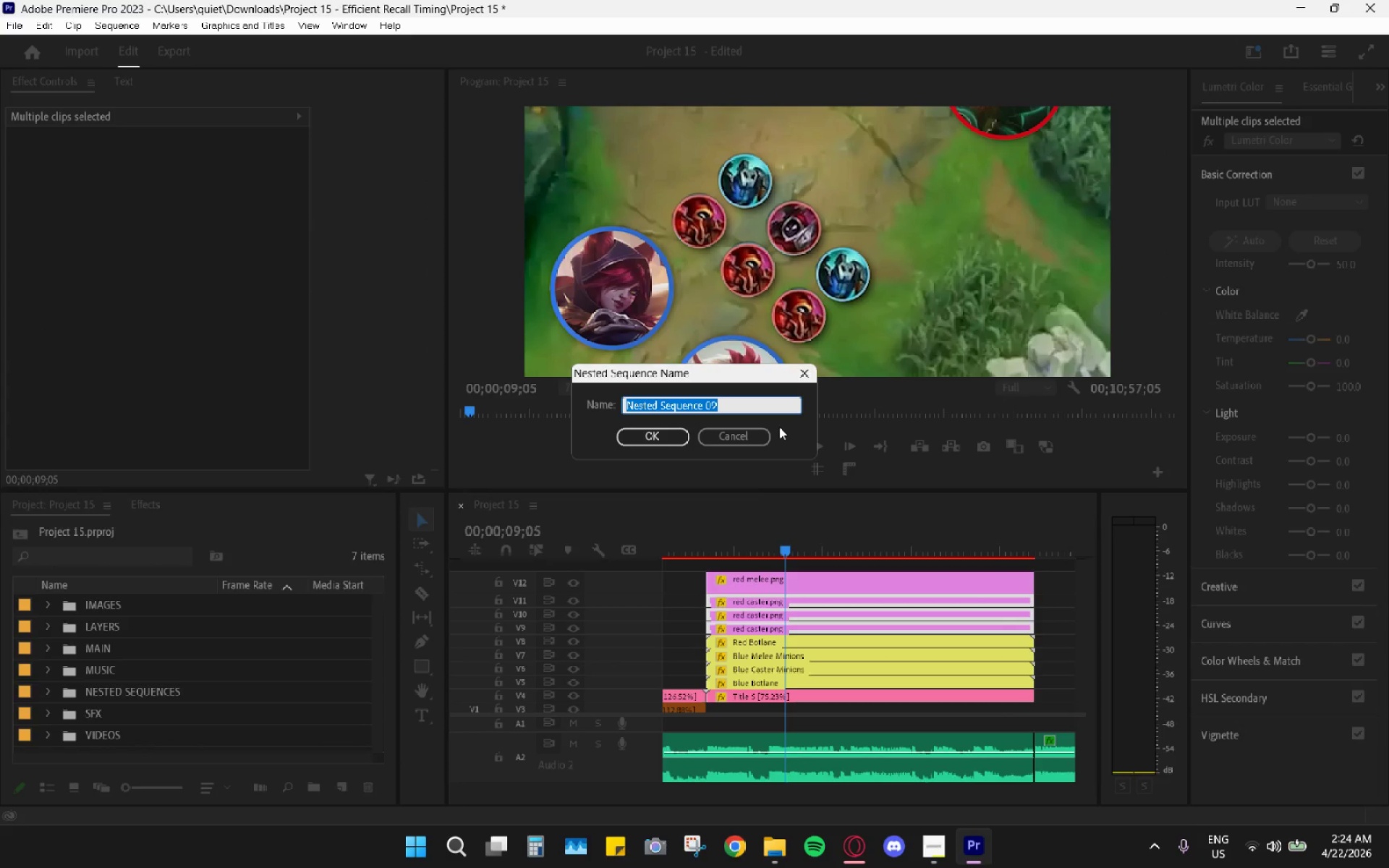 
type(Red Caster Minions)
 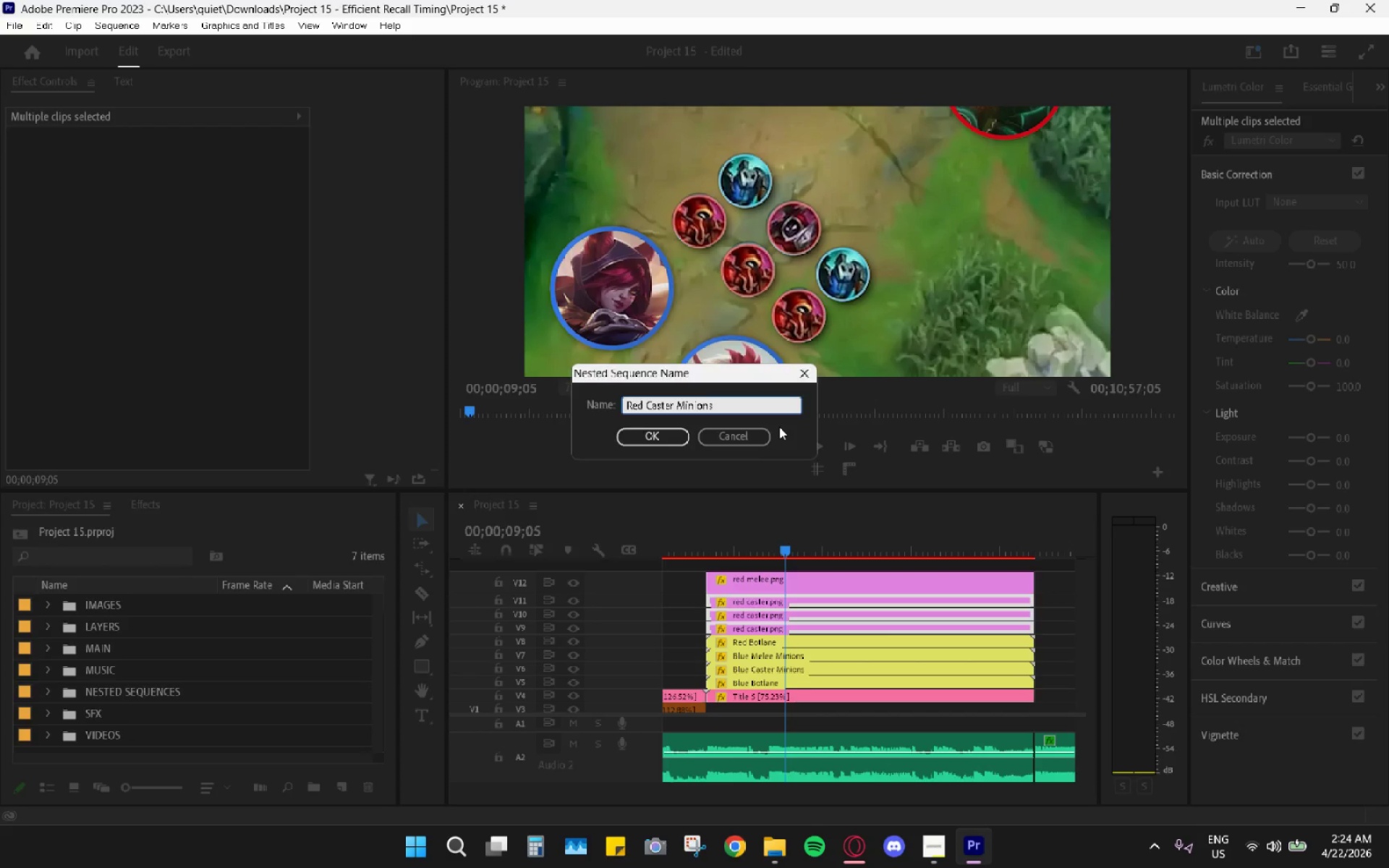 
 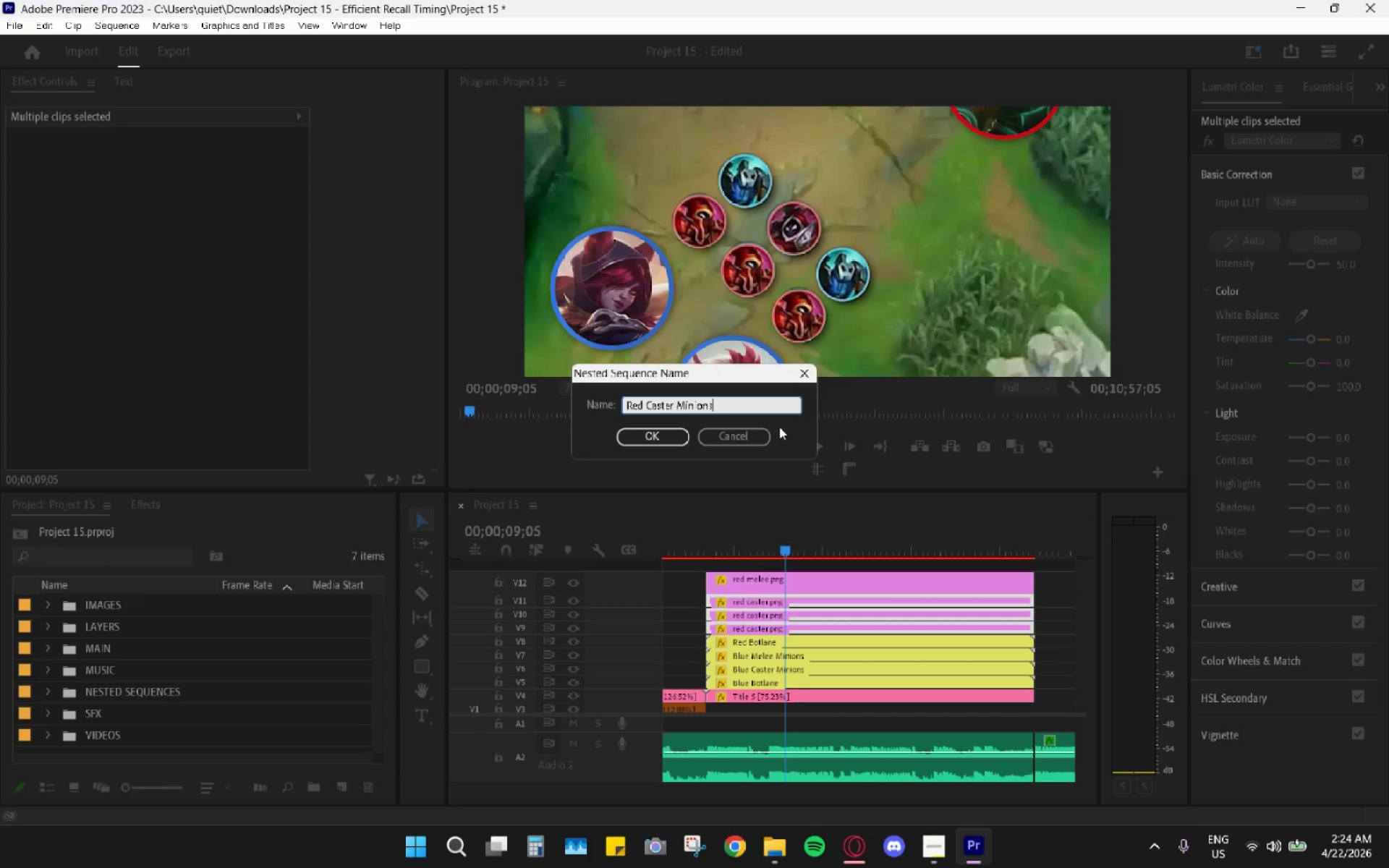 
key(Enter)
 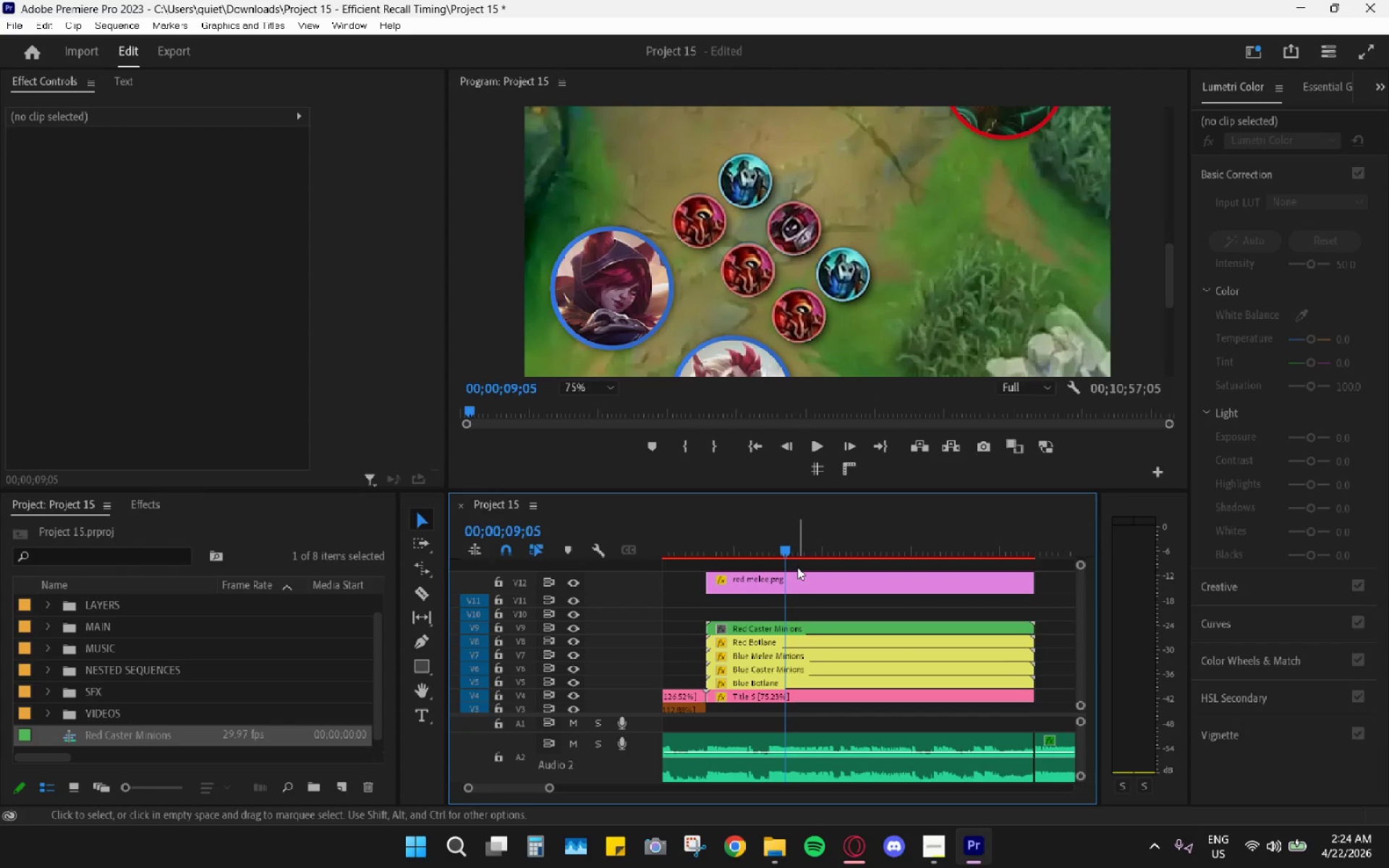 
wait(10.33)
 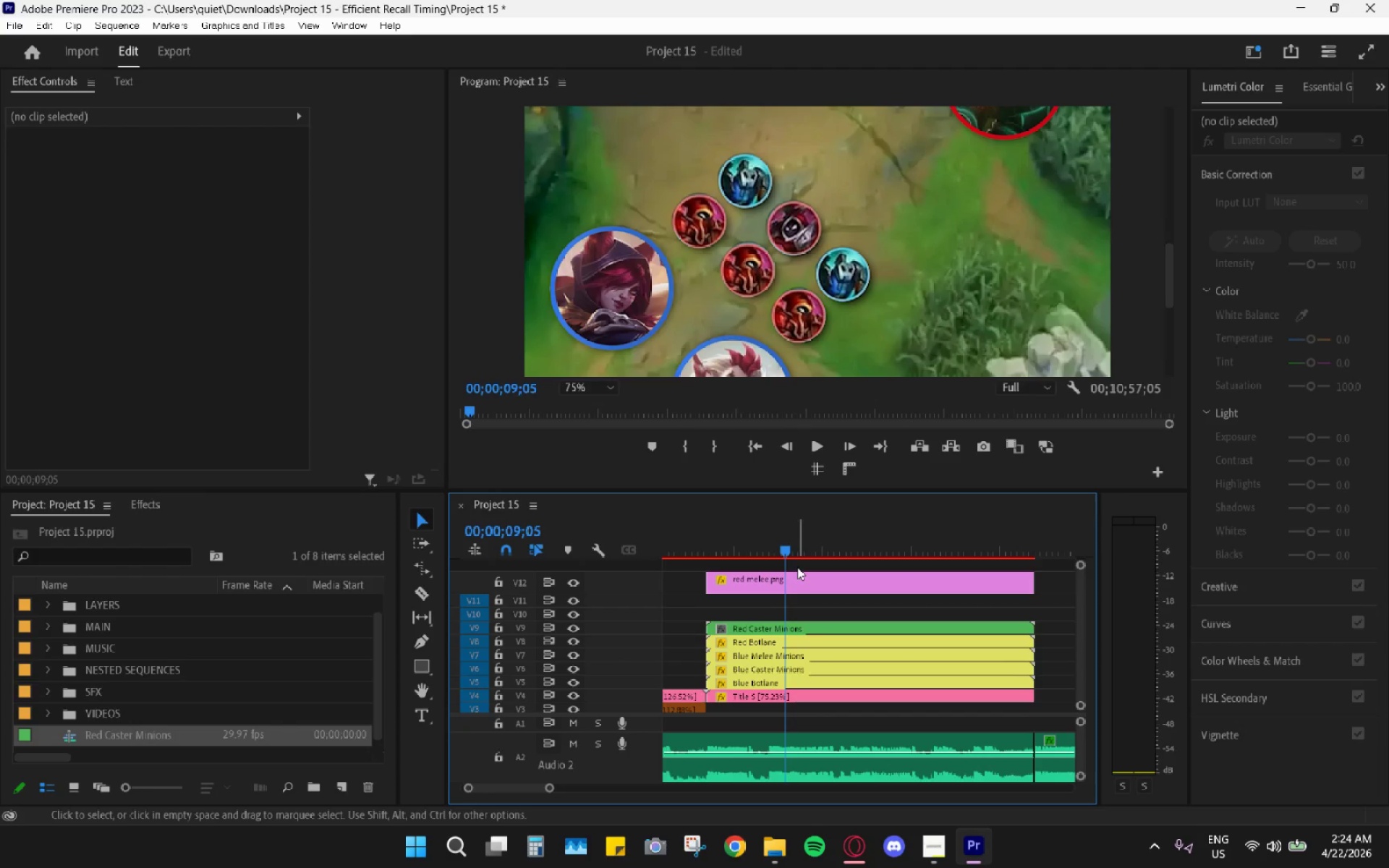 
left_click_drag(start_coordinate=[789, 582], to_coordinate=[788, 613])
 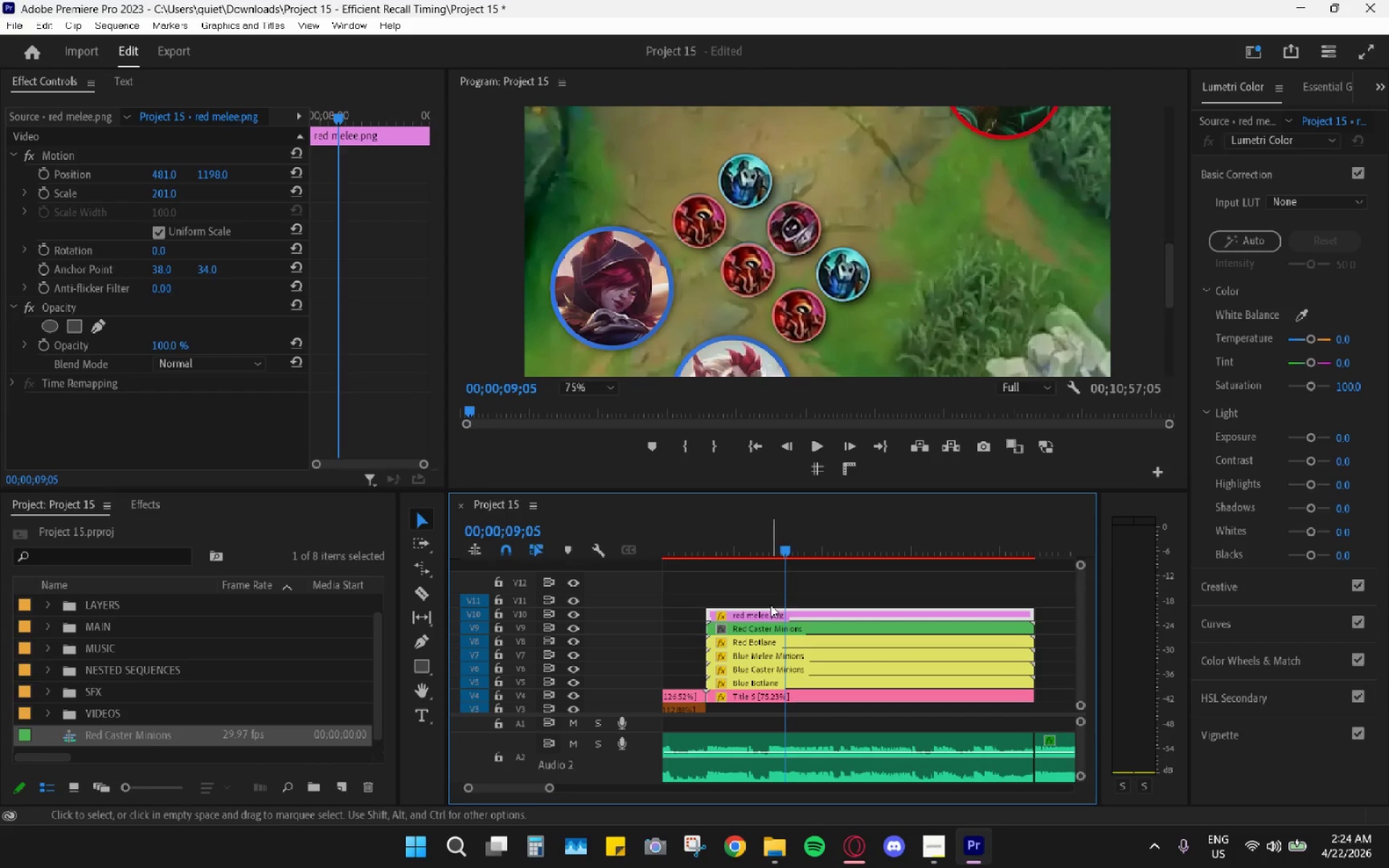 
hold_key(key=AltLeft, duration=3.02)
left_click_drag(start_coordinate=[780, 609], to_coordinate=[782, 587])
 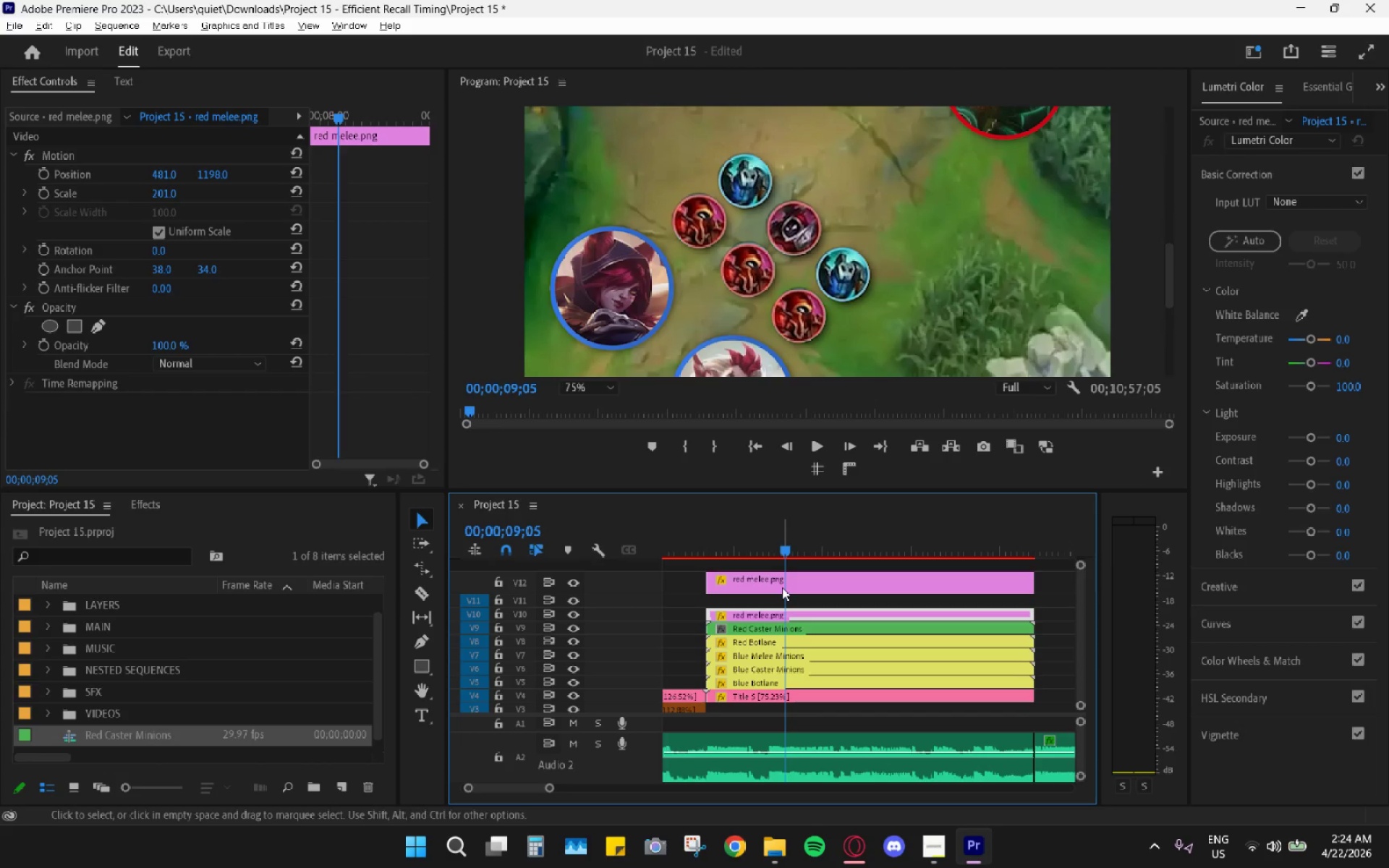 
left_click_drag(start_coordinate=[782, 587], to_coordinate=[786, 601])
 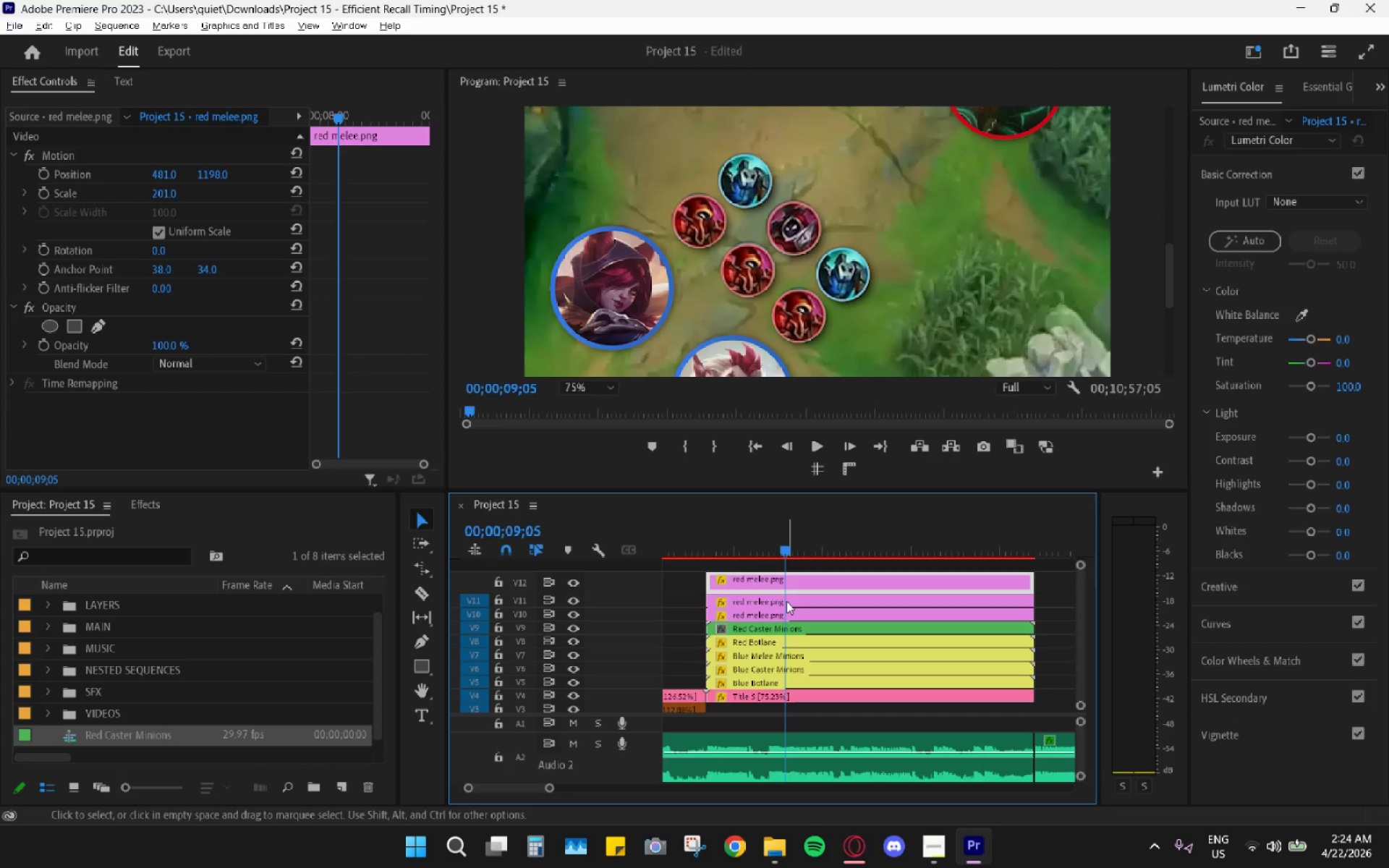 
left_click([786, 601])
 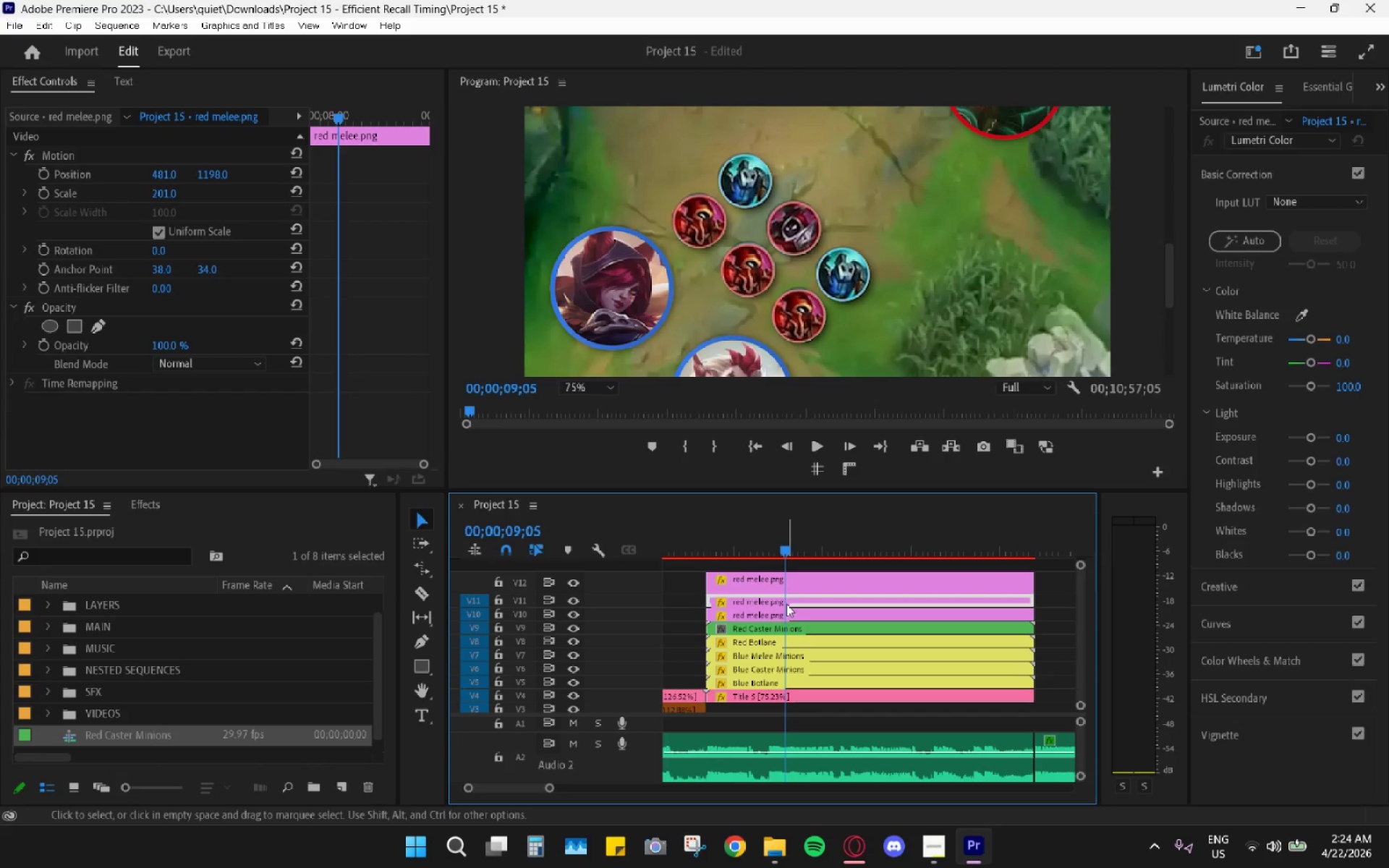 
left_click([786, 609])
 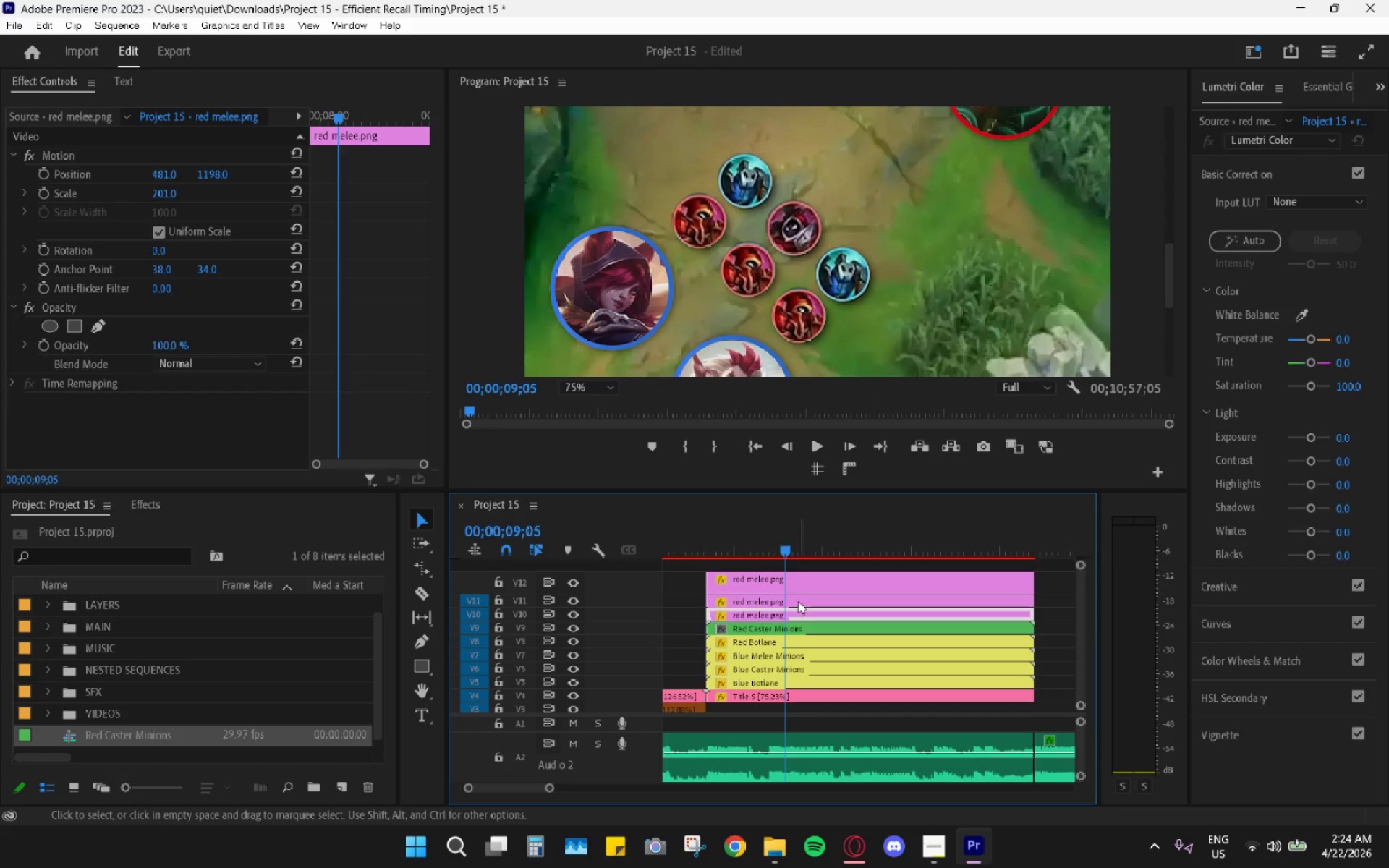 
left_click([798, 601])
 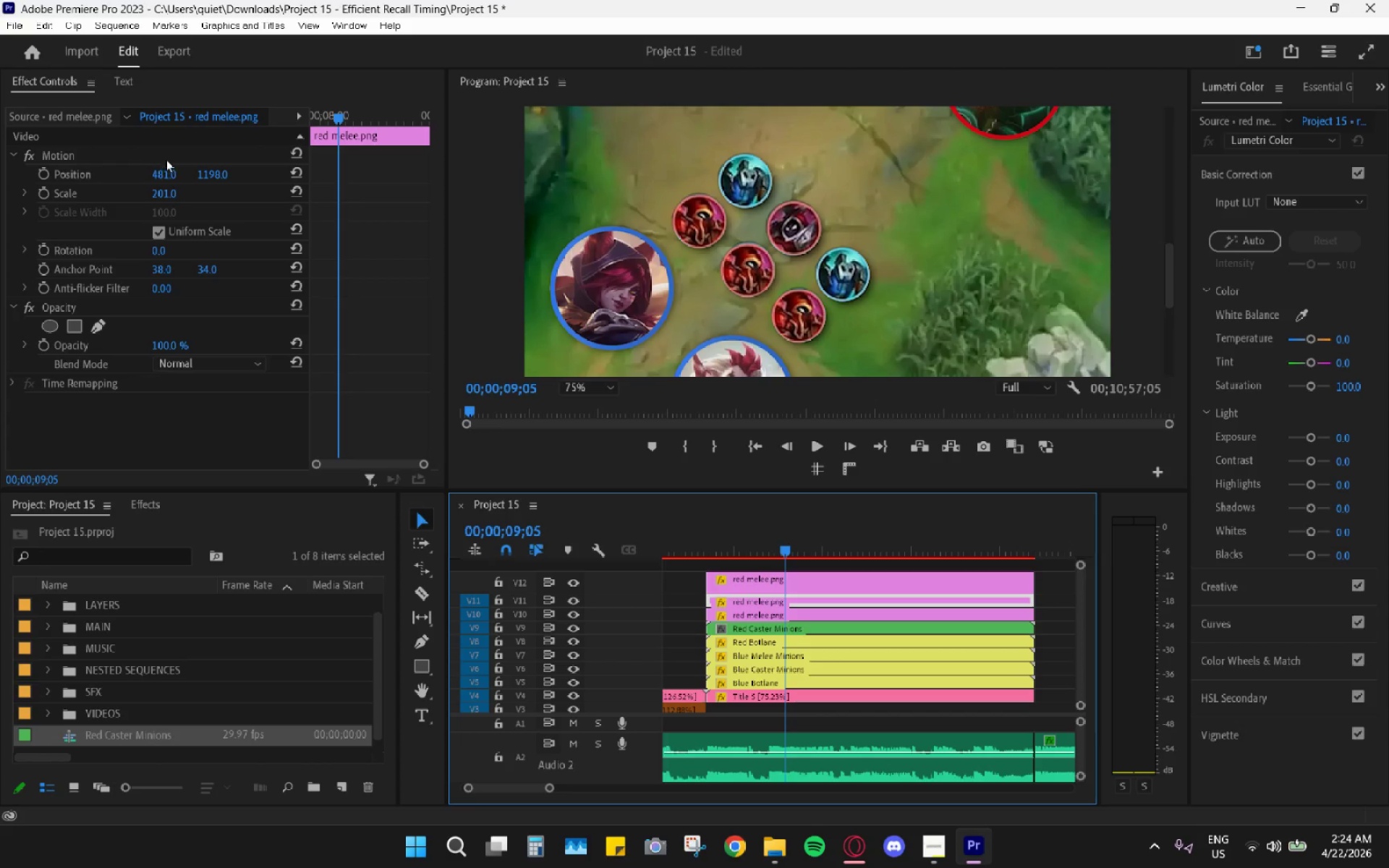 
left_click_drag(start_coordinate=[156, 170], to_coordinate=[255, 184])
 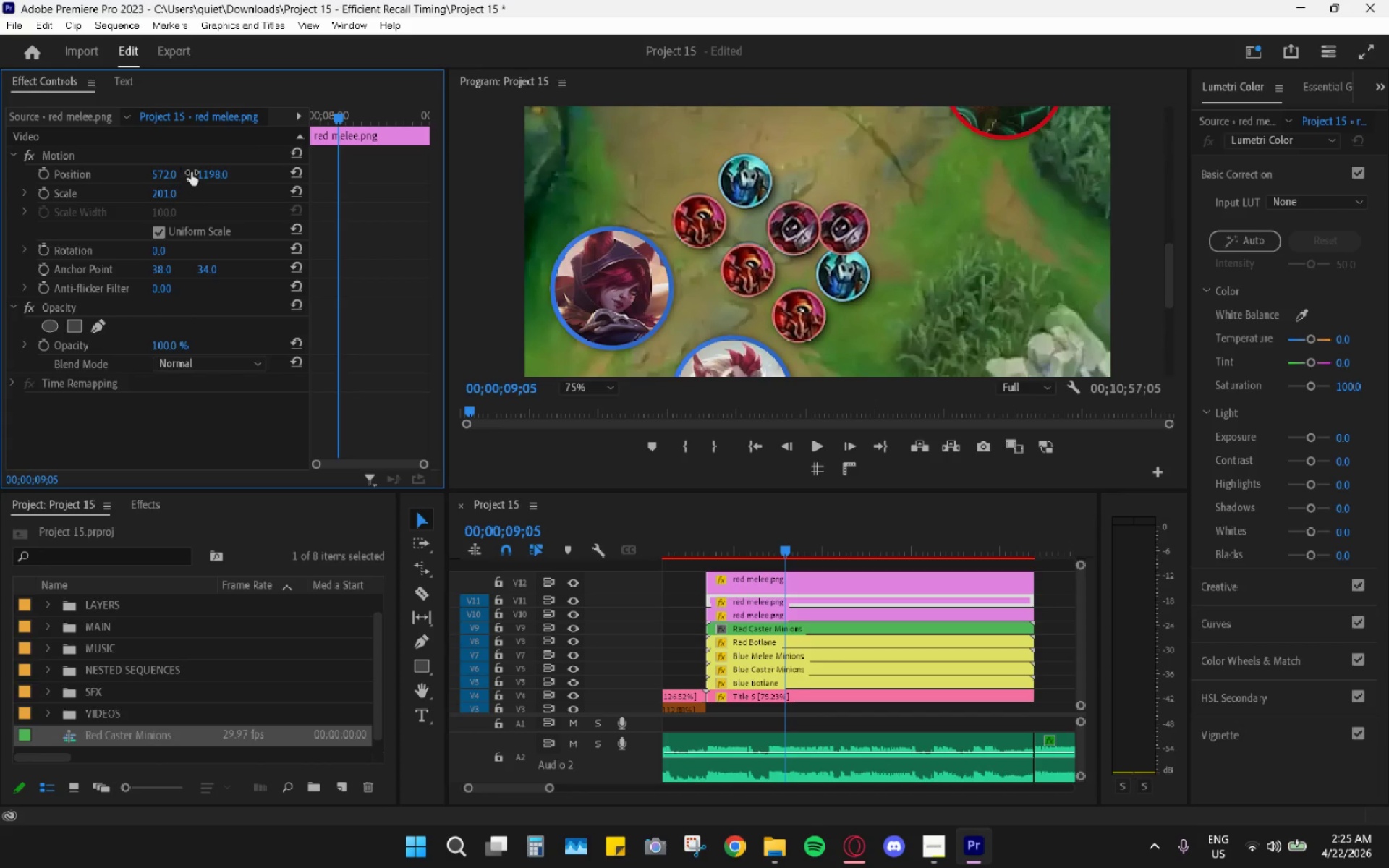 
left_click_drag(start_coordinate=[208, 171], to_coordinate=[288, 169])
 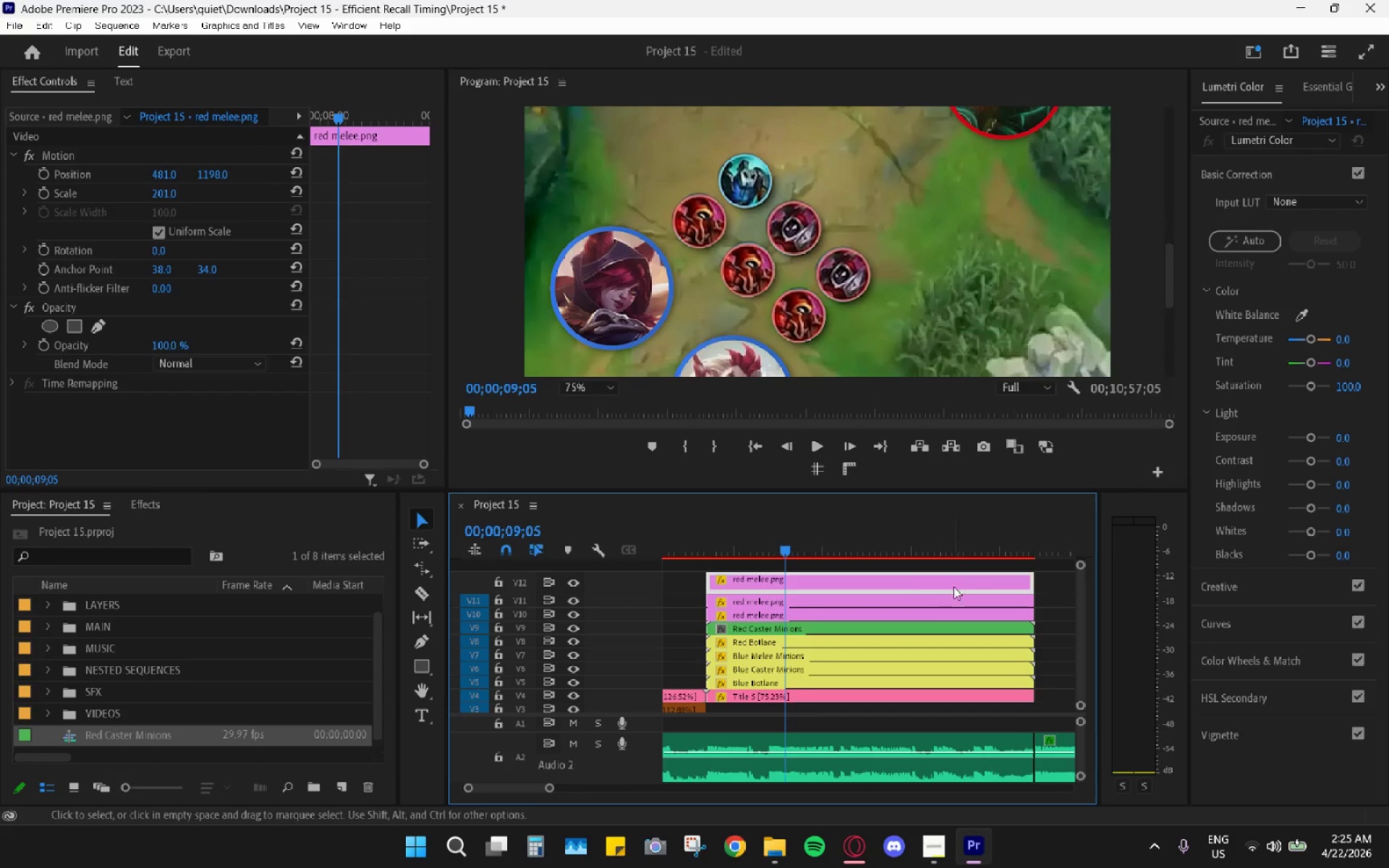 
left_click_drag(start_coordinate=[1082, 566], to_coordinate=[1082, 517])
 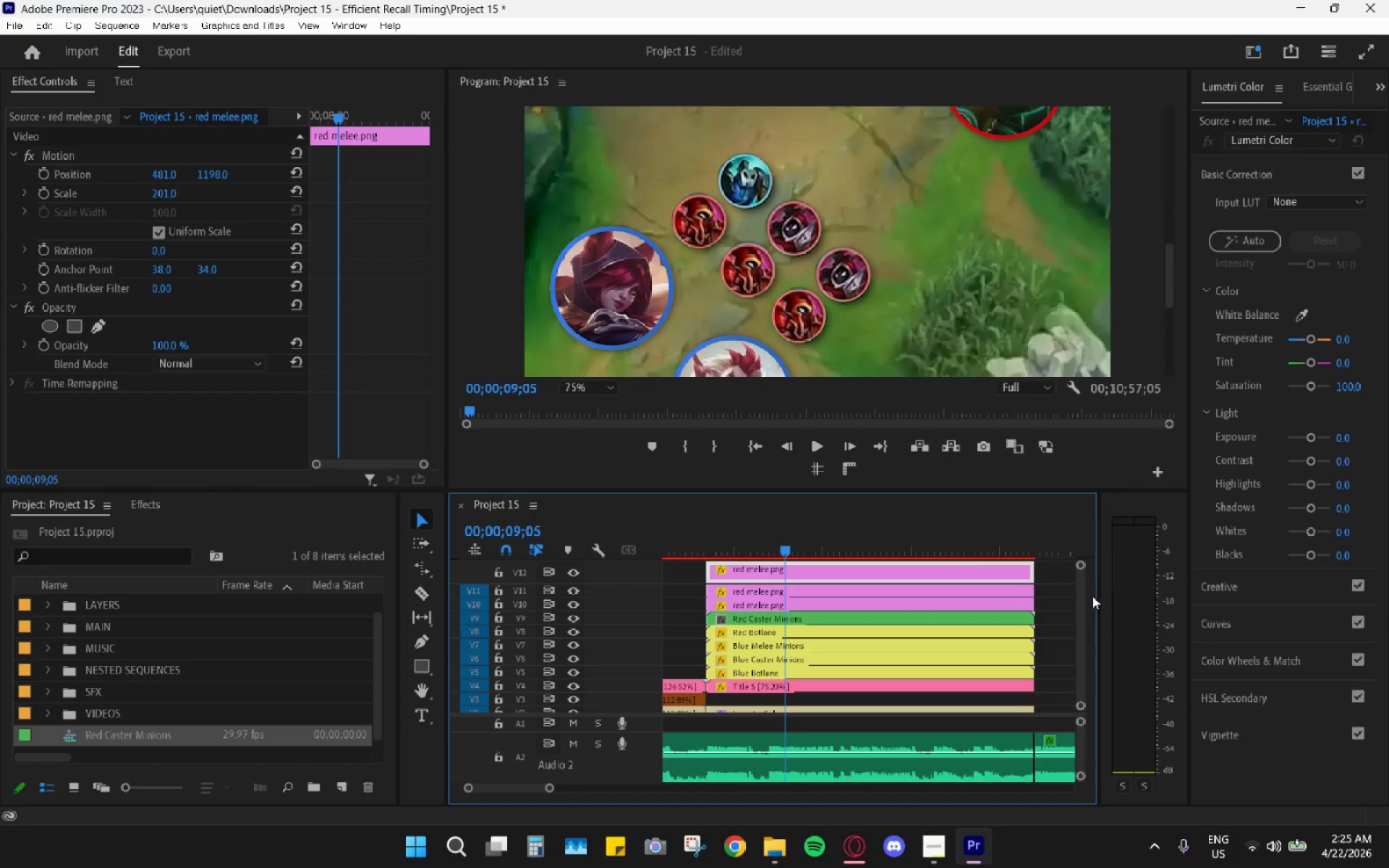 
left_click_drag(start_coordinate=[1080, 604], to_coordinate=[1079, 573])
 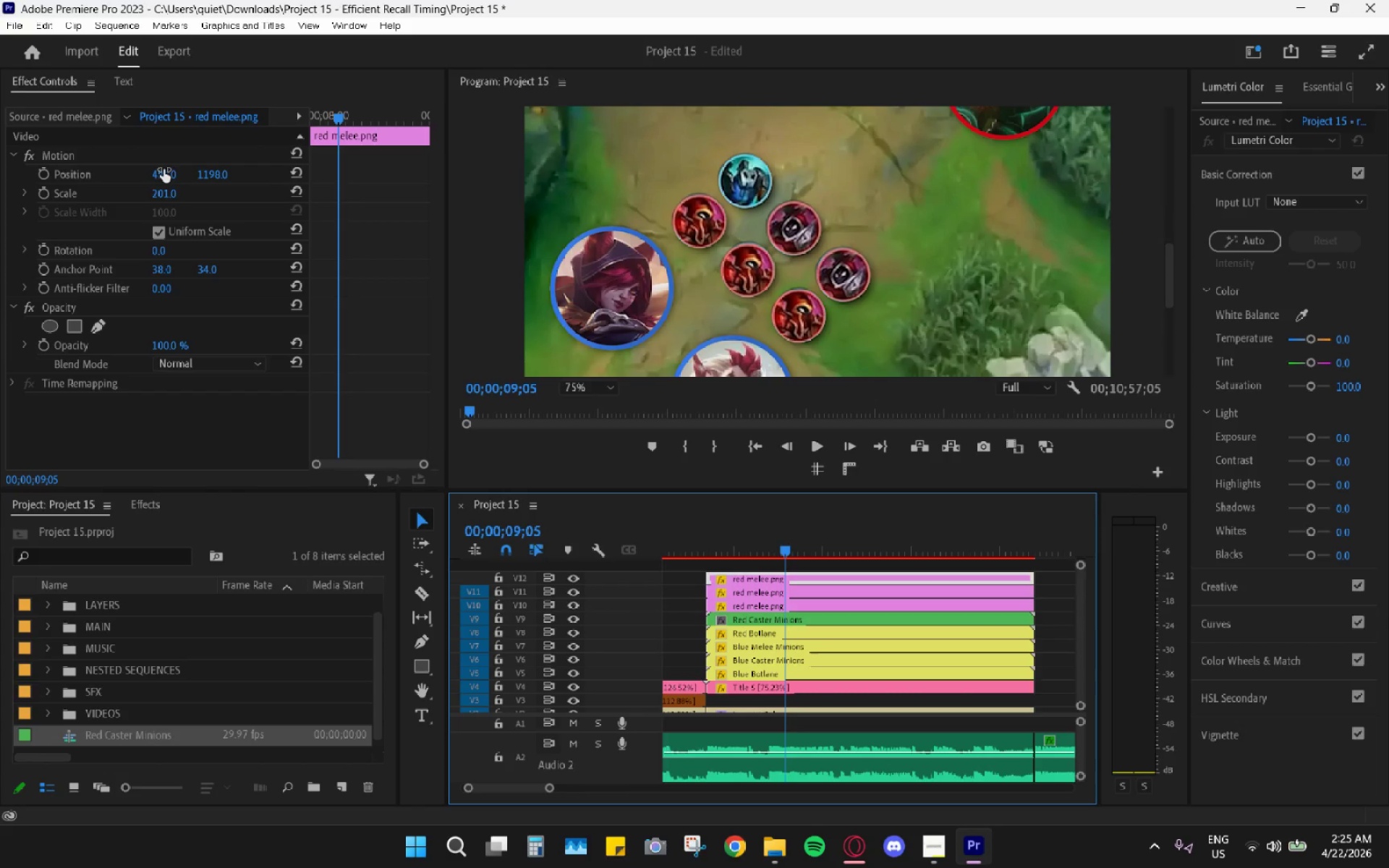 
left_click_drag(start_coordinate=[161, 174], to_coordinate=[50, 171])
 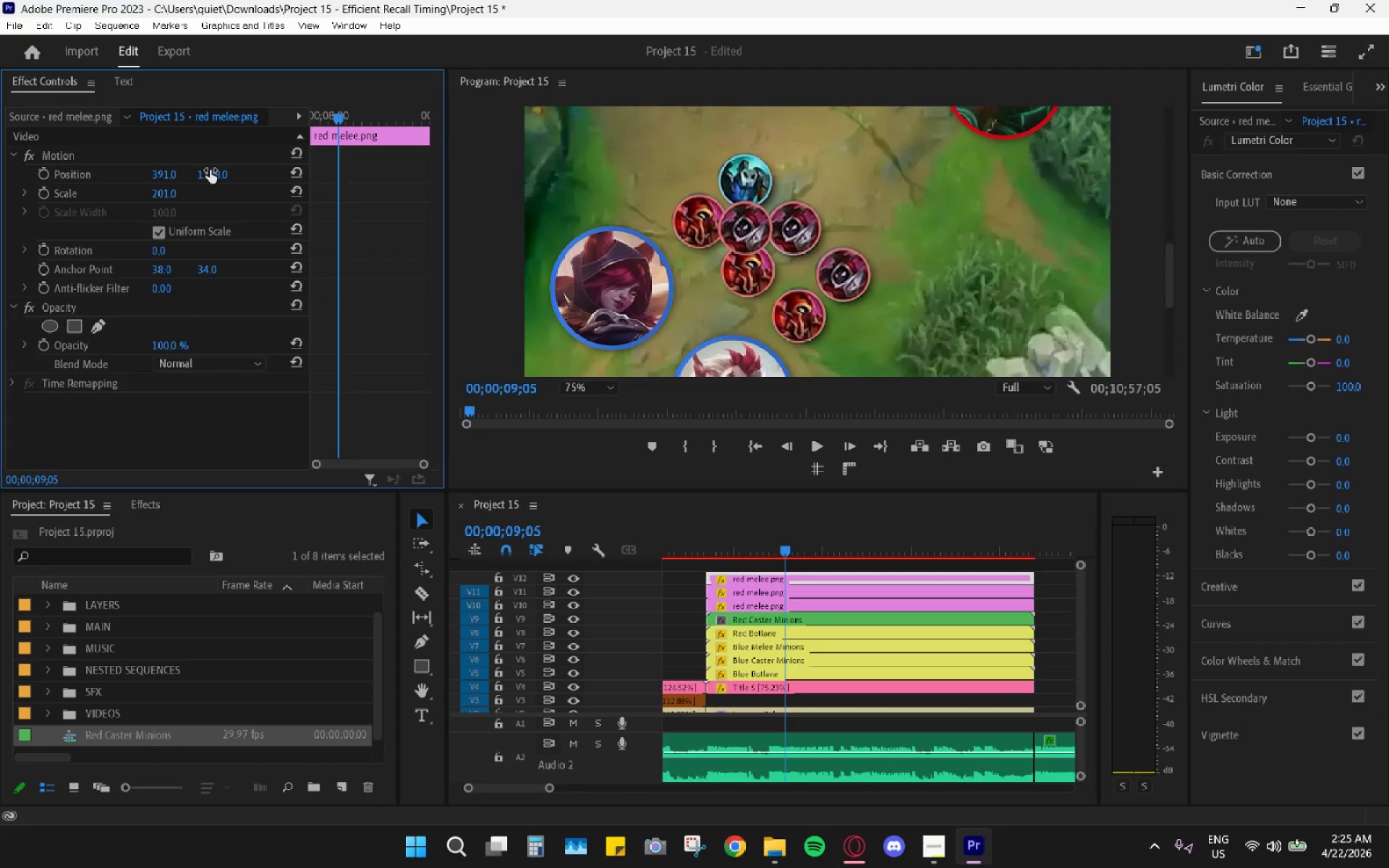 
left_click_drag(start_coordinate=[212, 171], to_coordinate=[137, 192])
 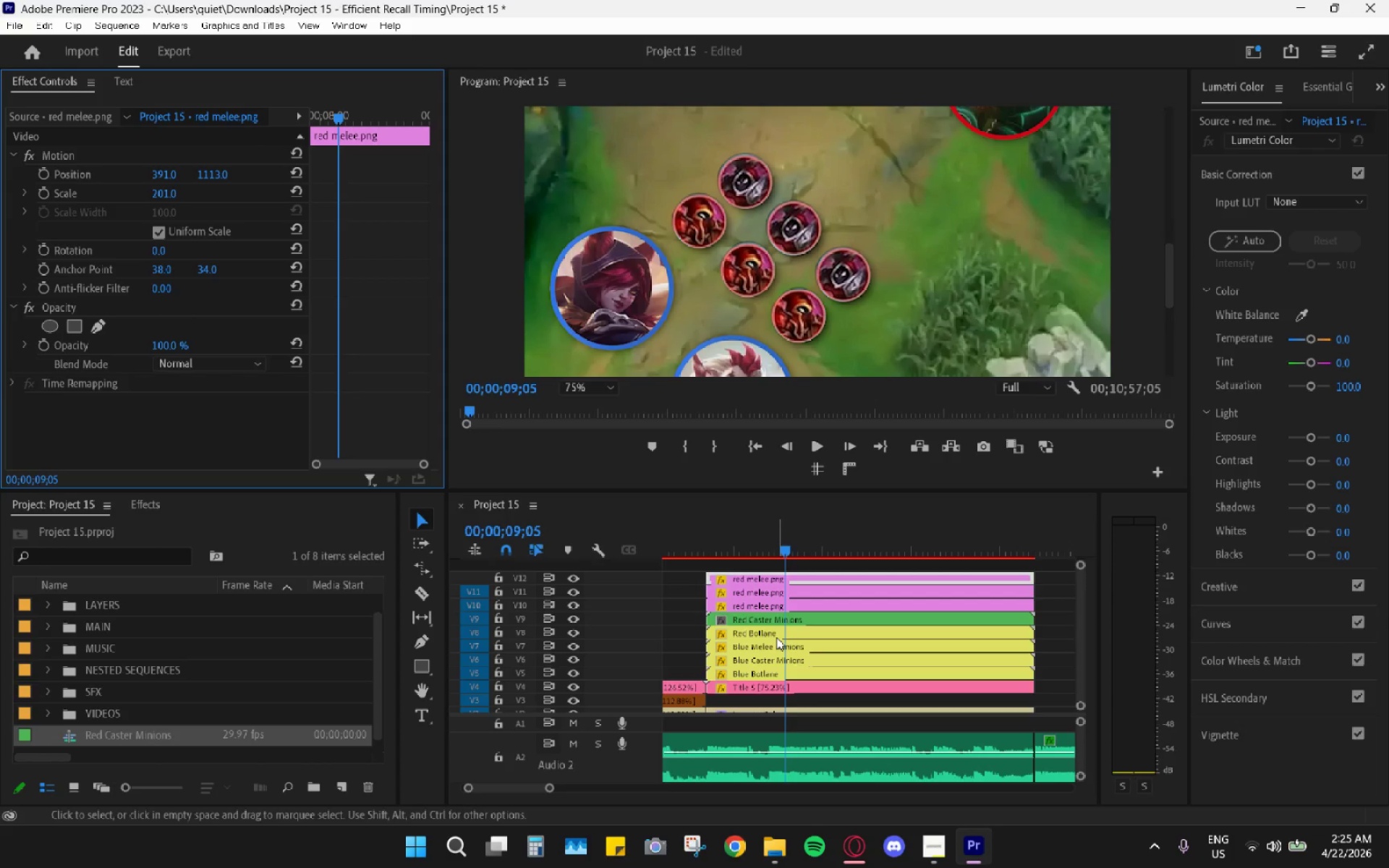 
double_click([775, 646])
 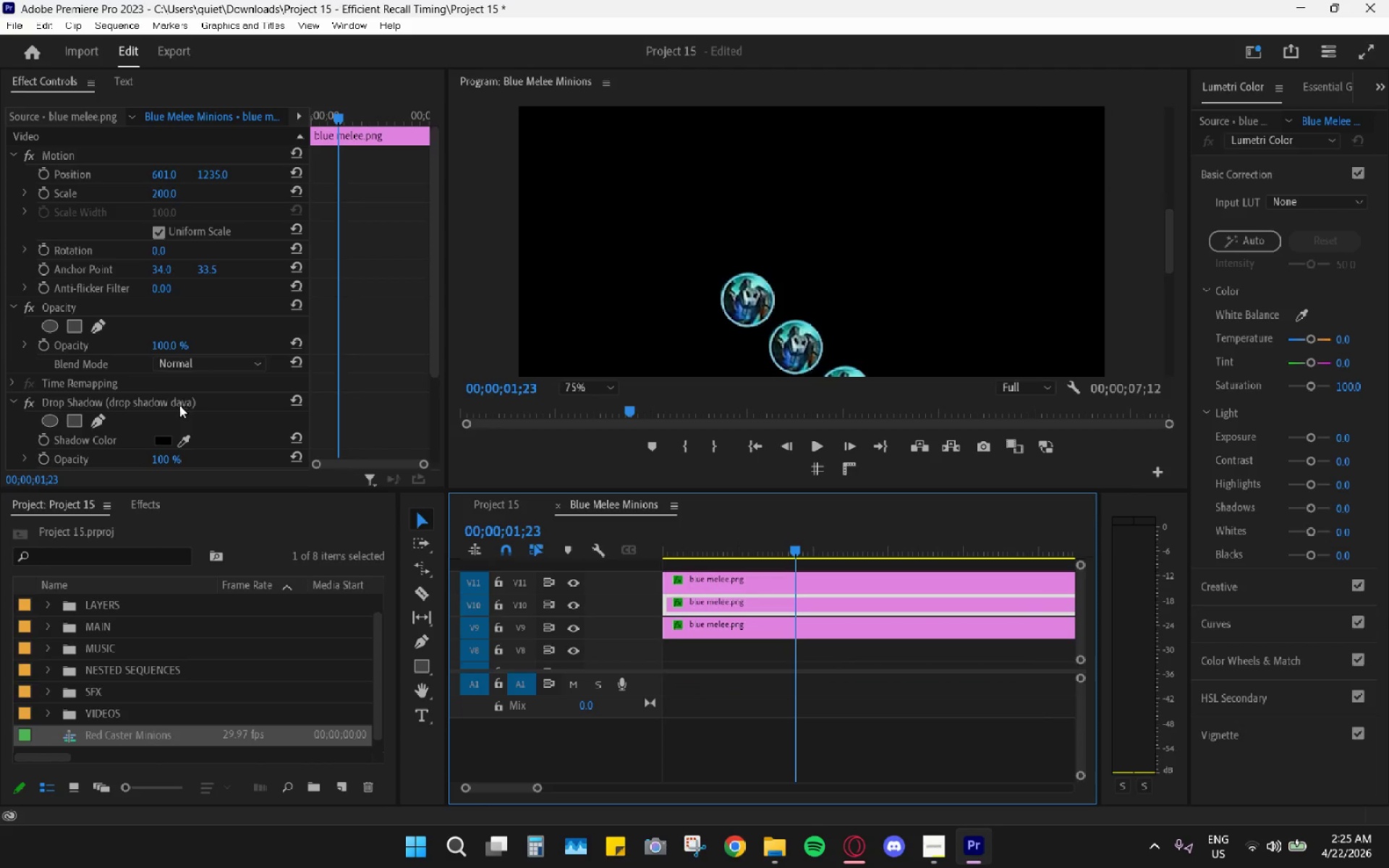 
right_click([161, 405])
 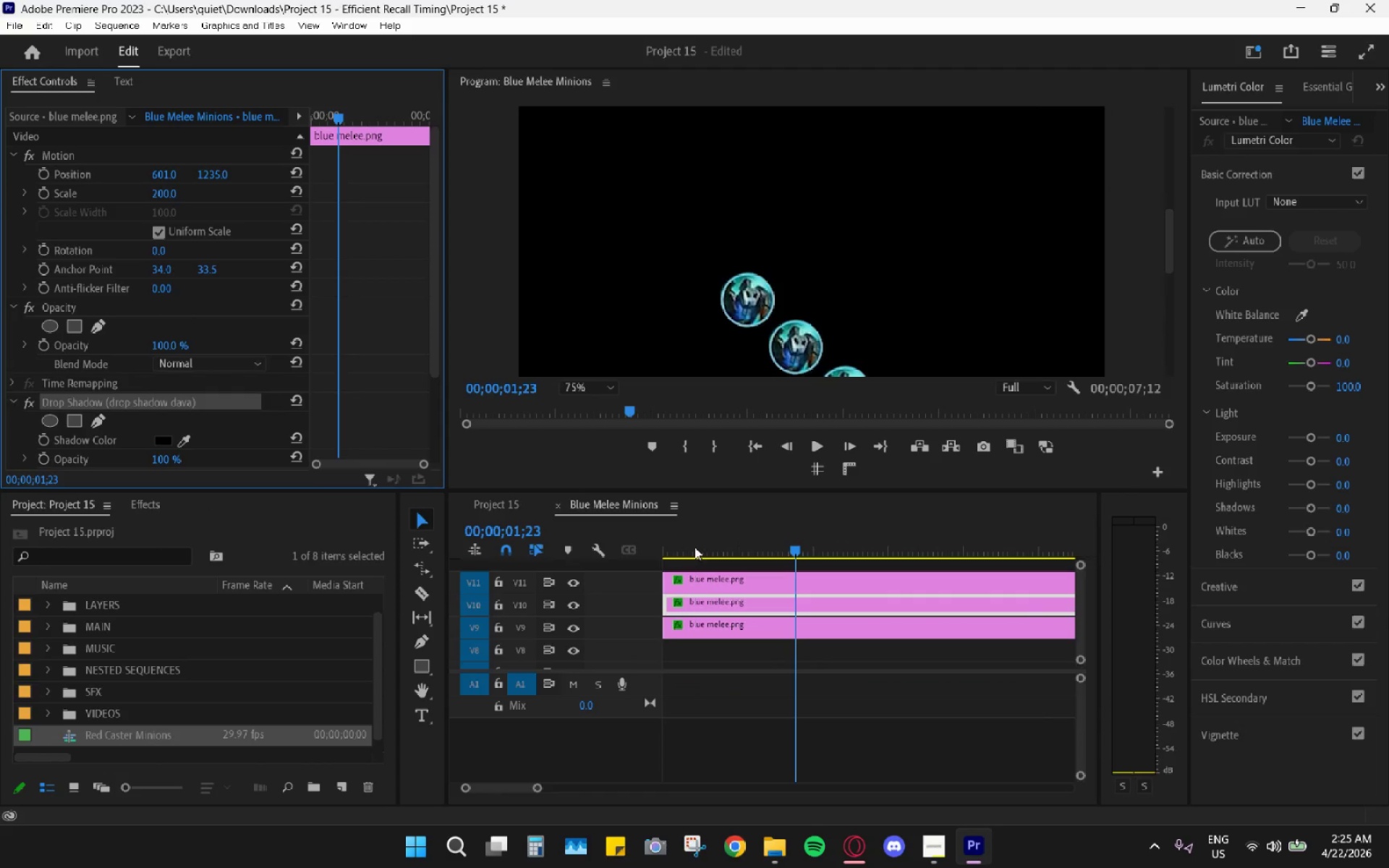 
left_click([503, 505])
 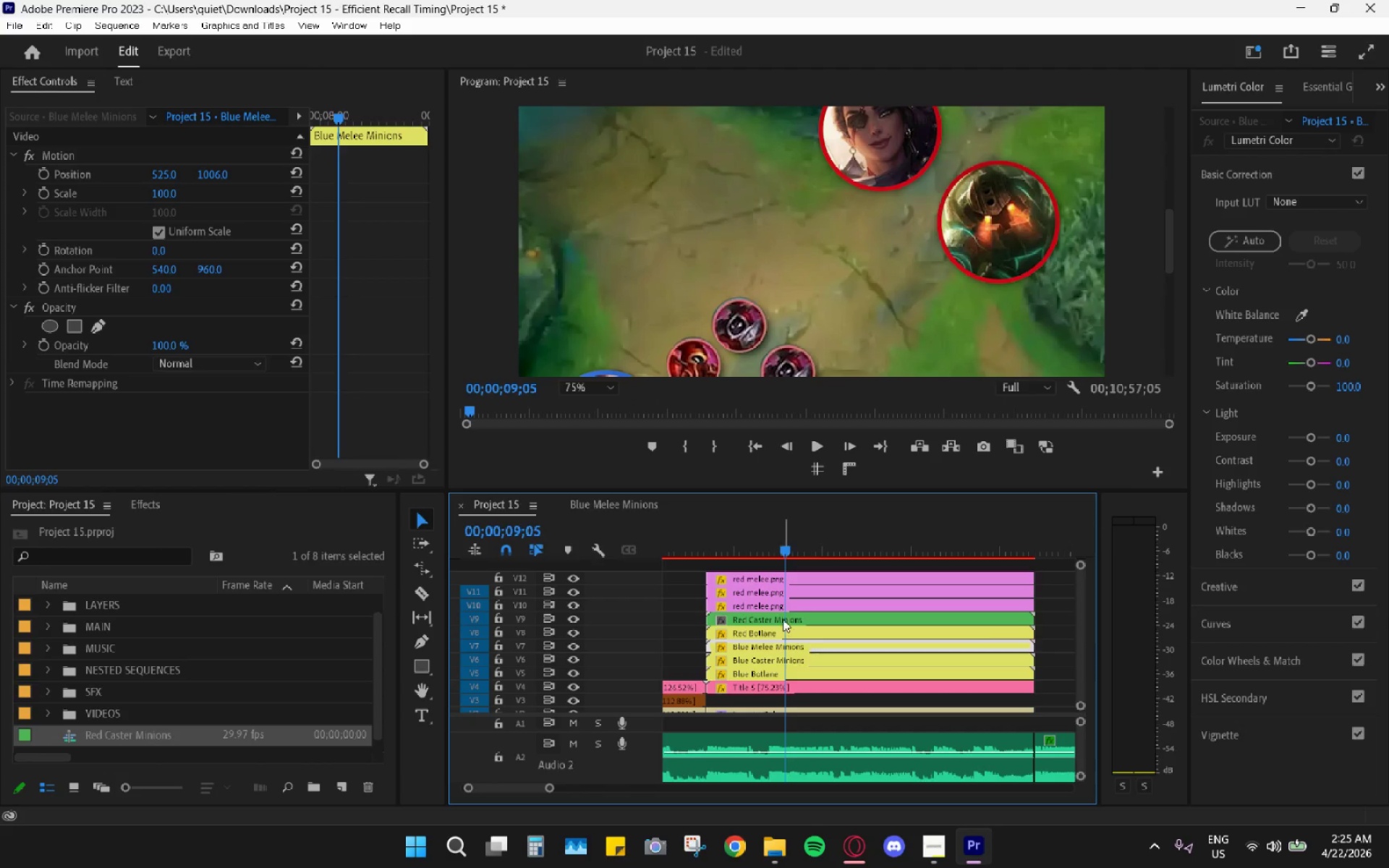 
double_click([783, 617])
 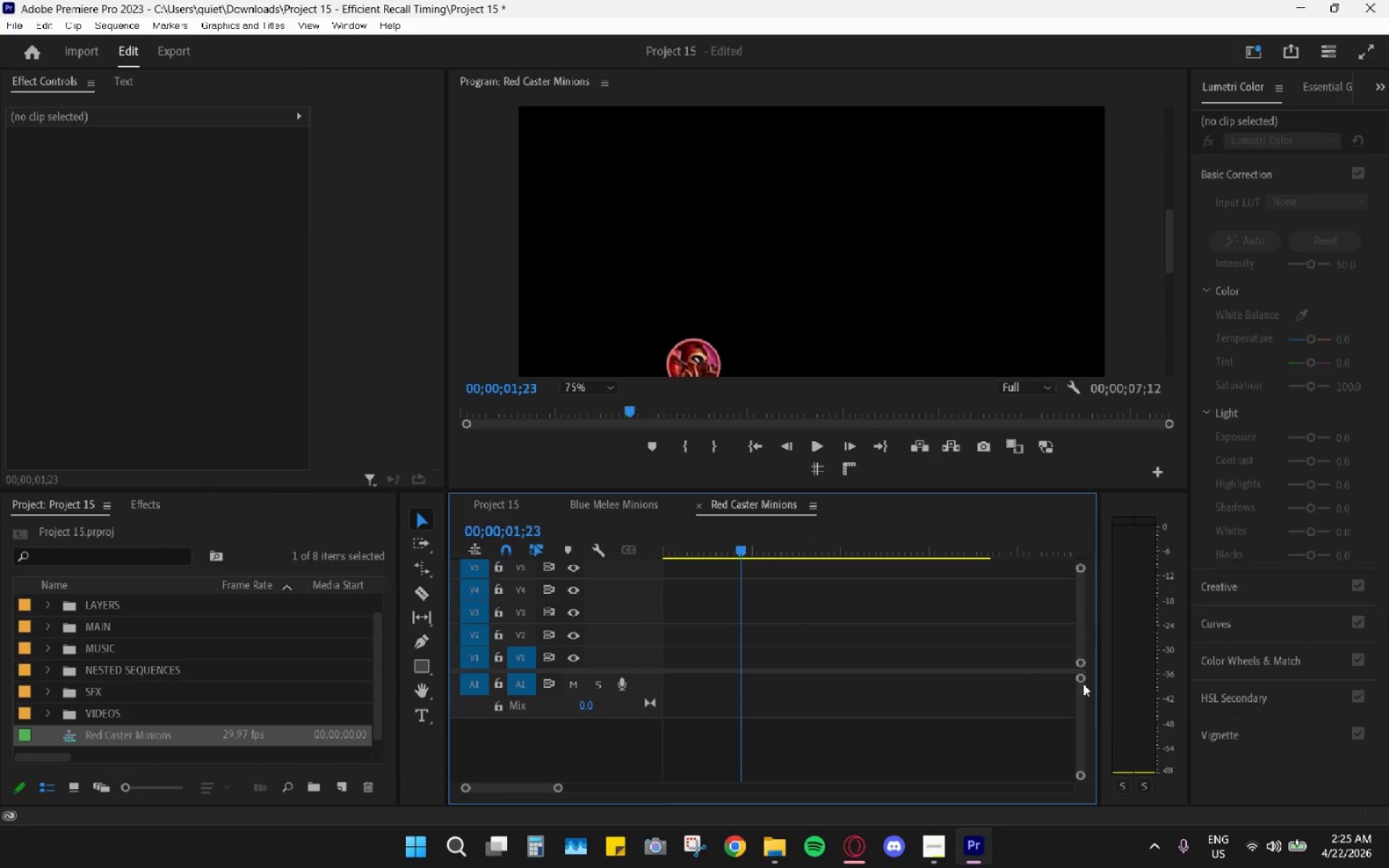 
left_click_drag(start_coordinate=[1080, 621], to_coordinate=[1081, 582])
 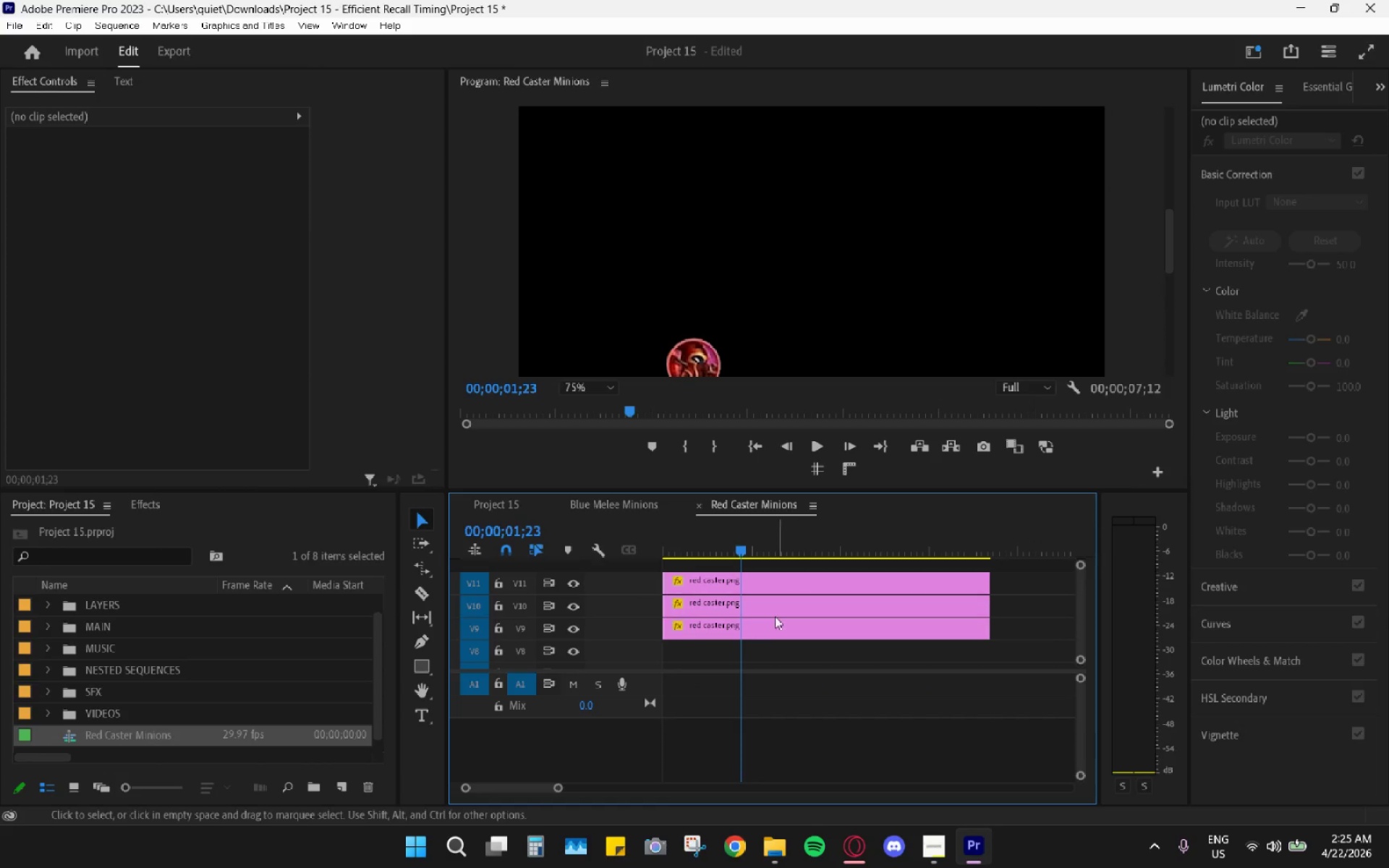 
left_click([763, 628])
 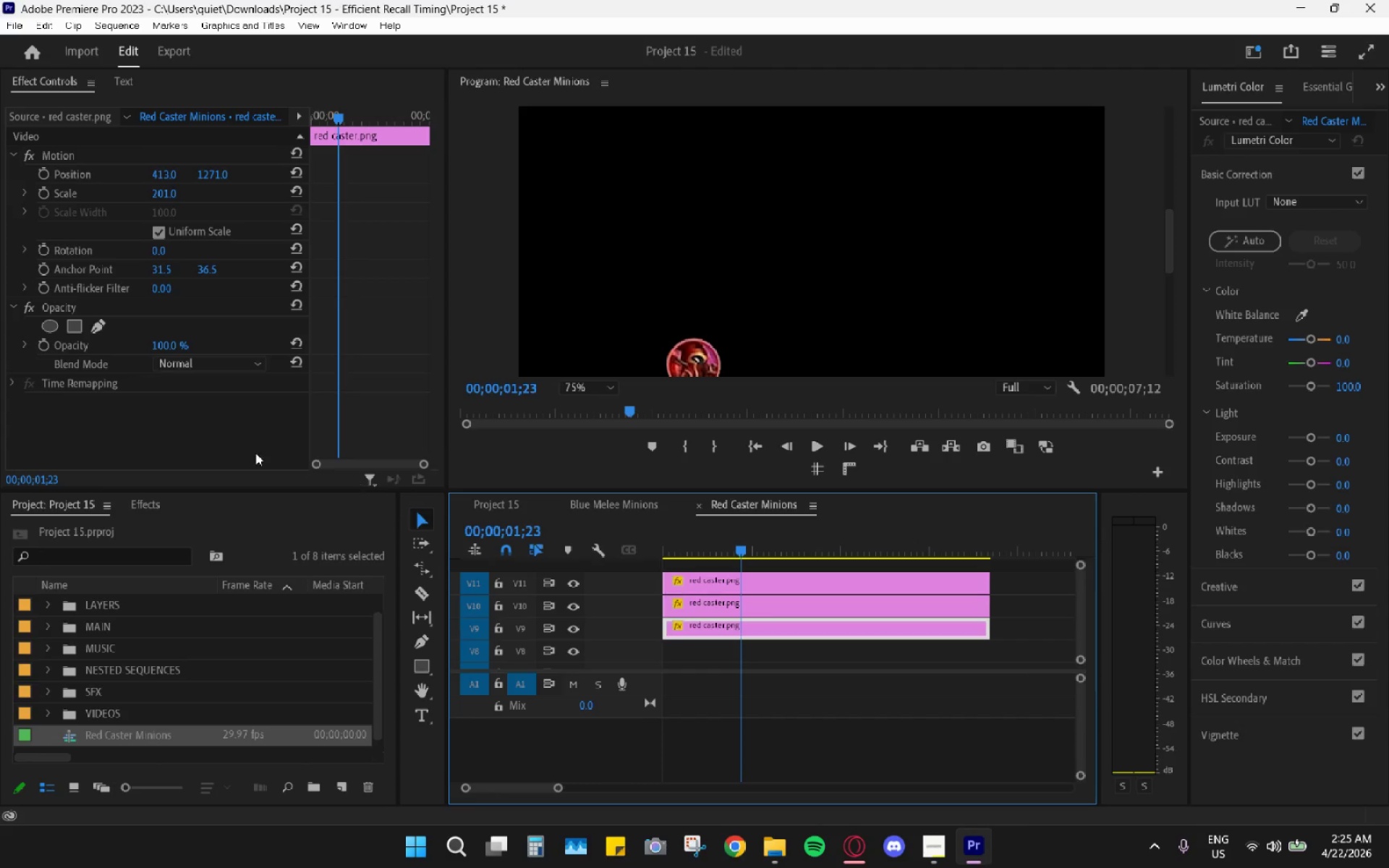 
key(Control+V)
 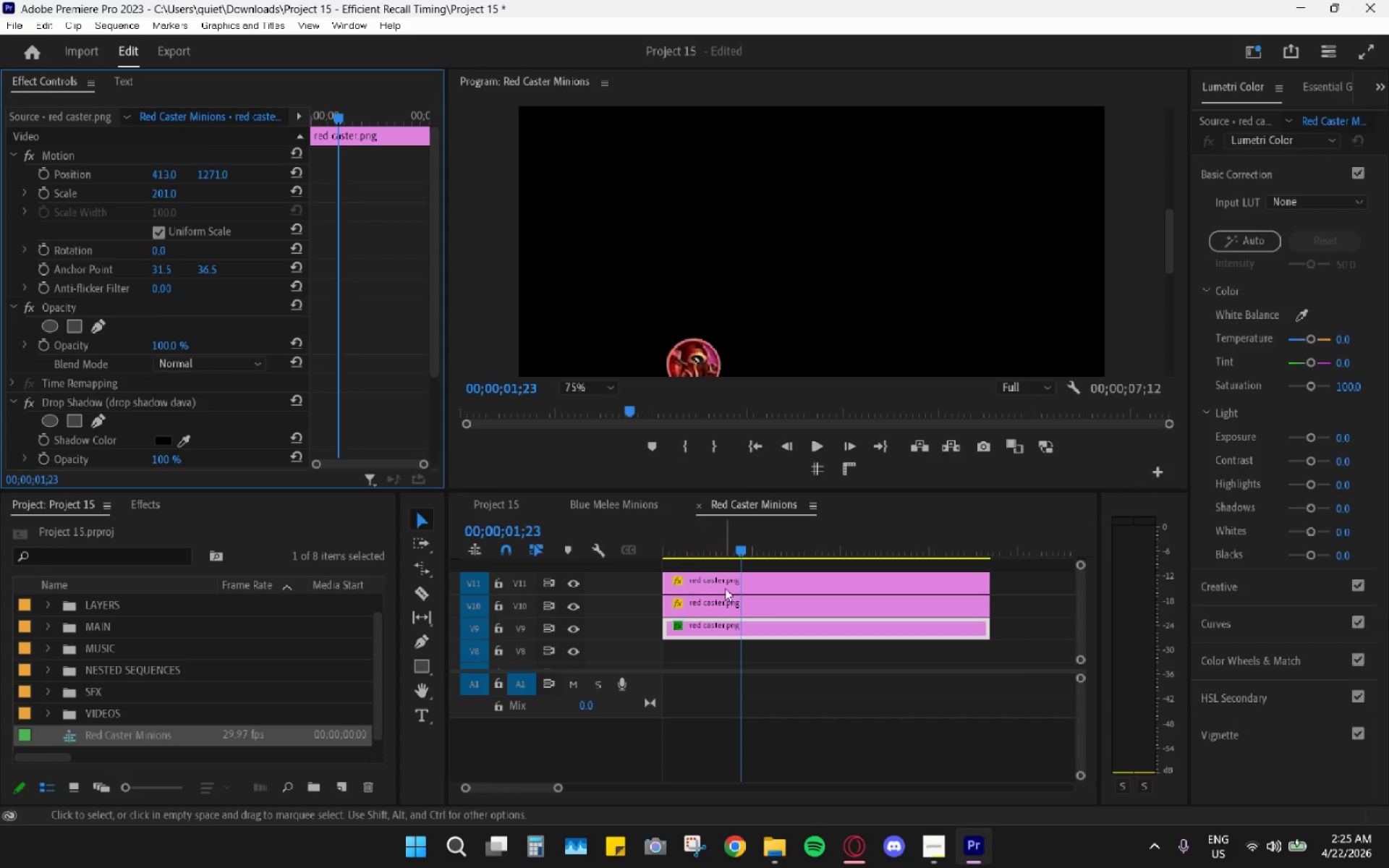 
left_click([726, 604])
 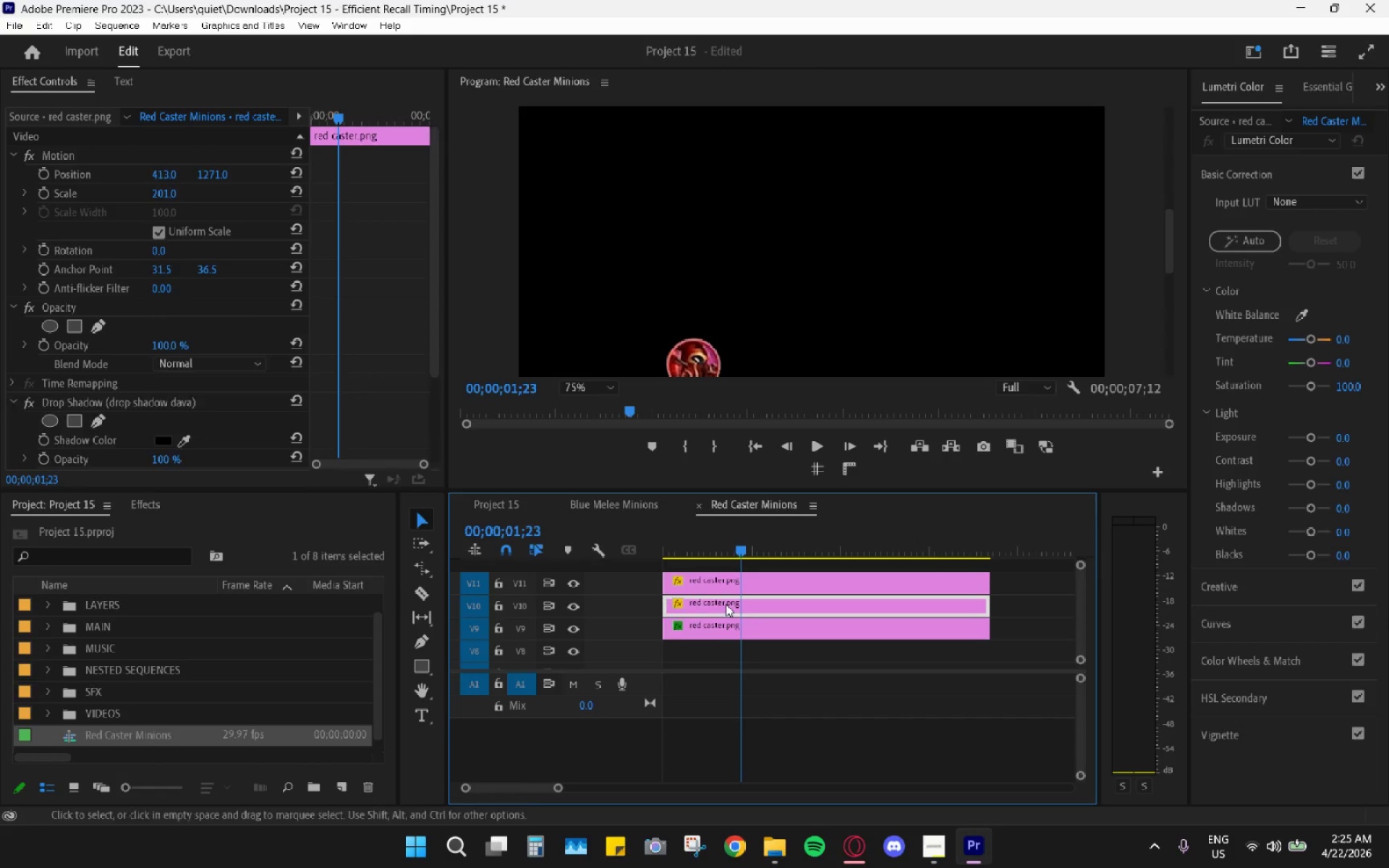 
key(Control+V)
 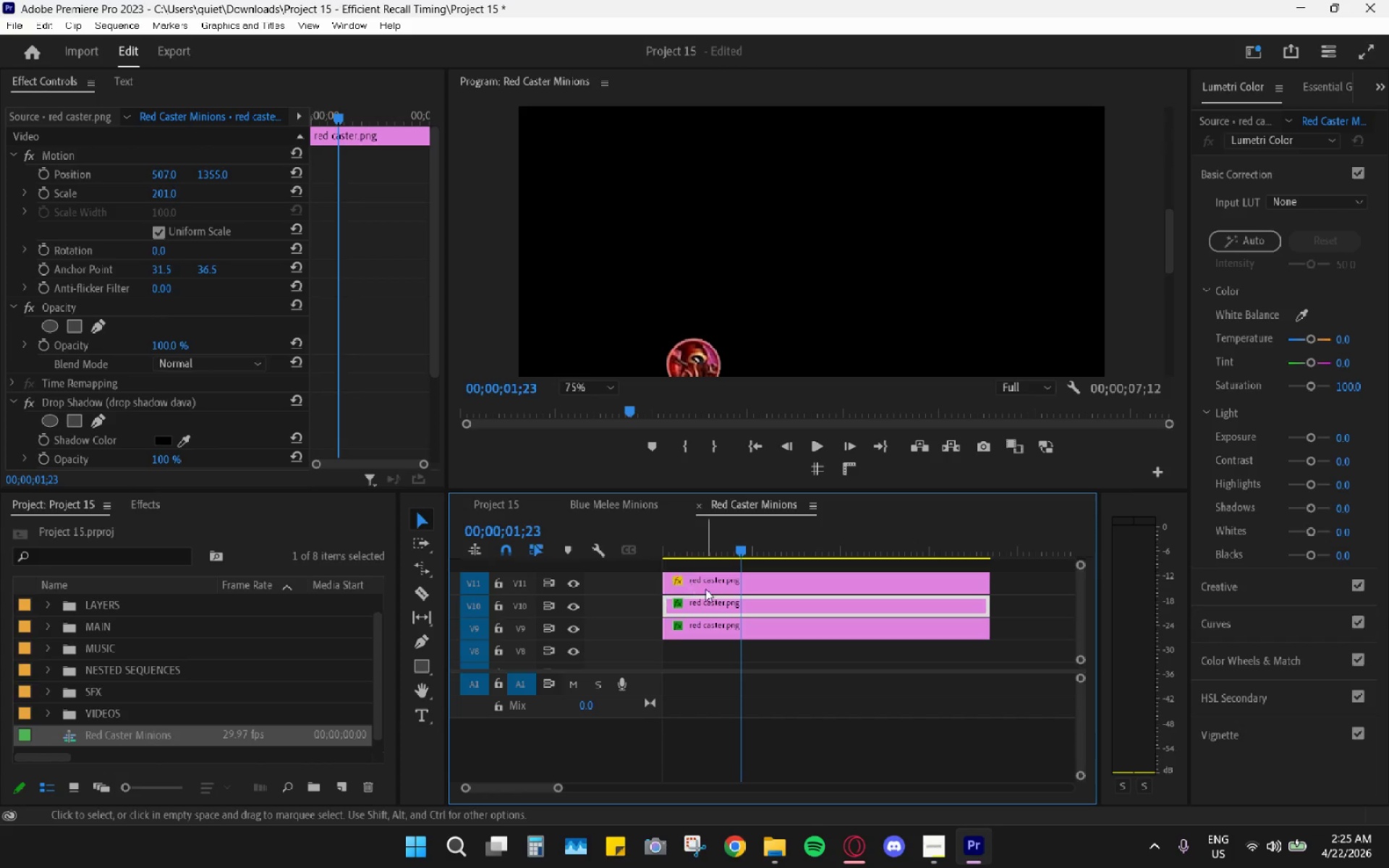 
key(Control+ControlLeft)
 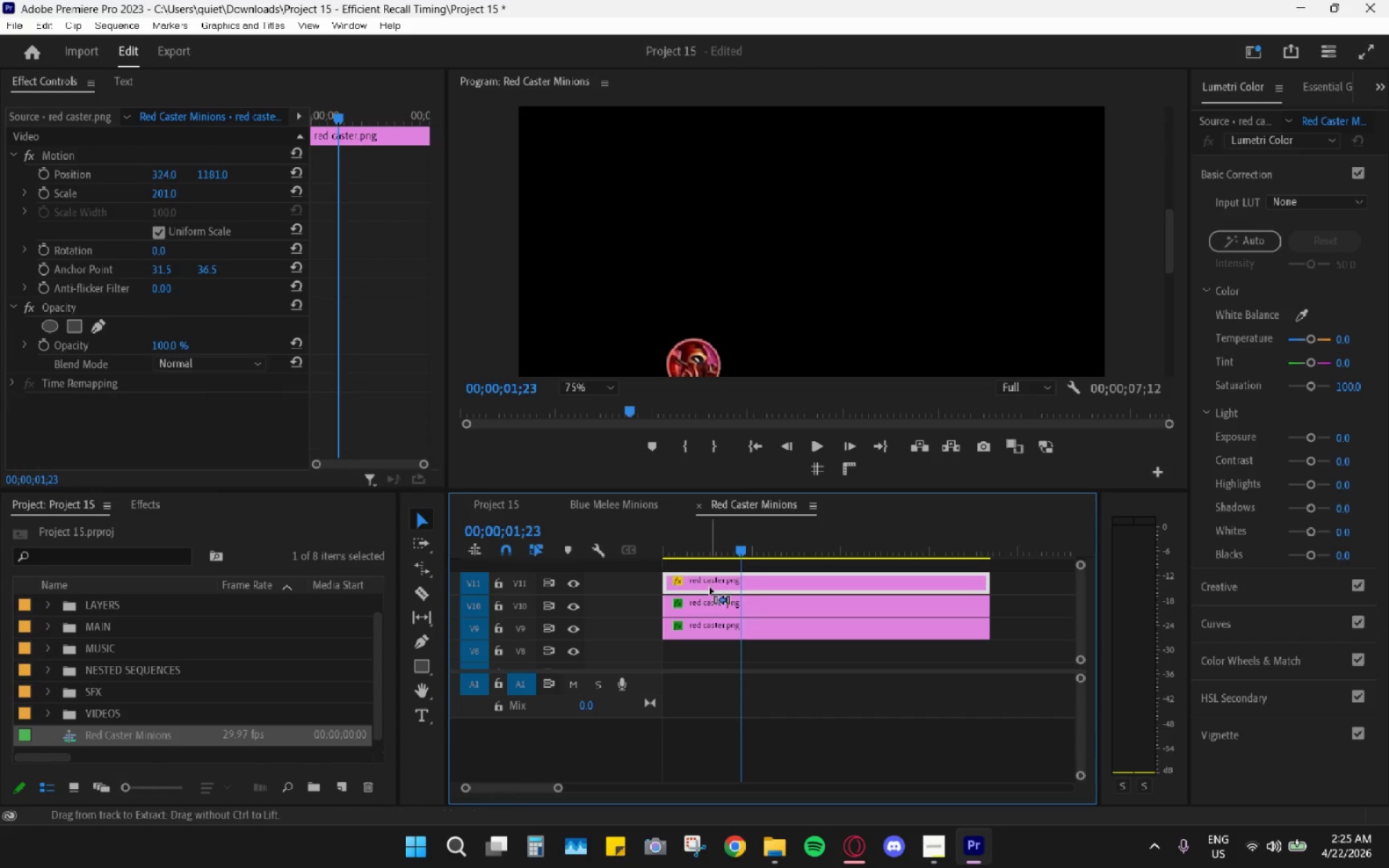 
key(Control+V)
 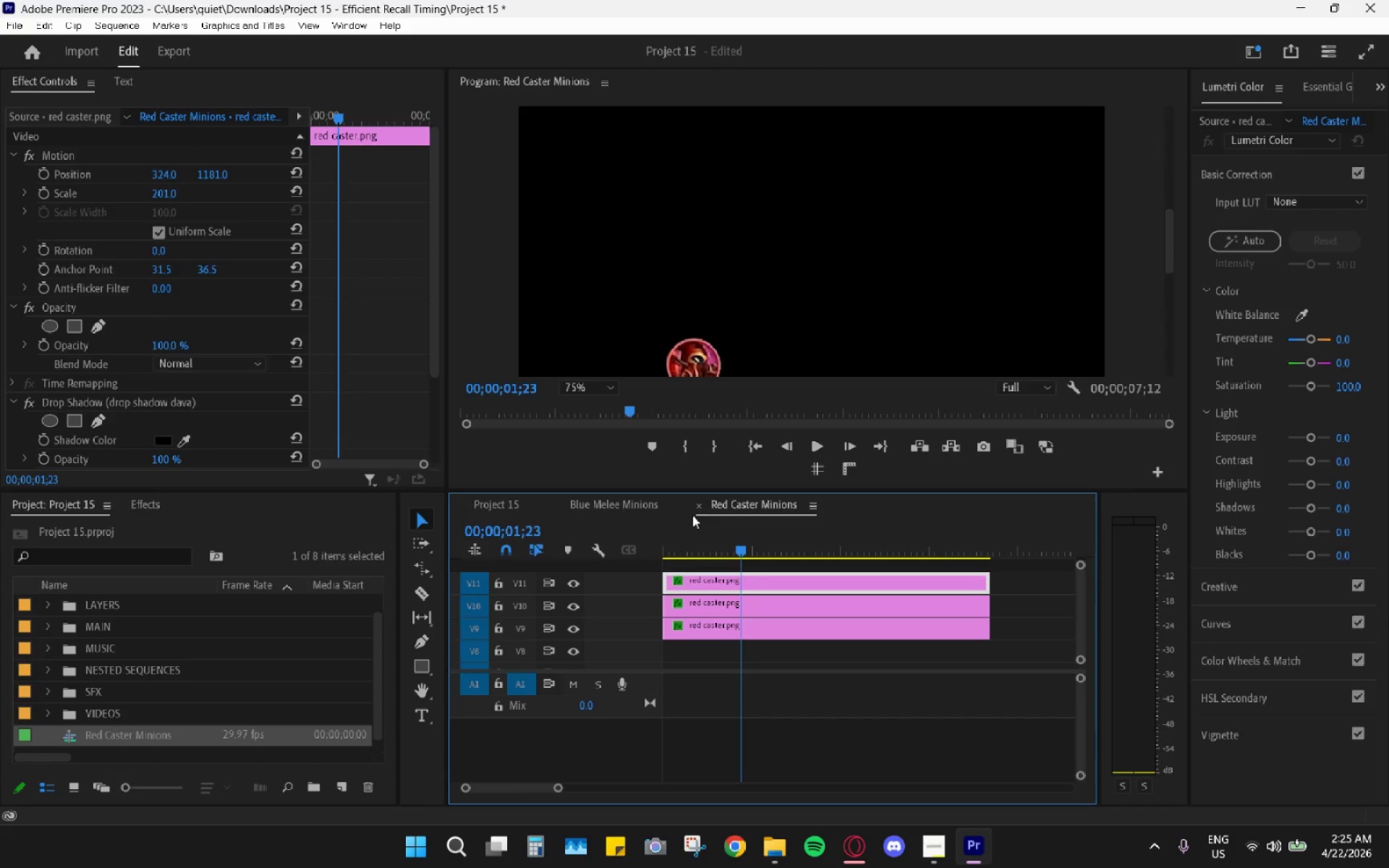 
left_click([697, 508])
 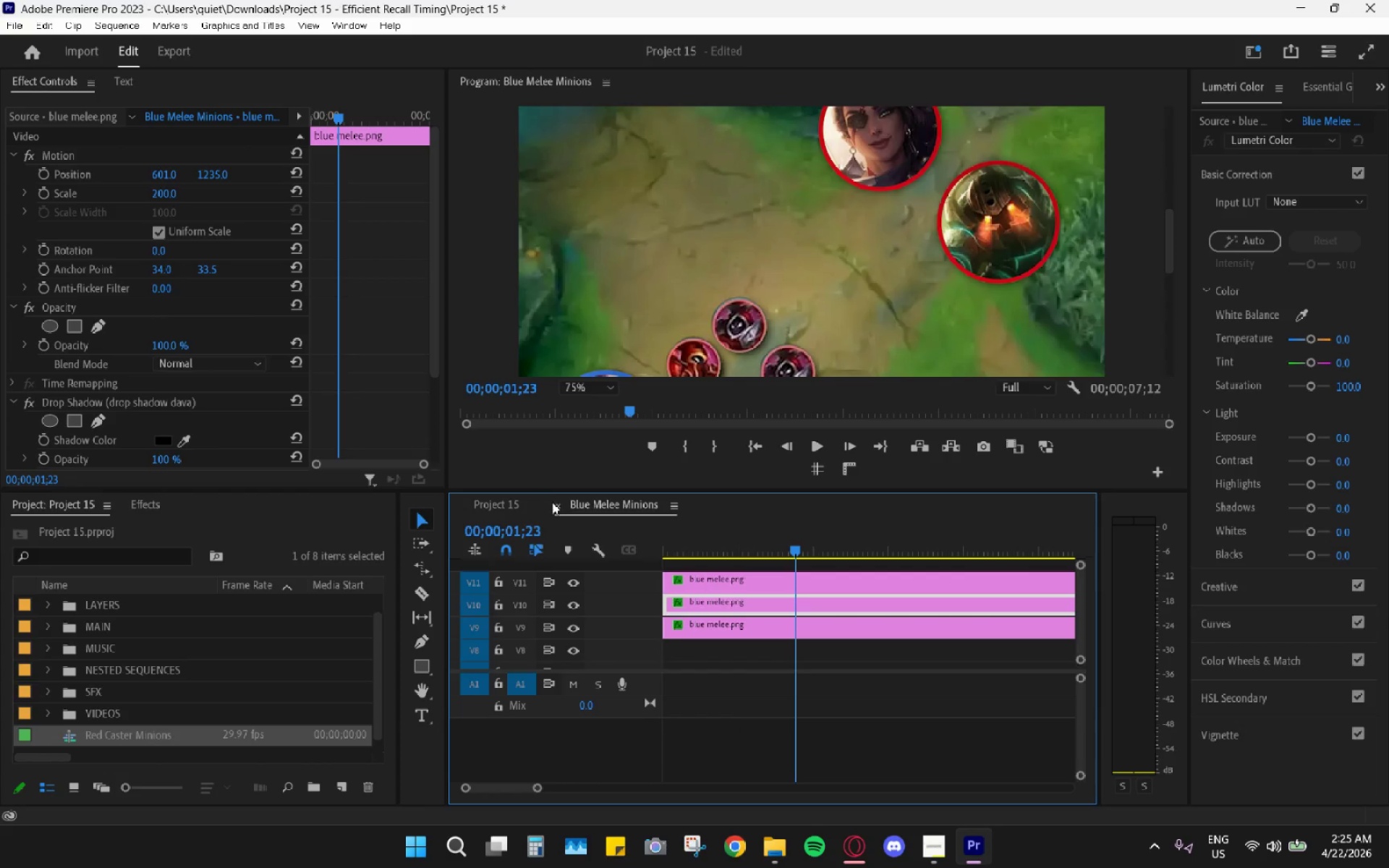 
left_click([554, 504])
 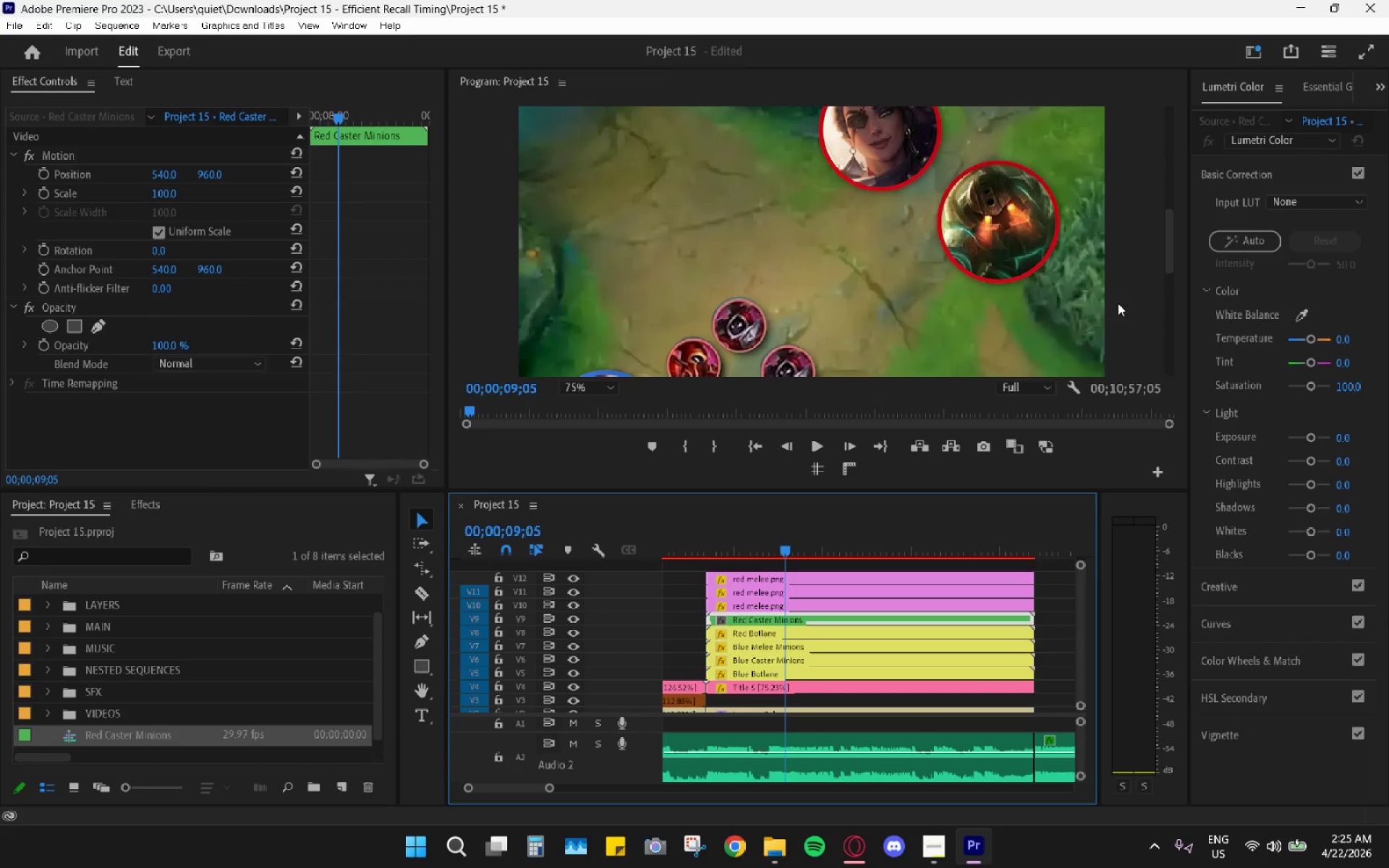 
left_click_drag(start_coordinate=[1168, 246], to_coordinate=[1170, 286])
 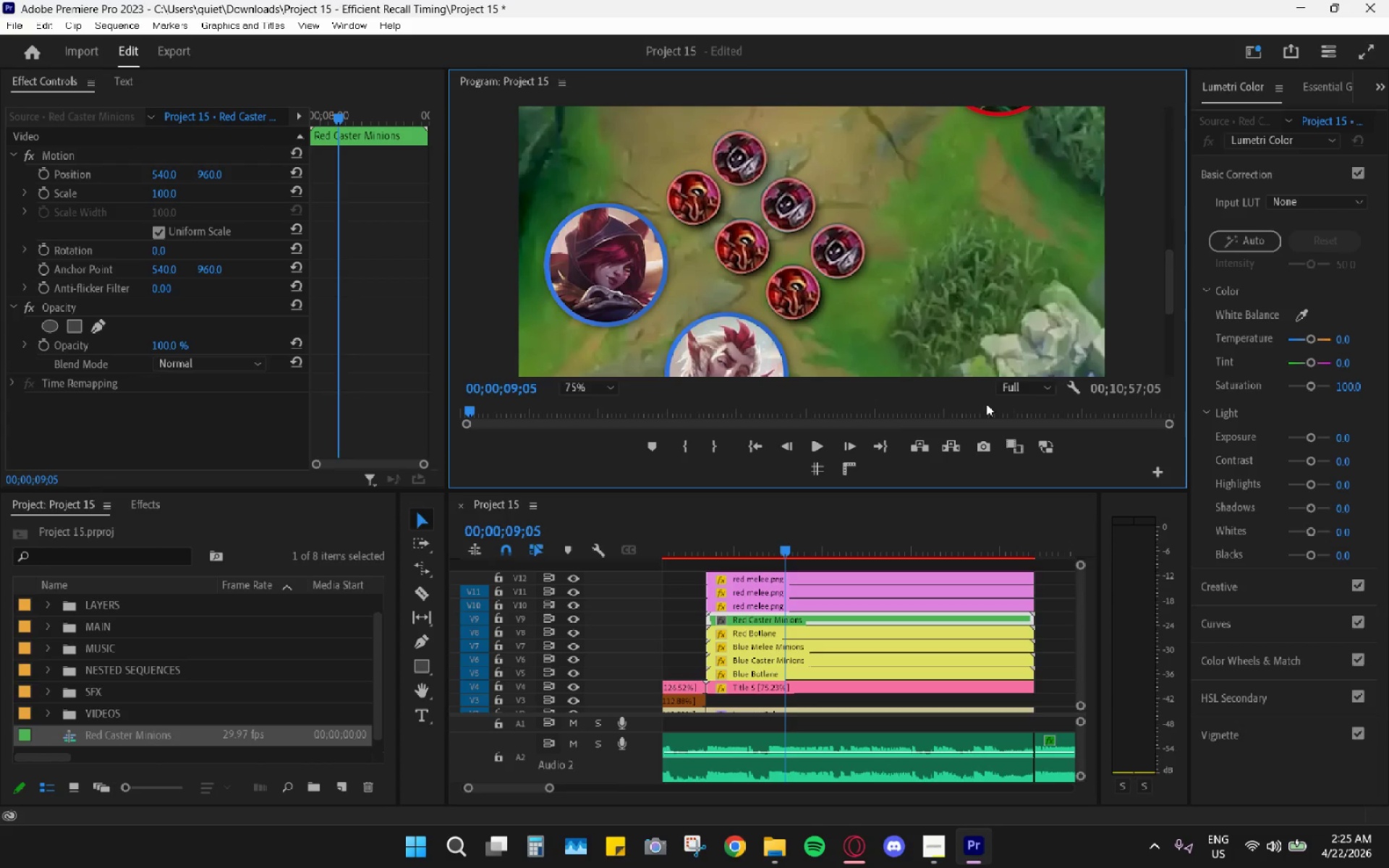 
mouse_move([876, 455])
 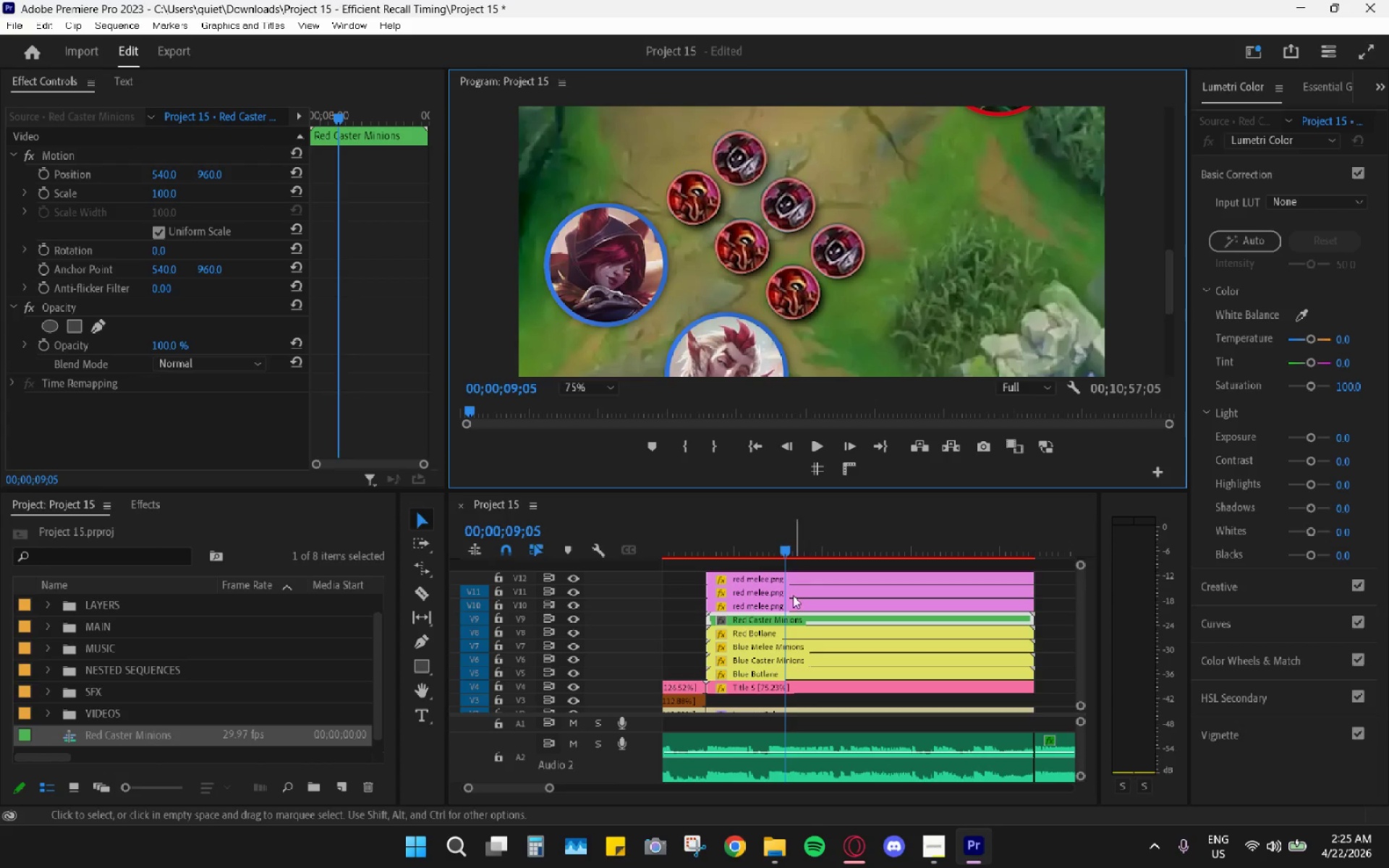 
left_click([791, 605])
 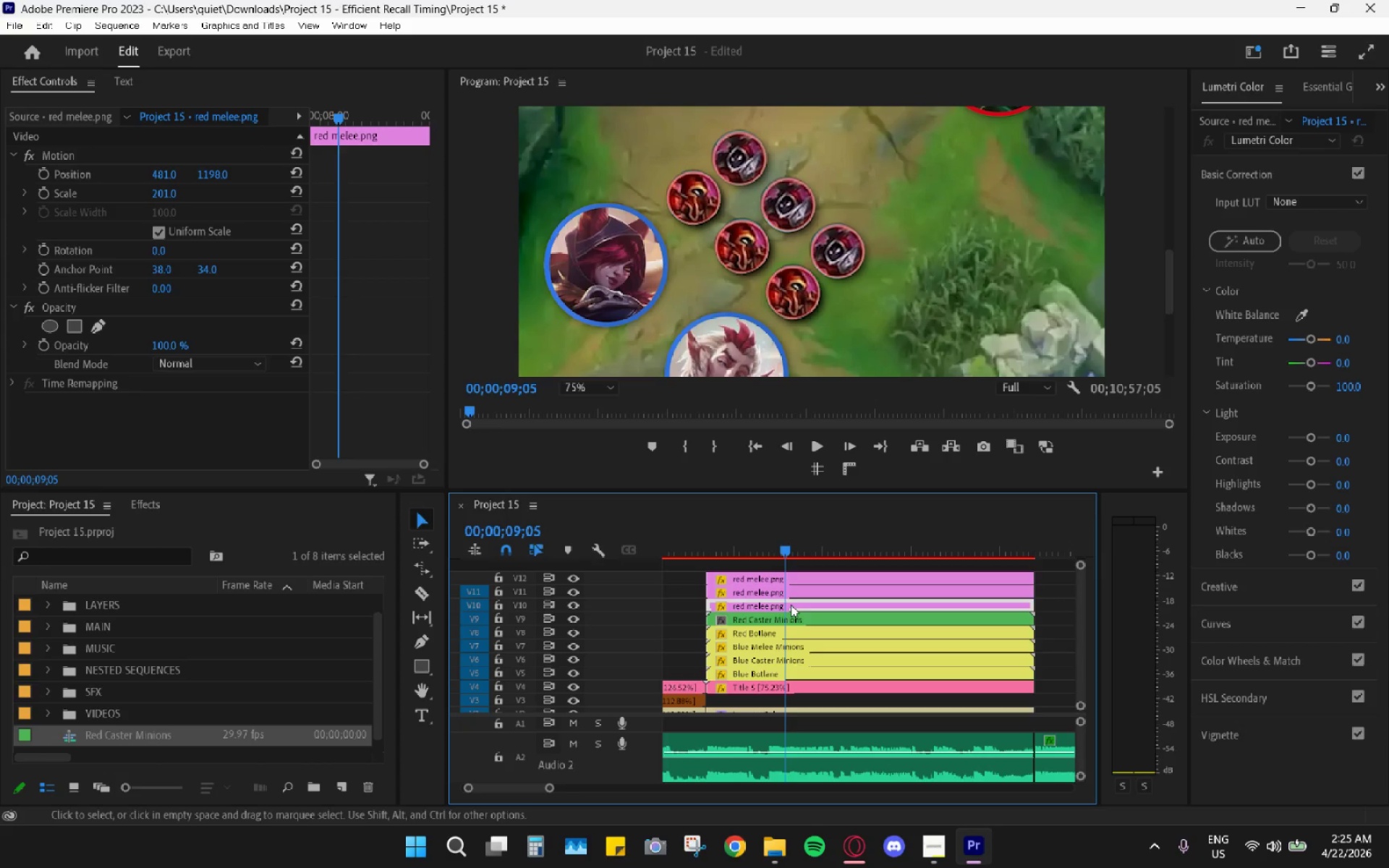 
key(Control+ControlLeft)
 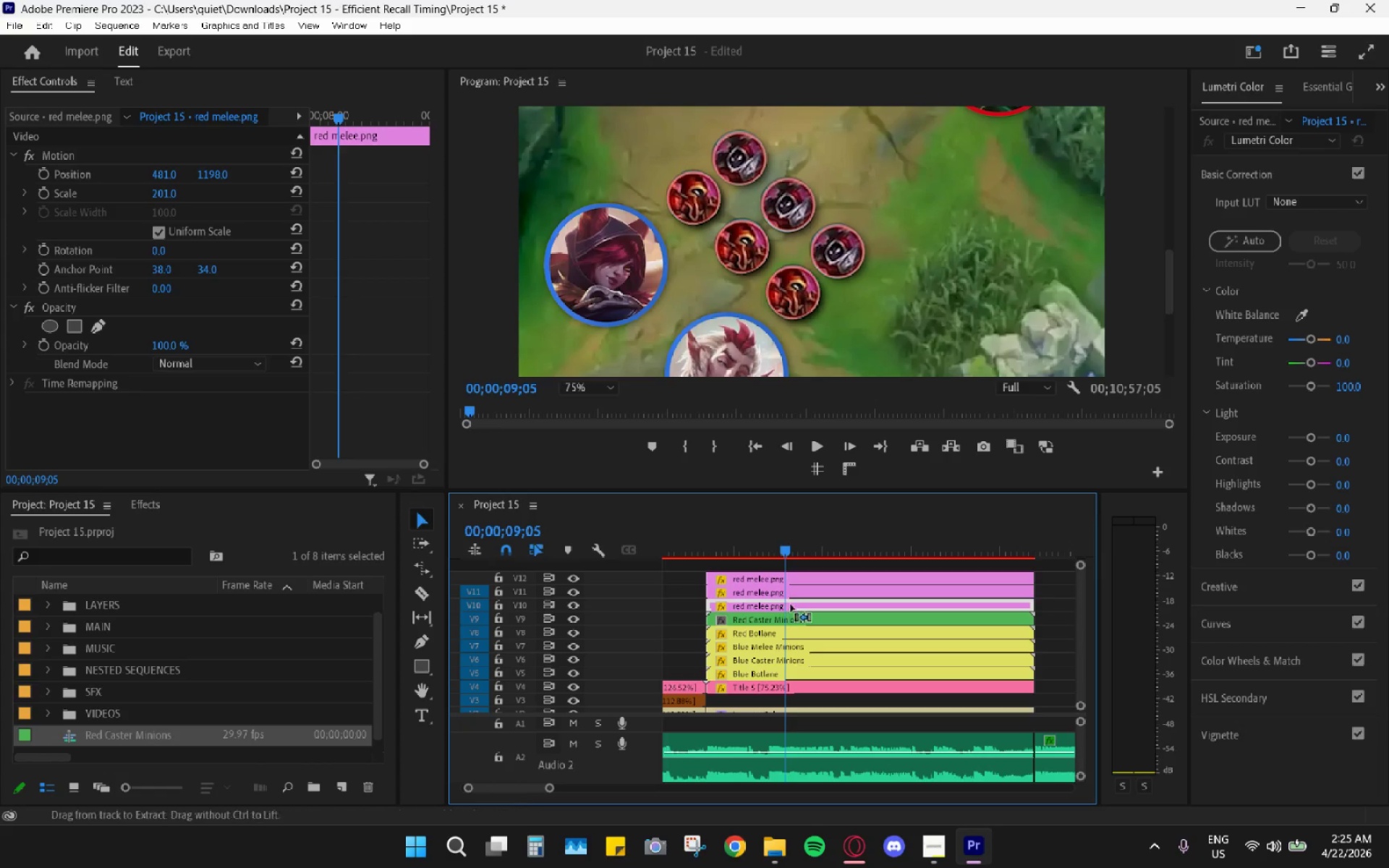 
key(Control+V)
 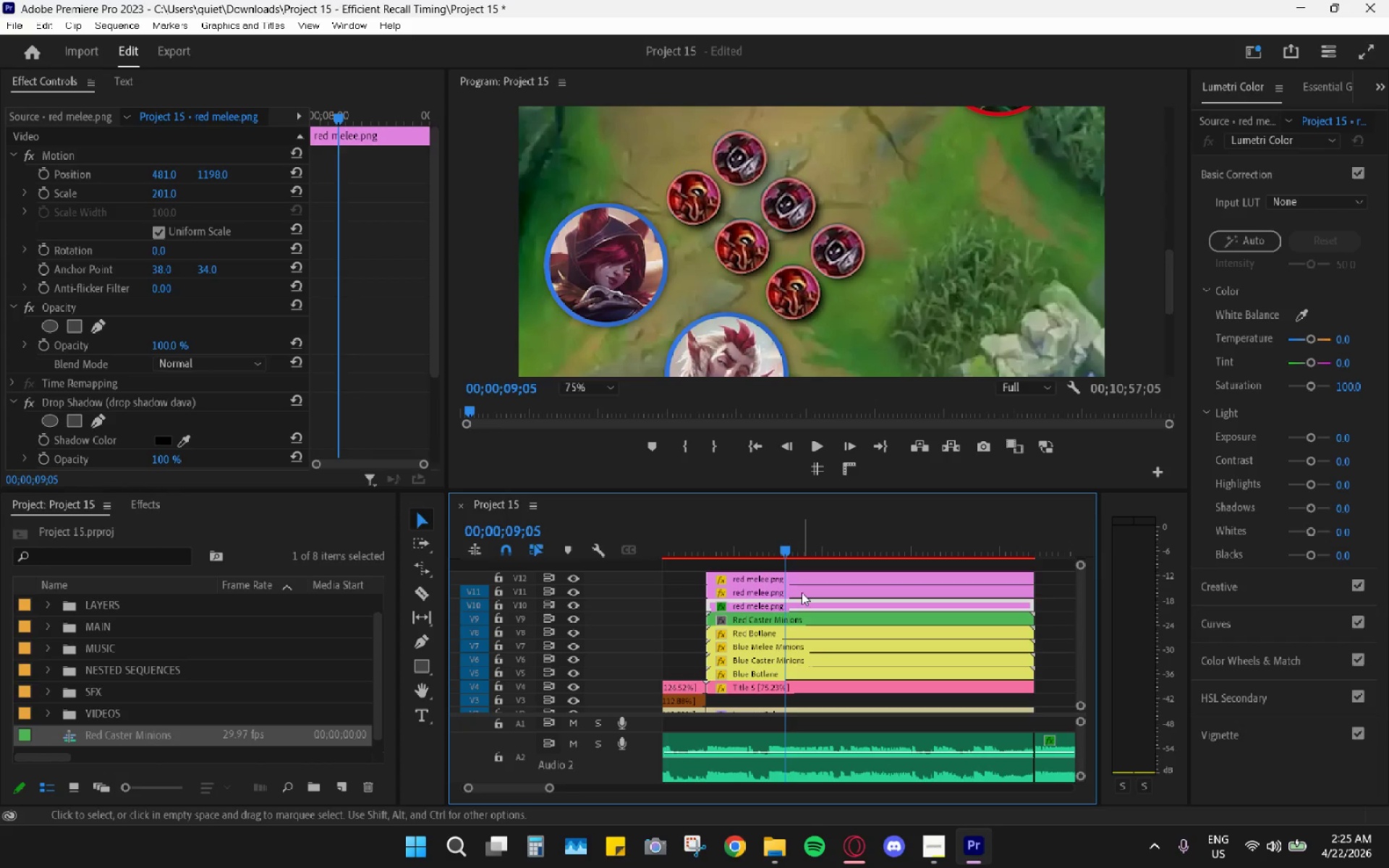 
key(Control+ControlLeft)
 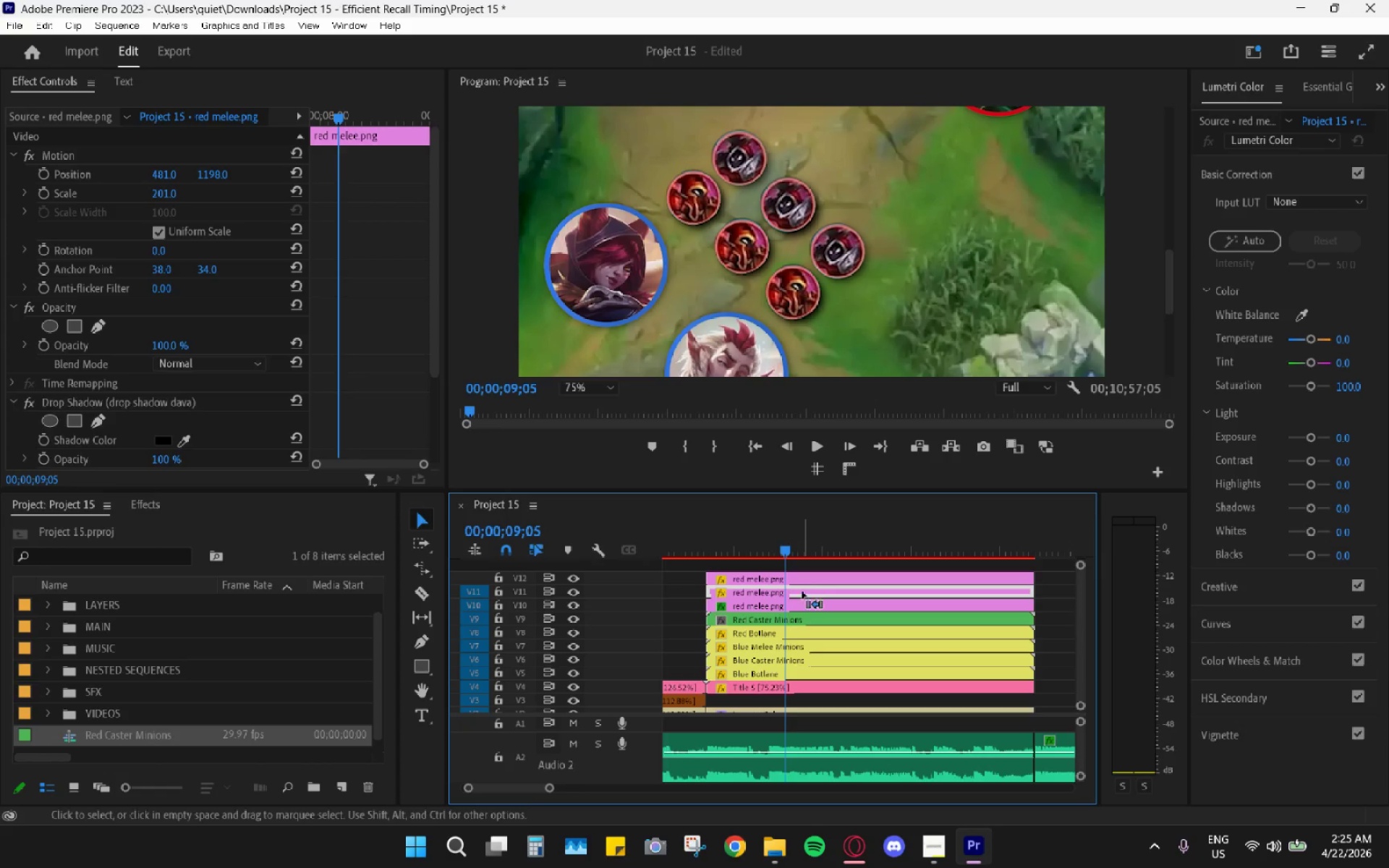 
key(Control+V)
 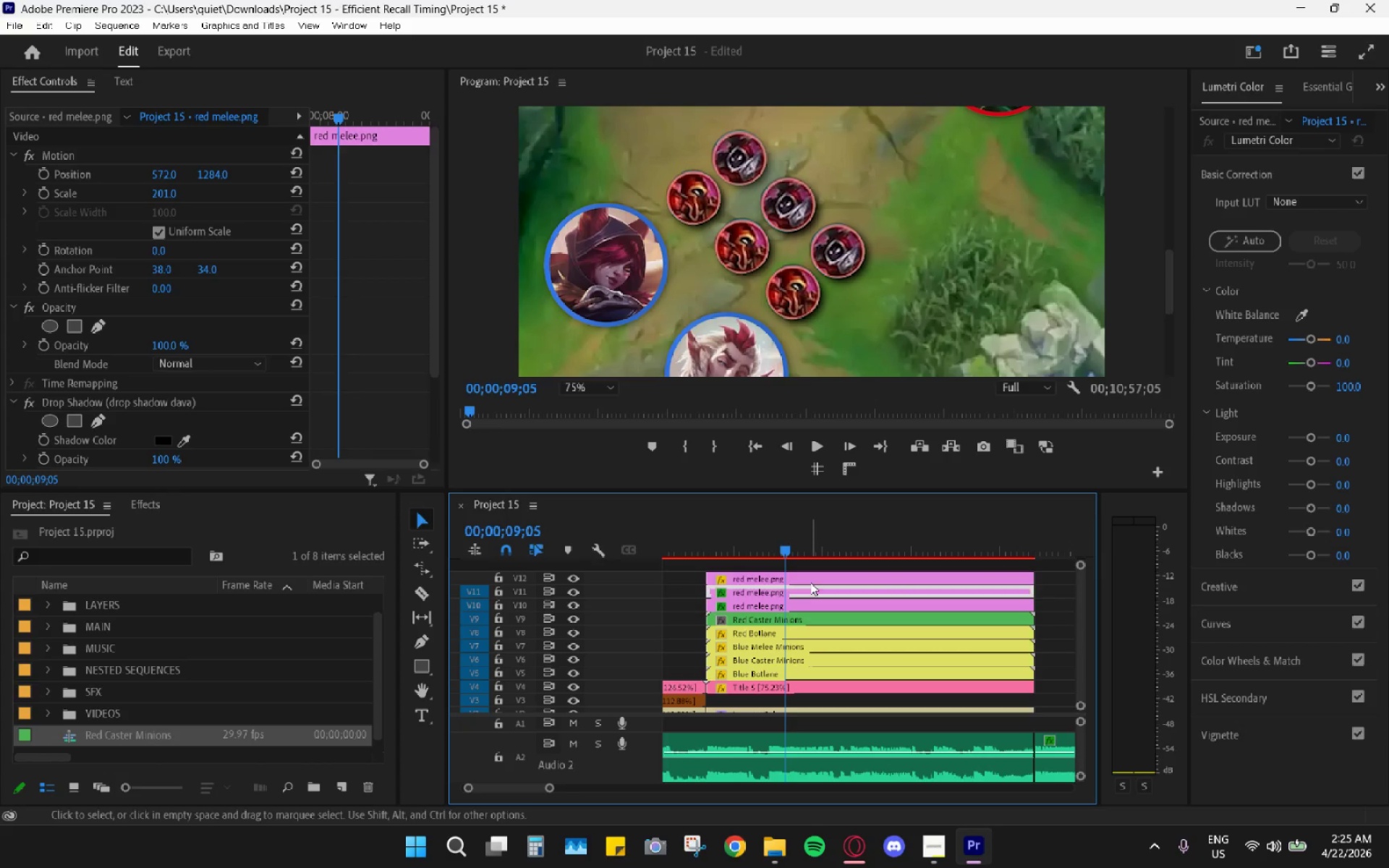 
left_click([810, 582])
 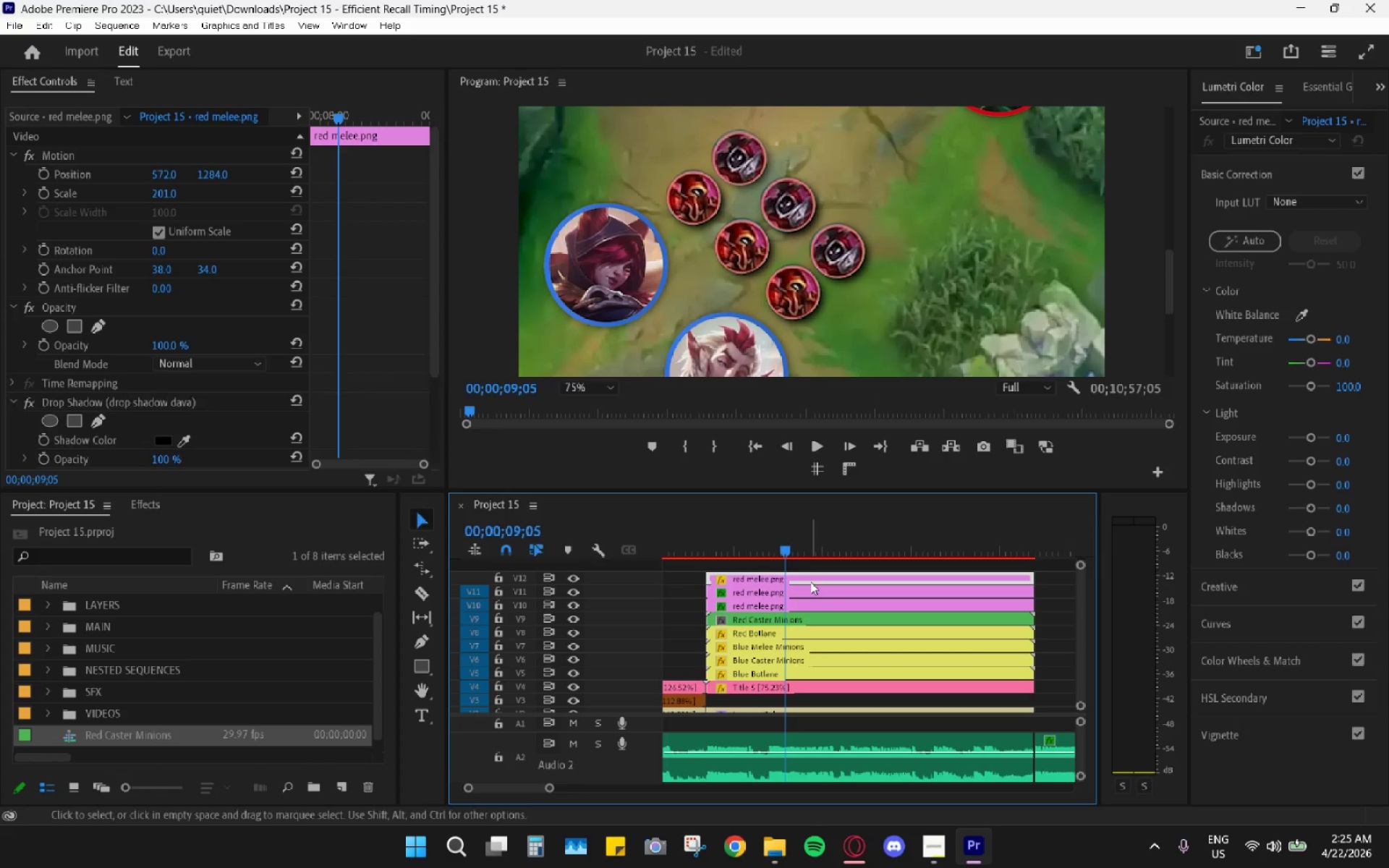 
key(Control+ControlLeft)
 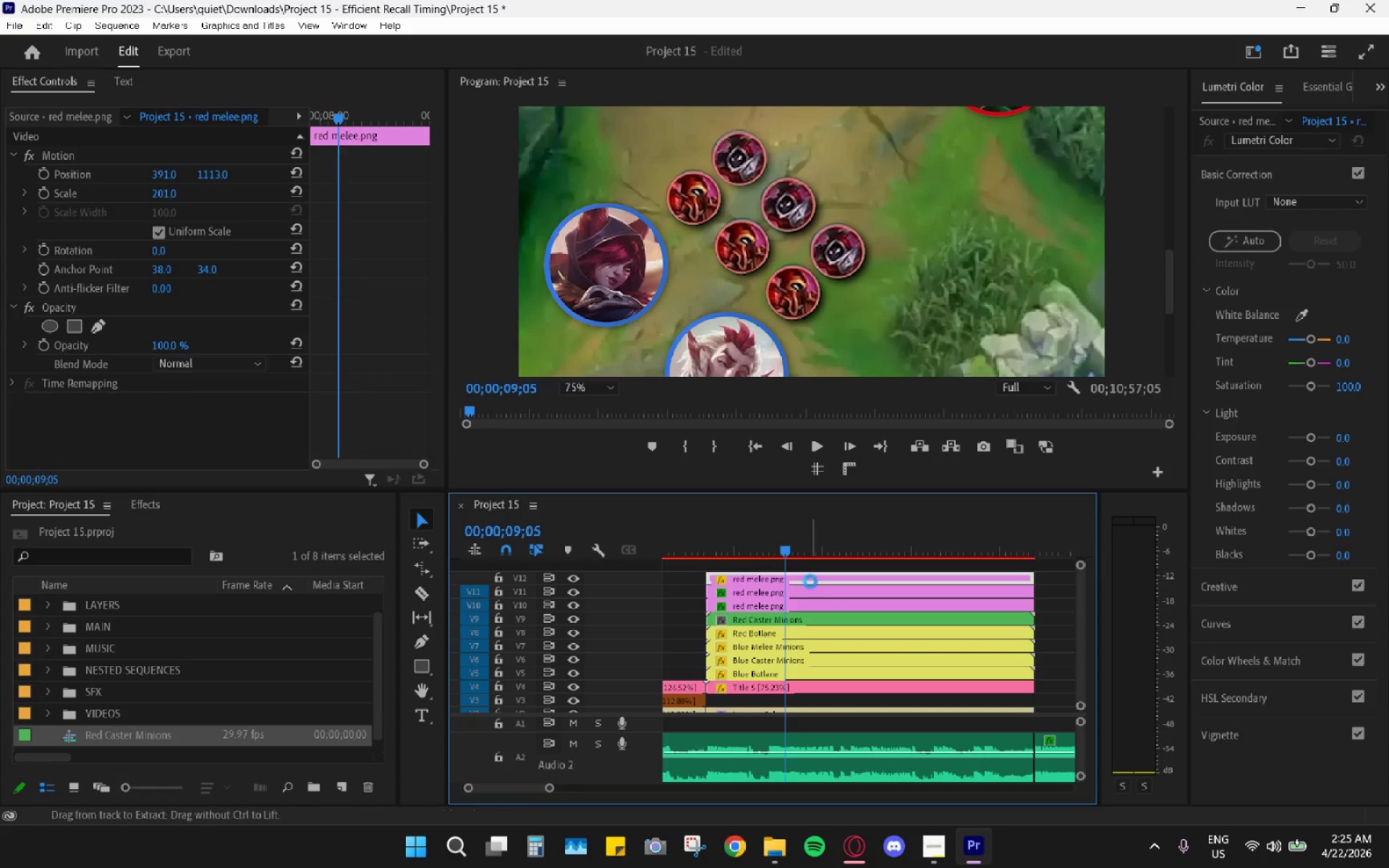 
key(Control+V)
 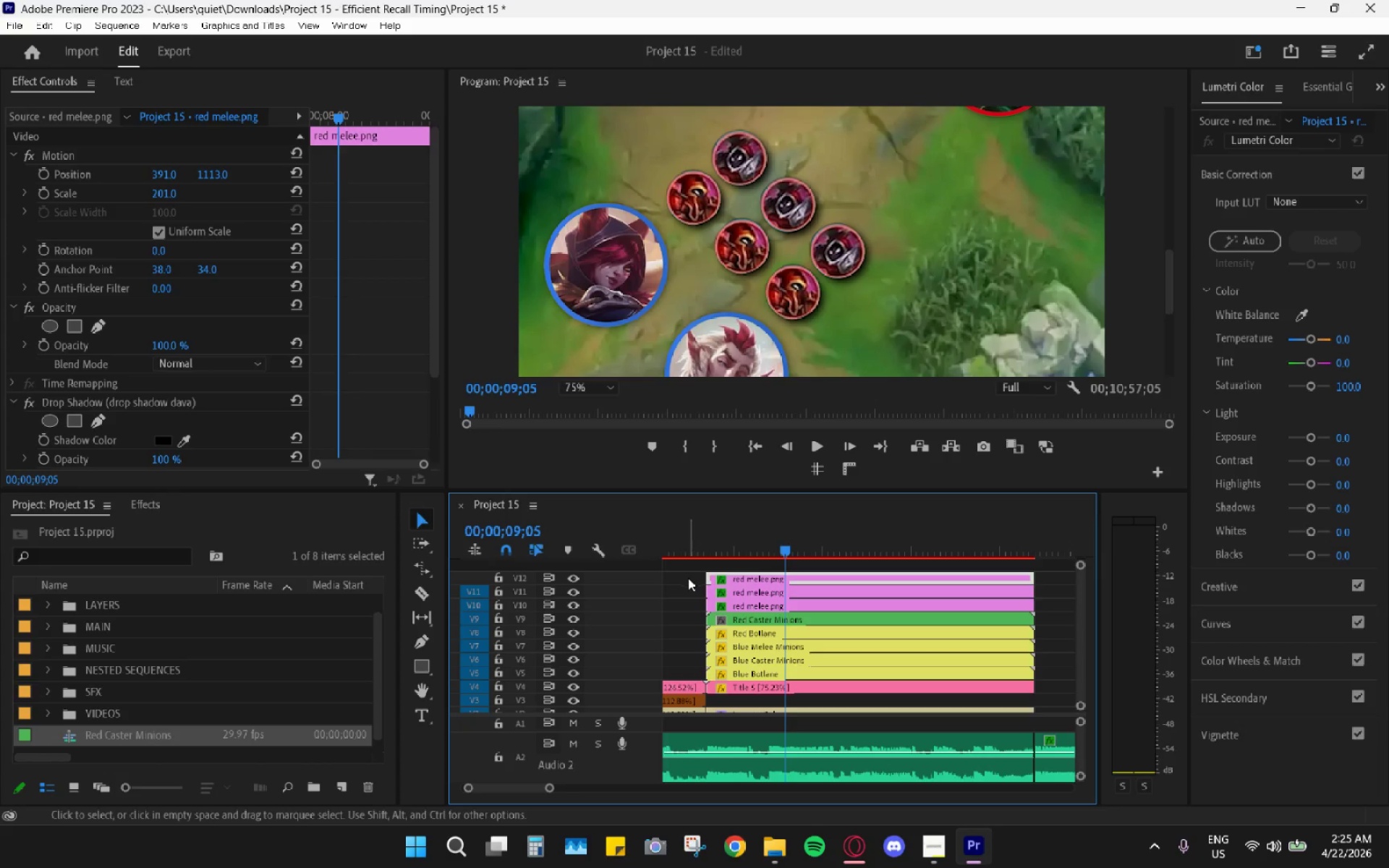 
left_click_drag(start_coordinate=[686, 571], to_coordinate=[738, 605])
 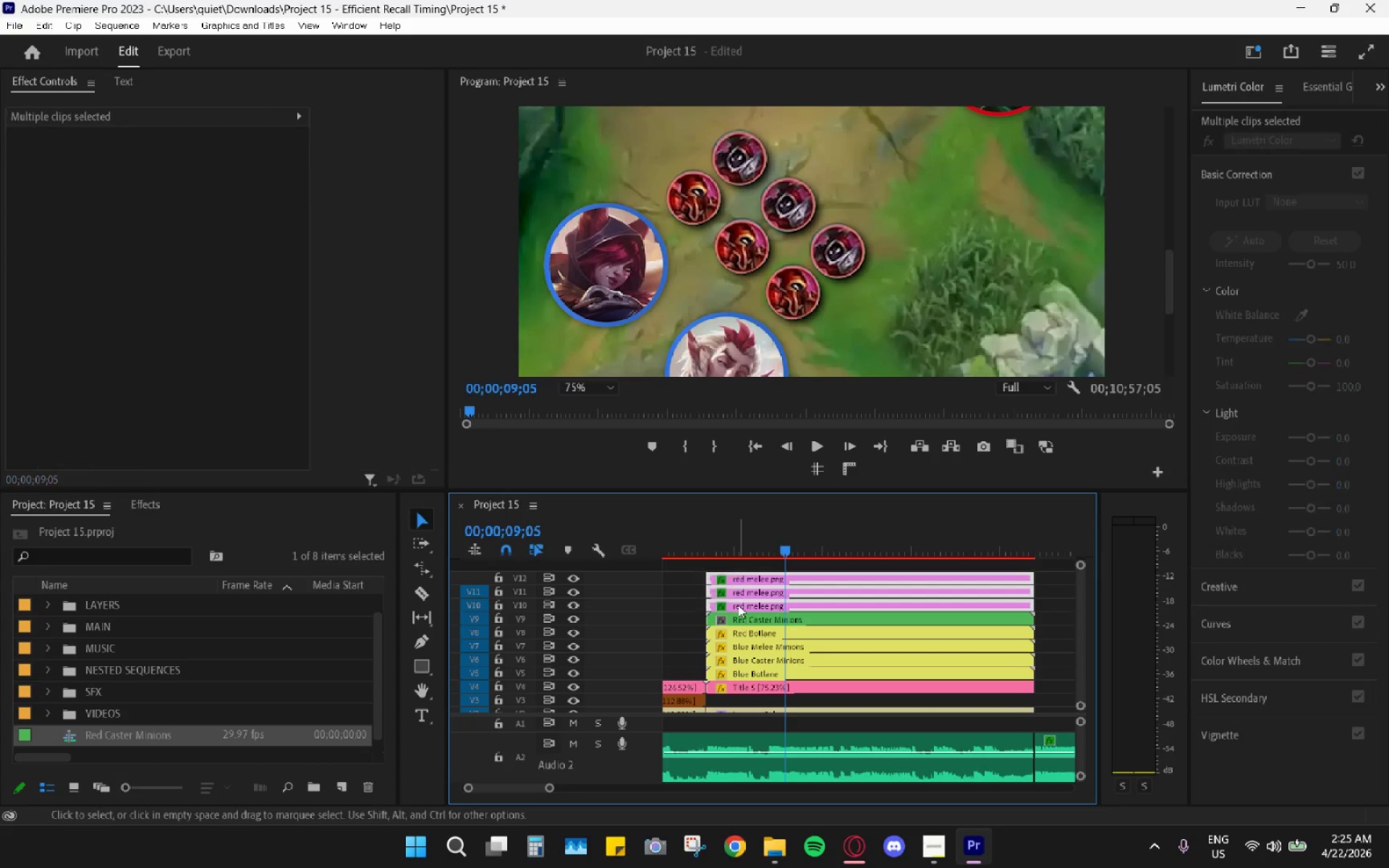 
right_click([738, 605])
 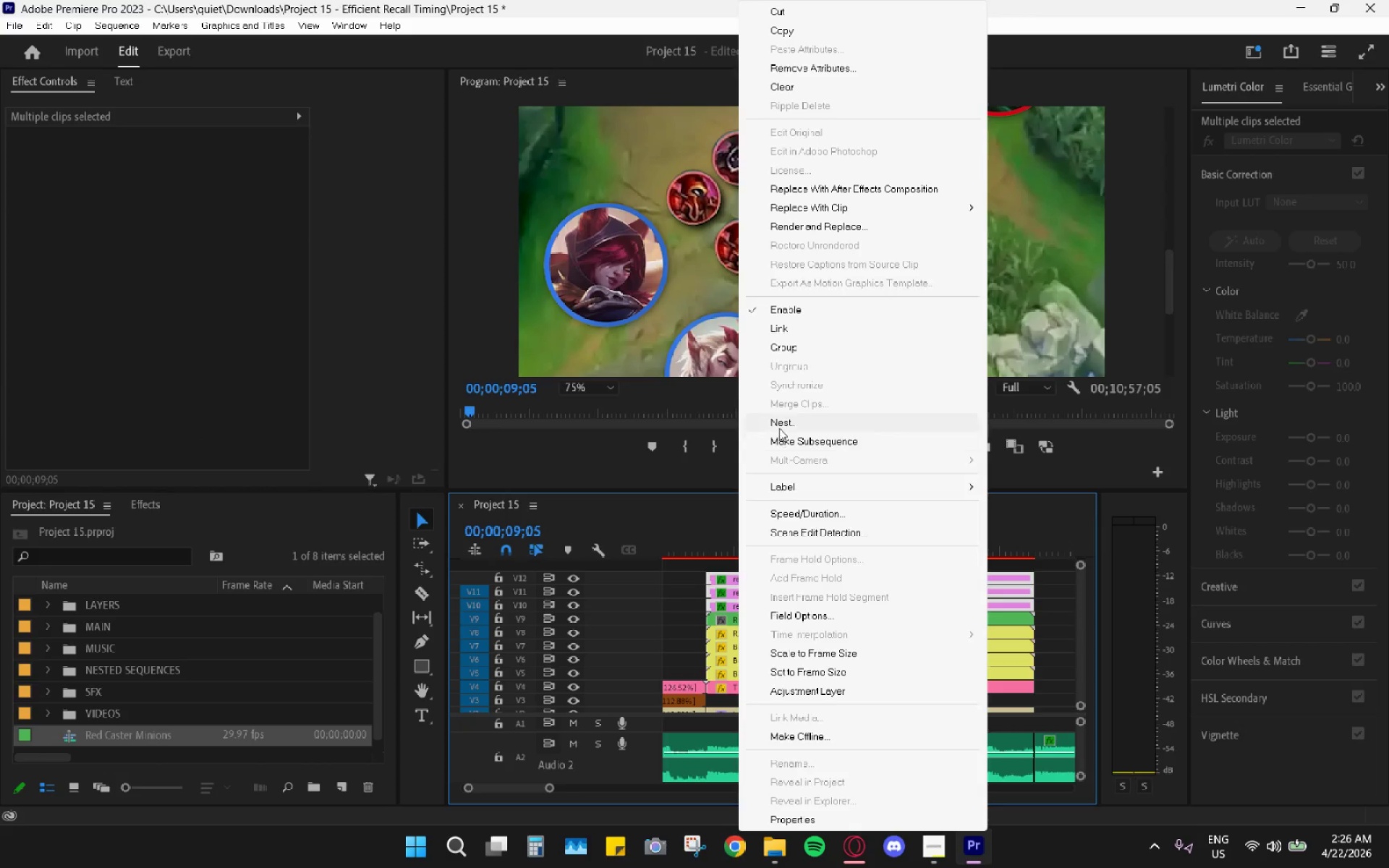 
left_click([784, 422])
 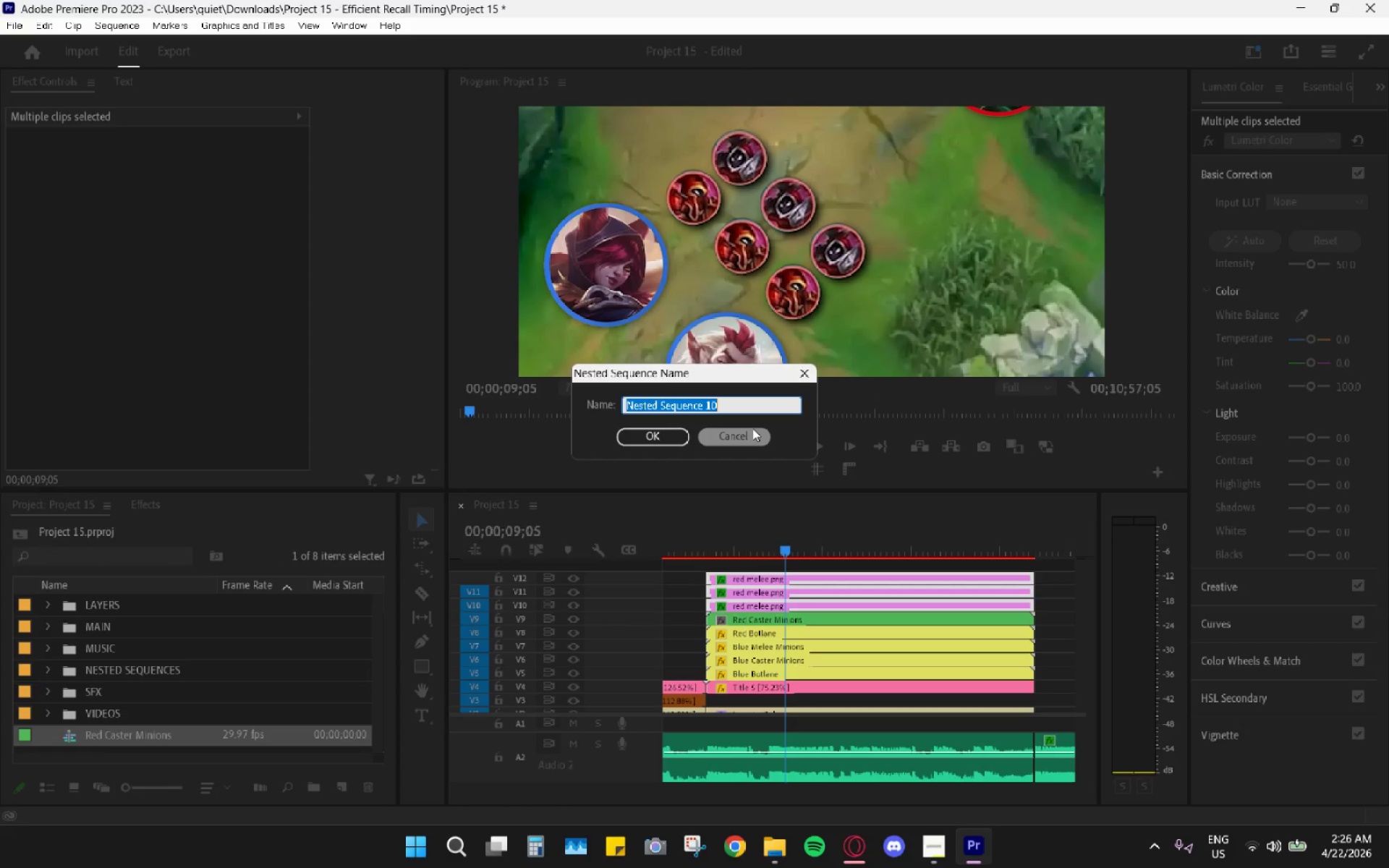 
type(Red Melee Minions)
 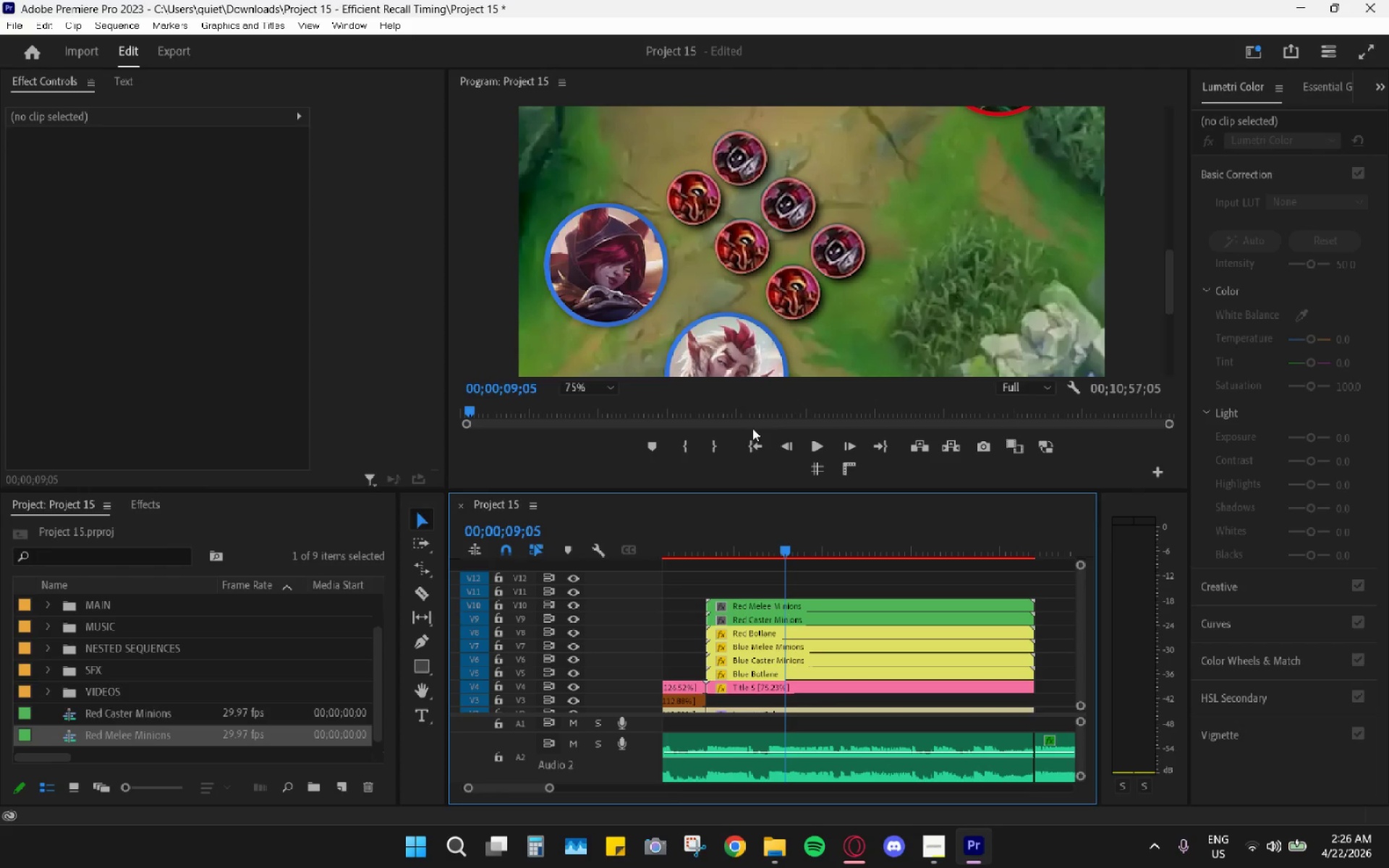 
 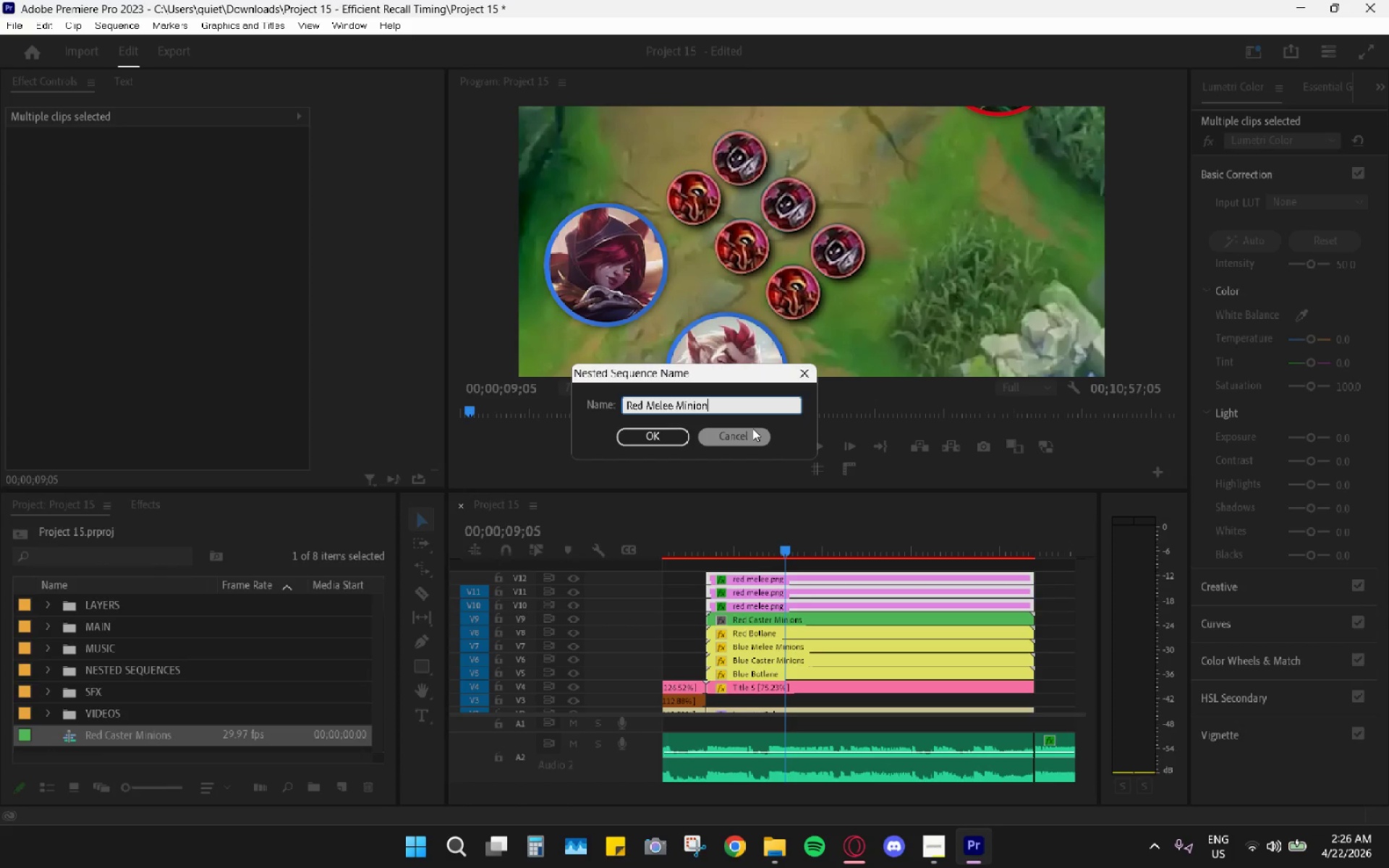 
key(Enter)
 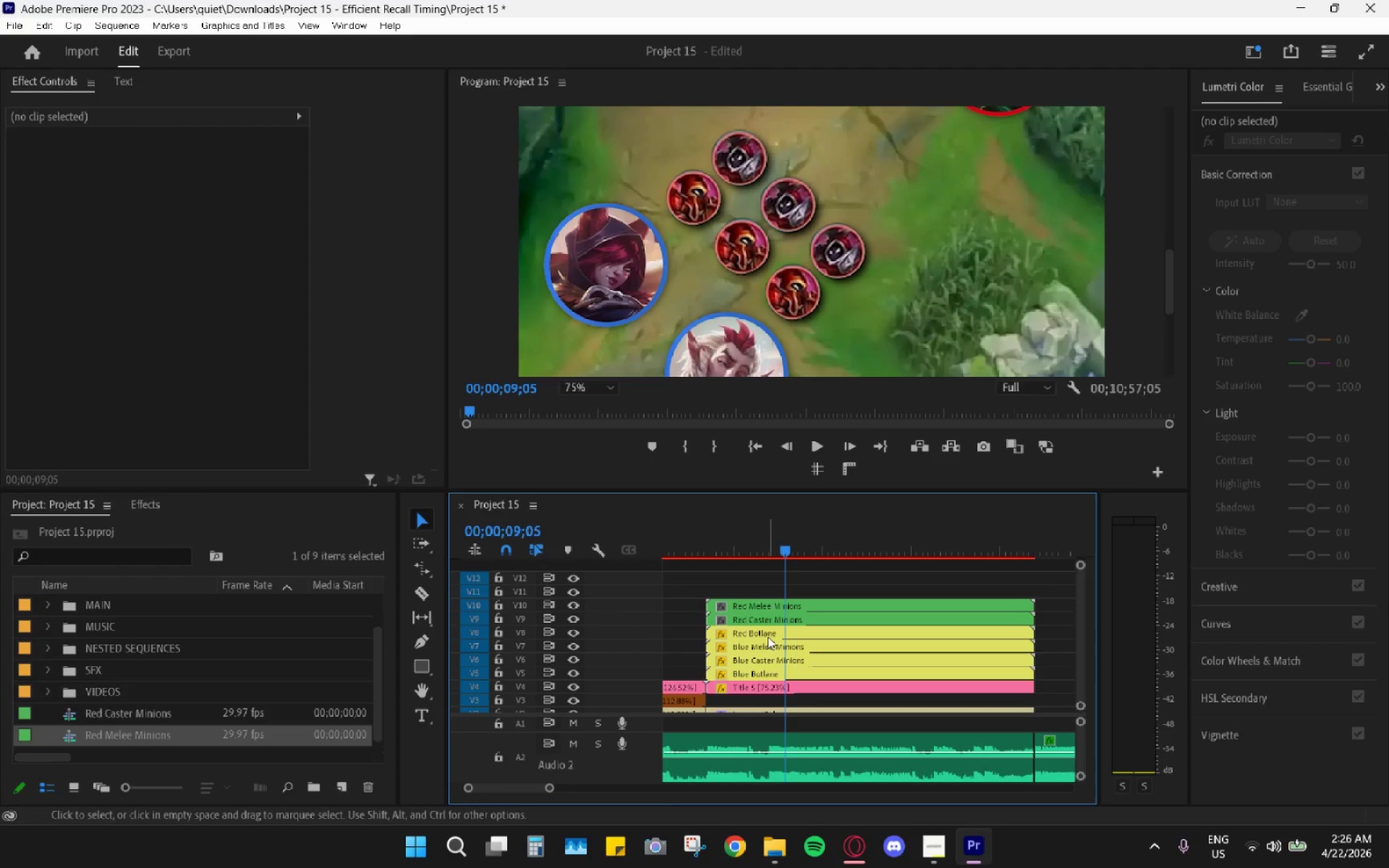 
left_click_drag(start_coordinate=[765, 590], to_coordinate=[786, 637])
 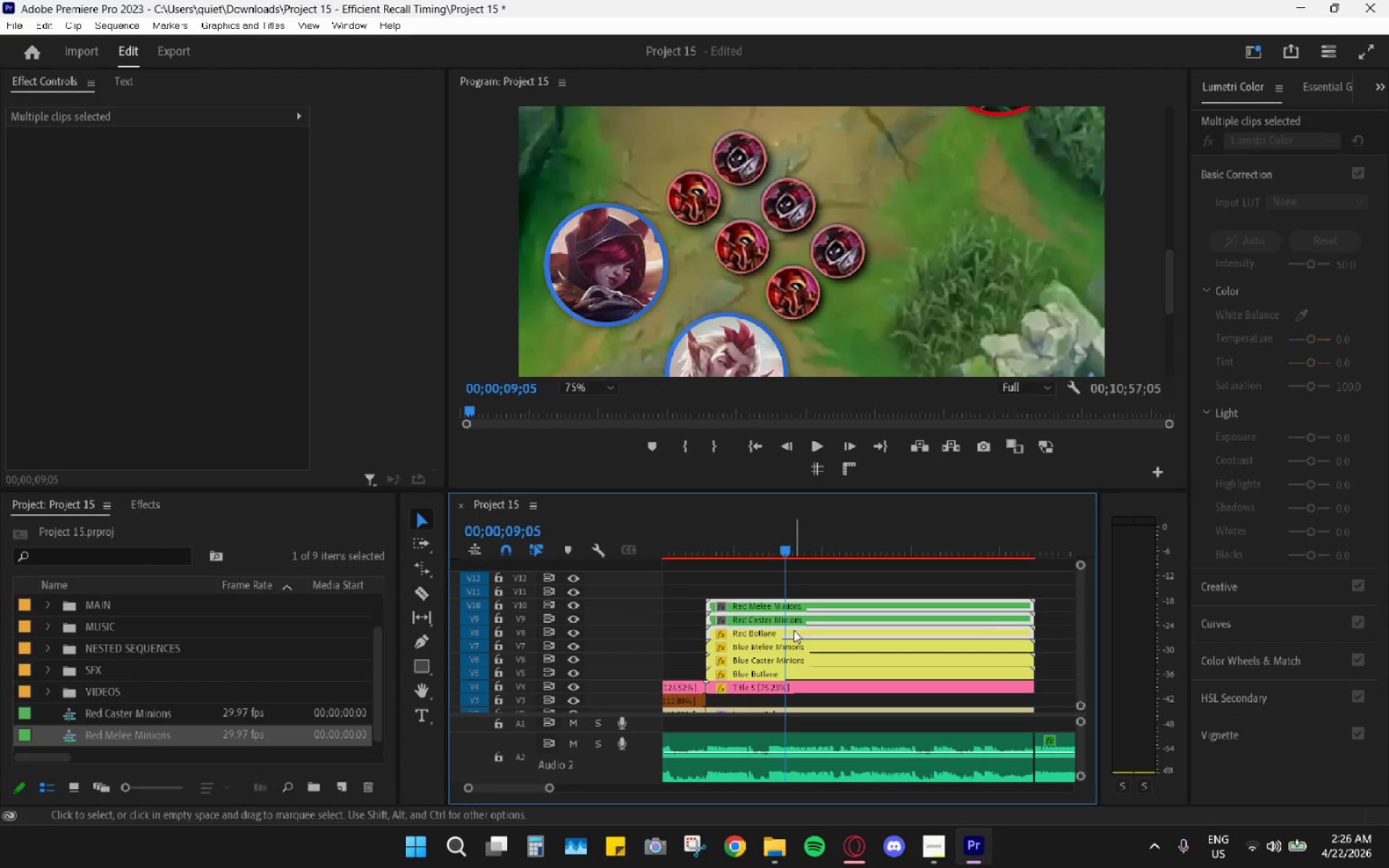 
right_click([794, 629])
 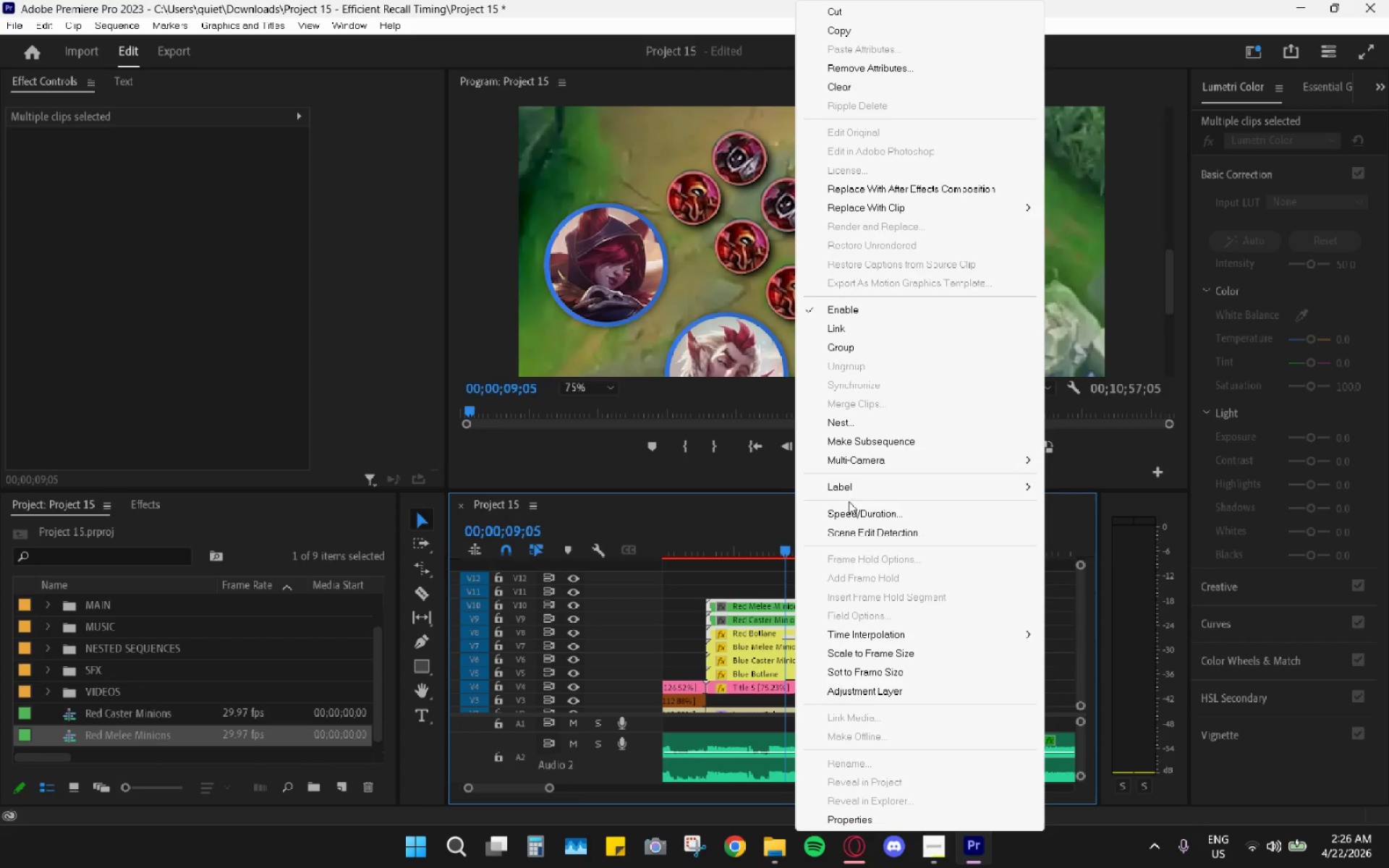 
left_click([857, 493])
 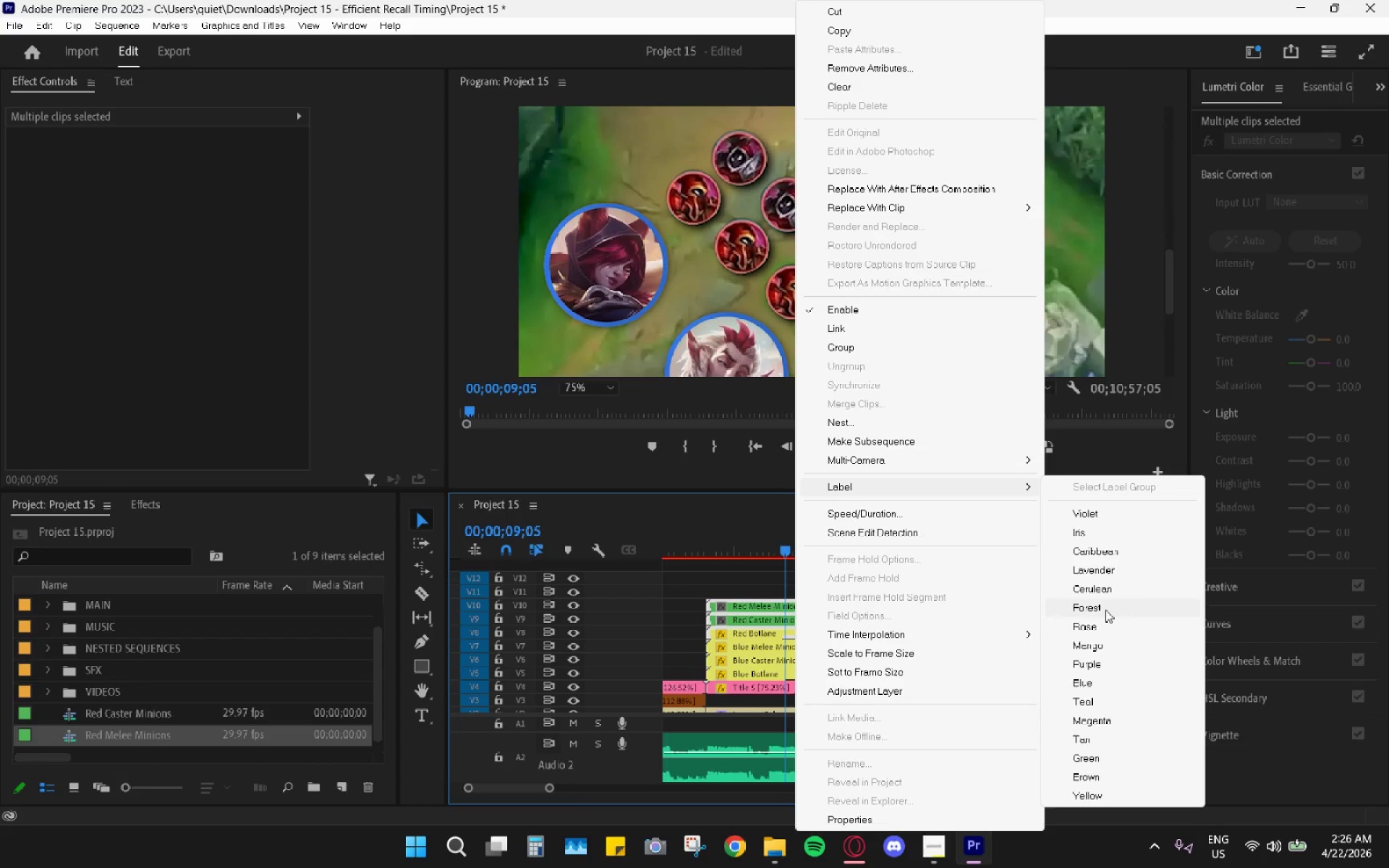 
wait(10.16)
 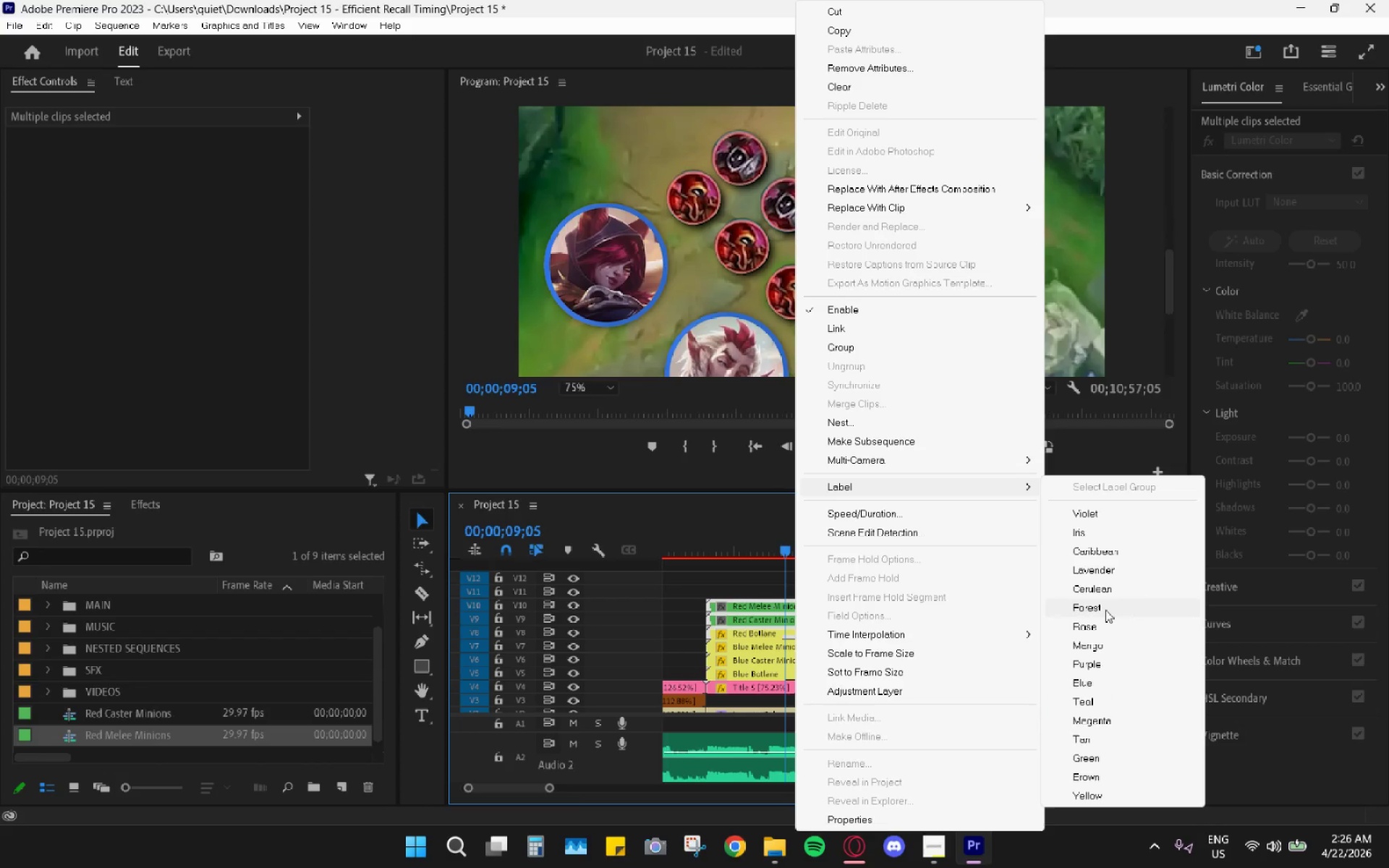 
left_click([1082, 788])
 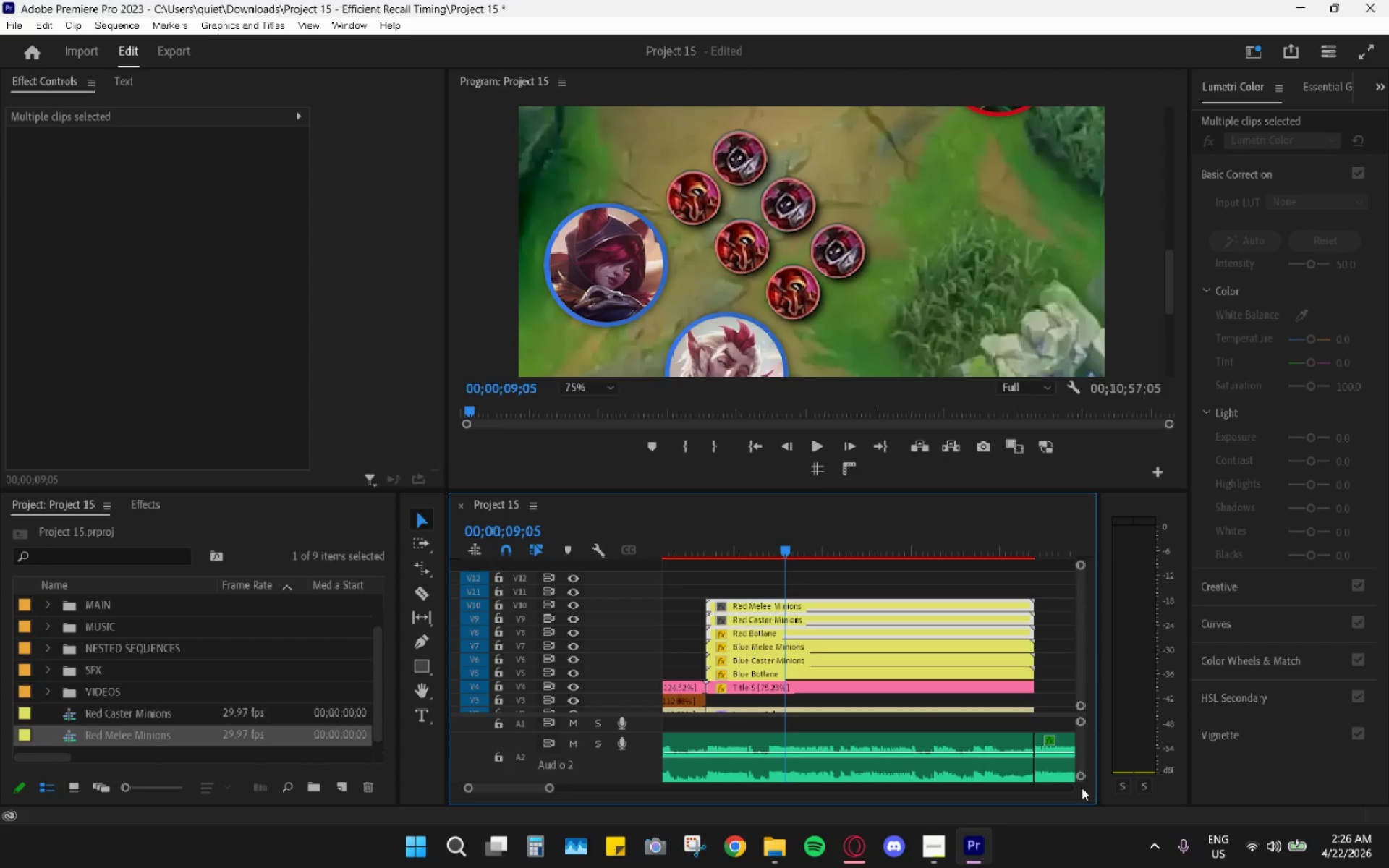 
wait(19.39)
 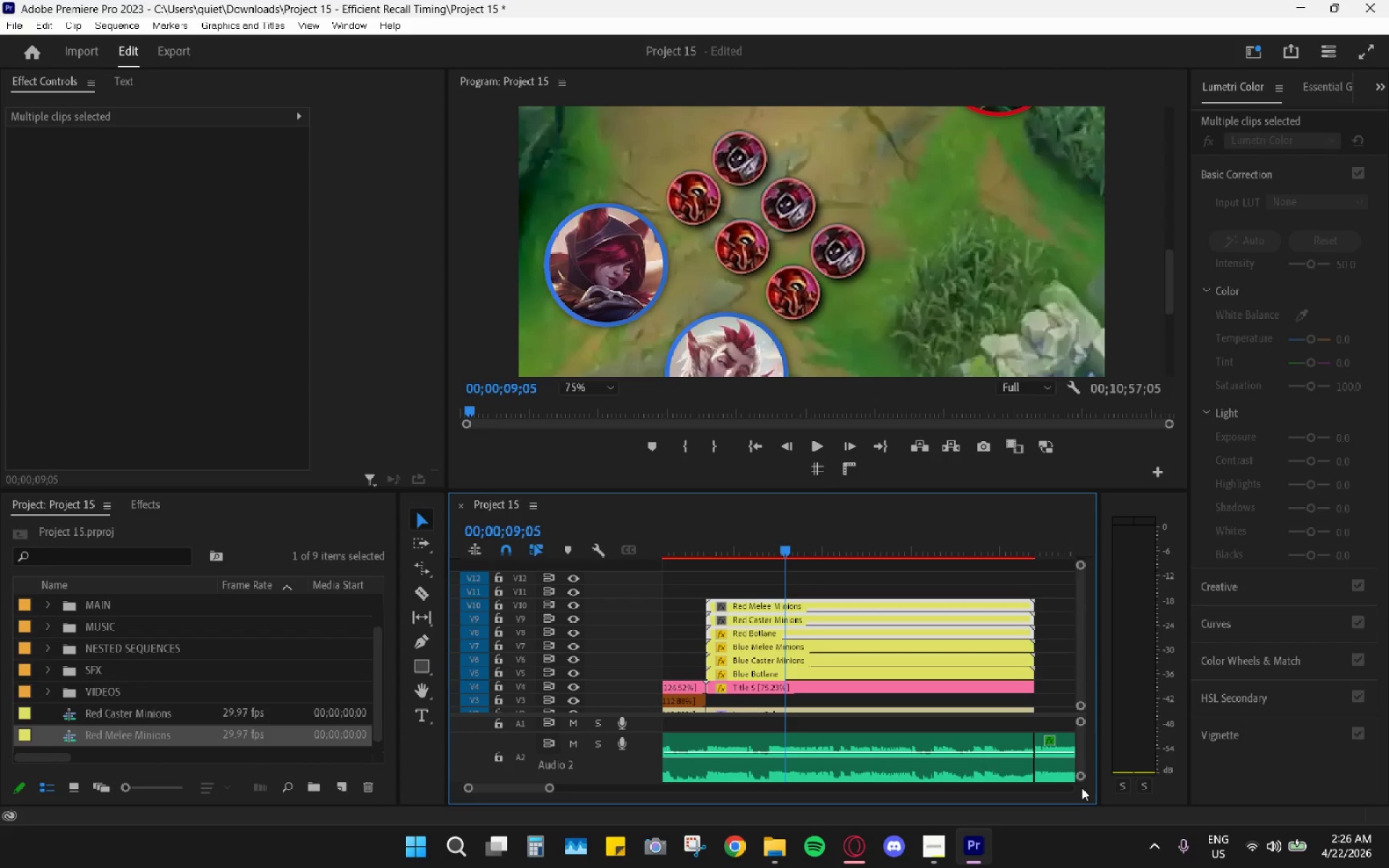 
left_click_drag(start_coordinate=[775, 550], to_coordinate=[781, 544])
 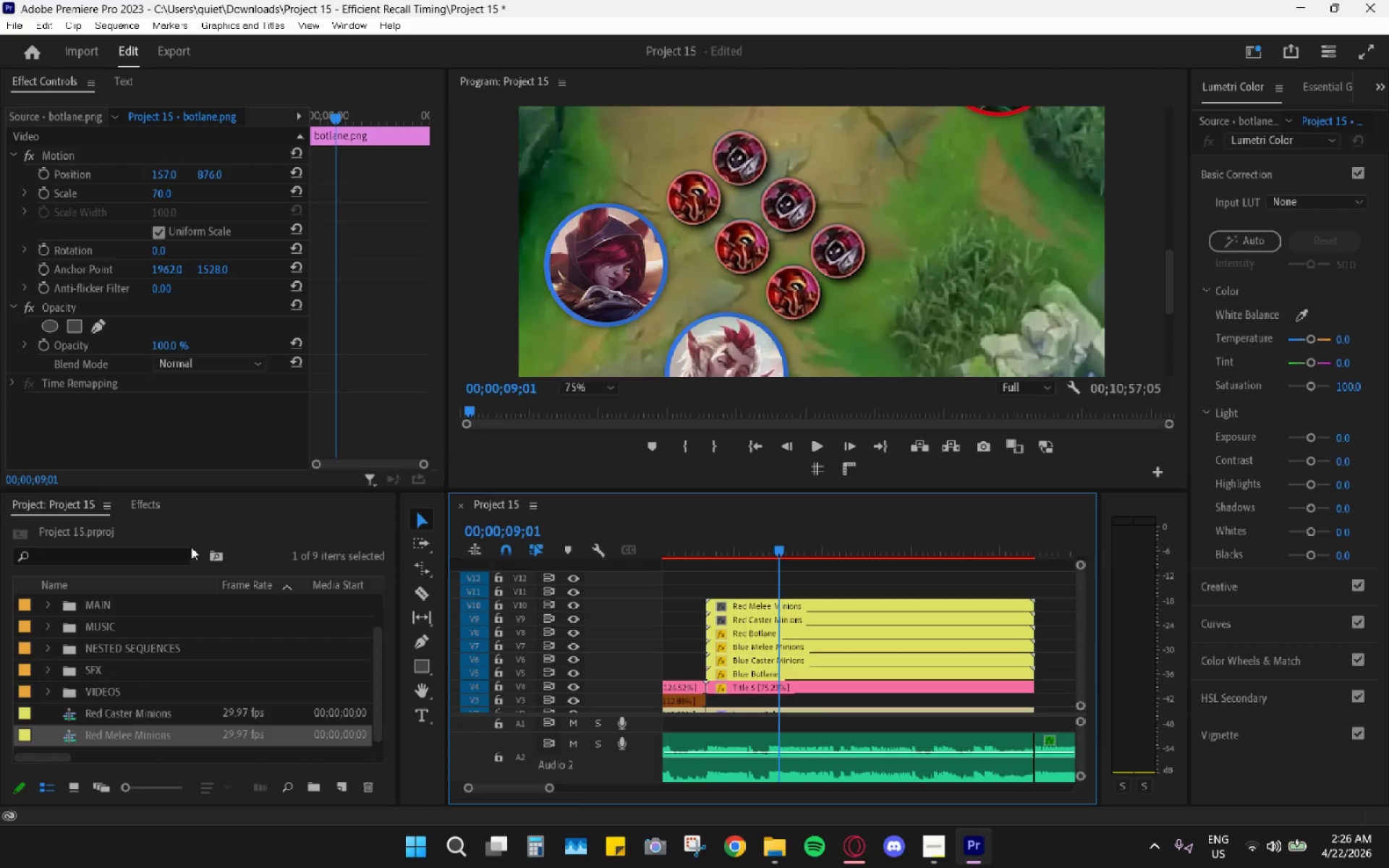 
double_click([143, 509])
 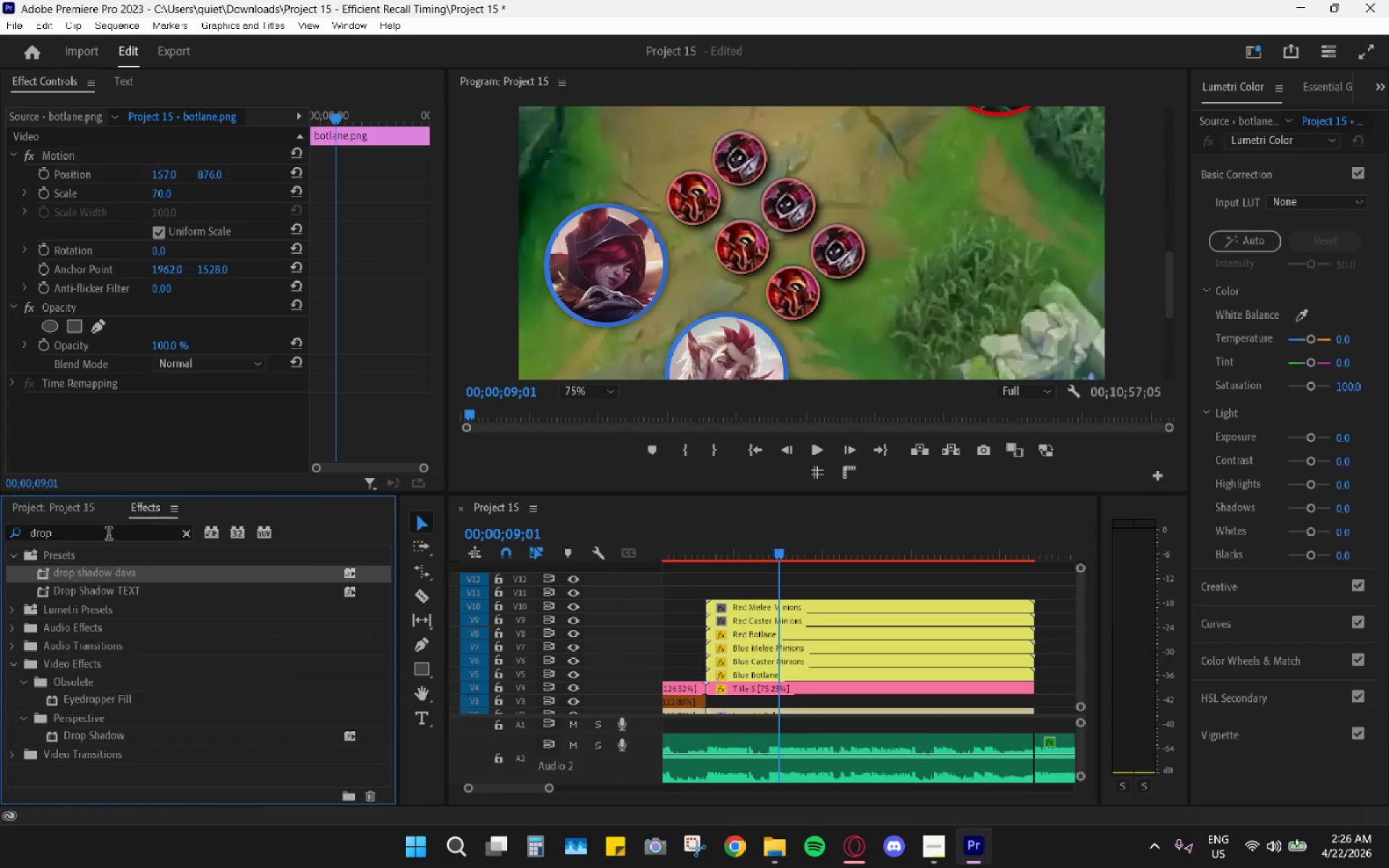 
triple_click([109, 535])
 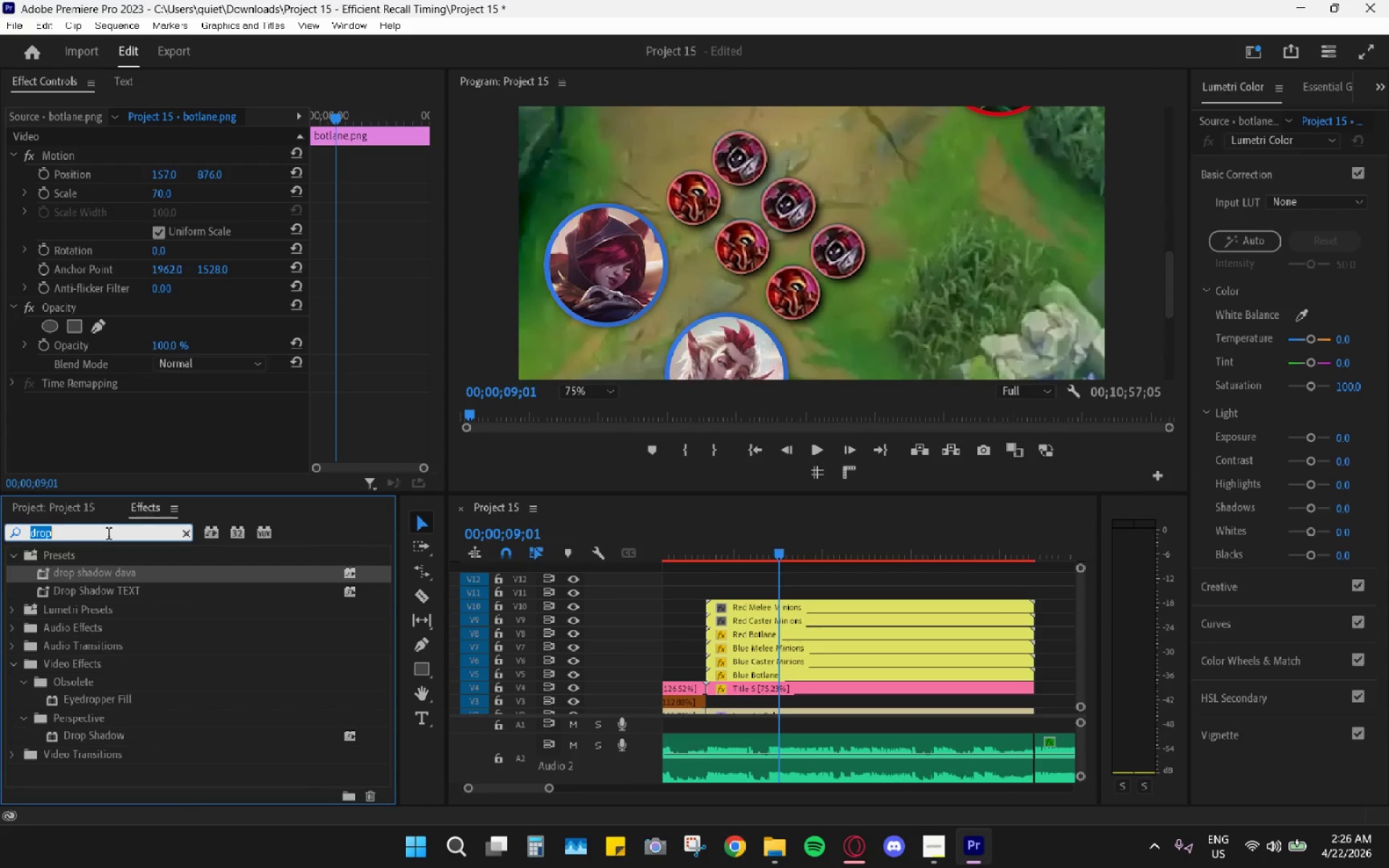 
triple_click([109, 535])
 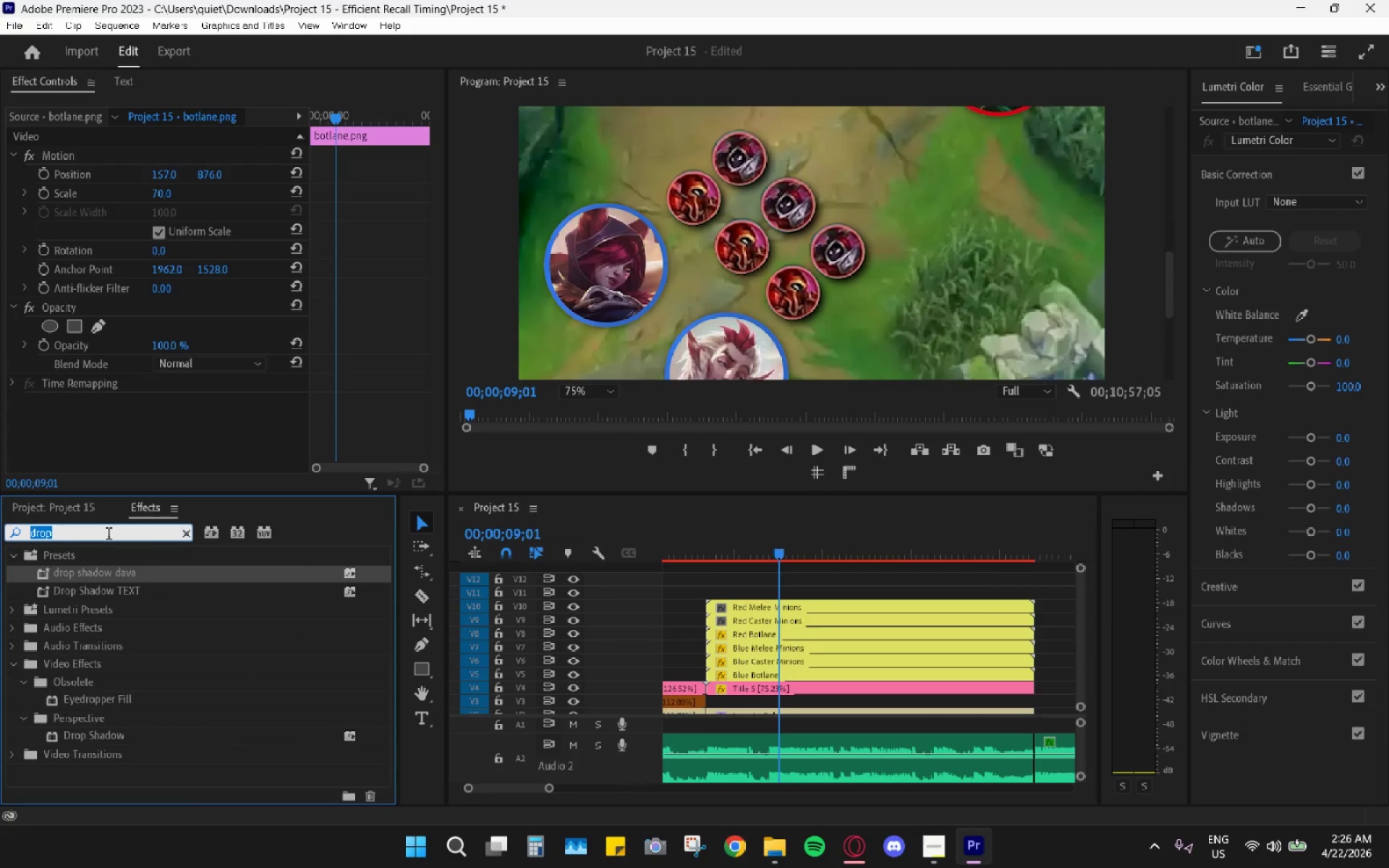 
type(flip)
 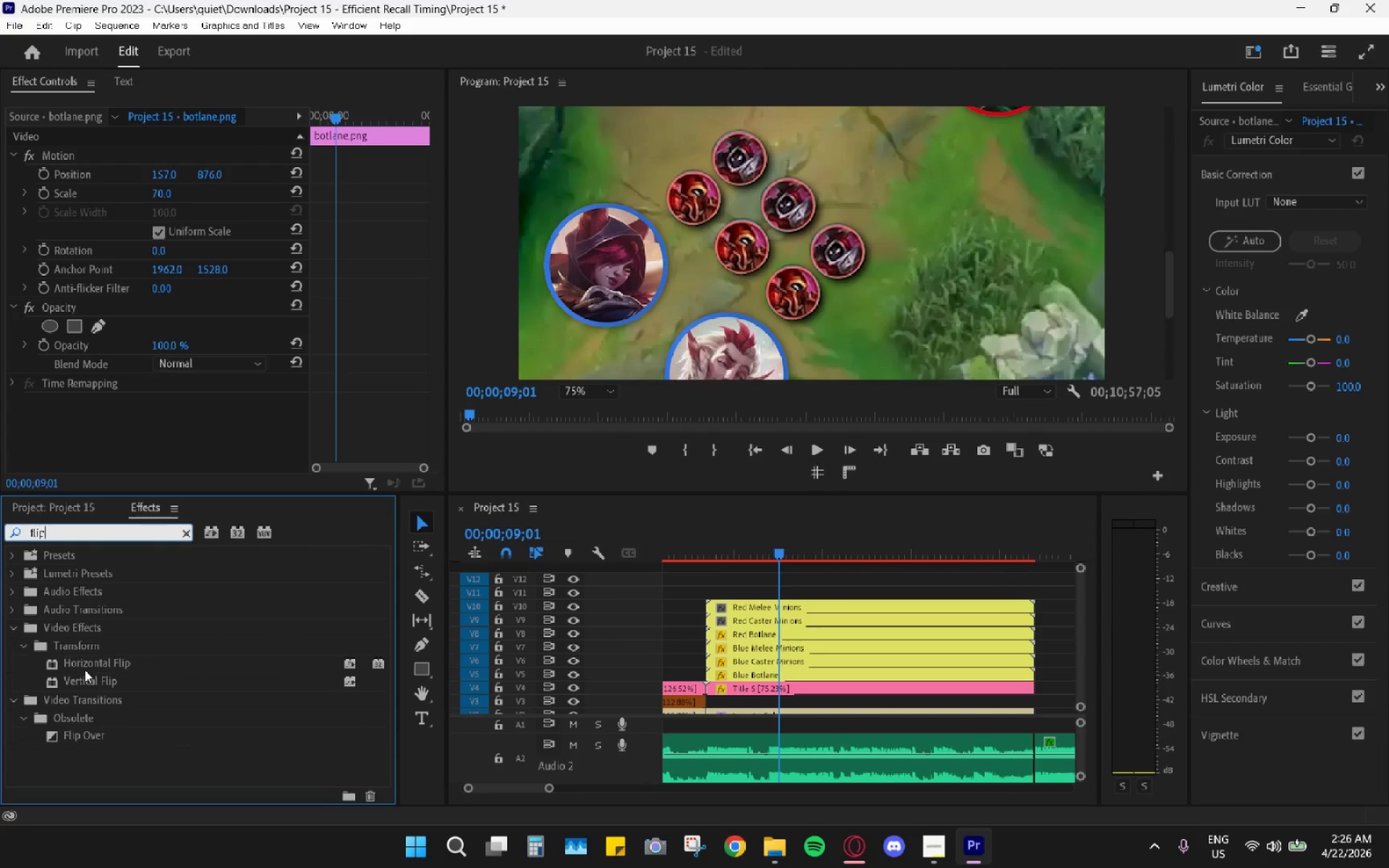 
left_click_drag(start_coordinate=[85, 663], to_coordinate=[762, 624])
 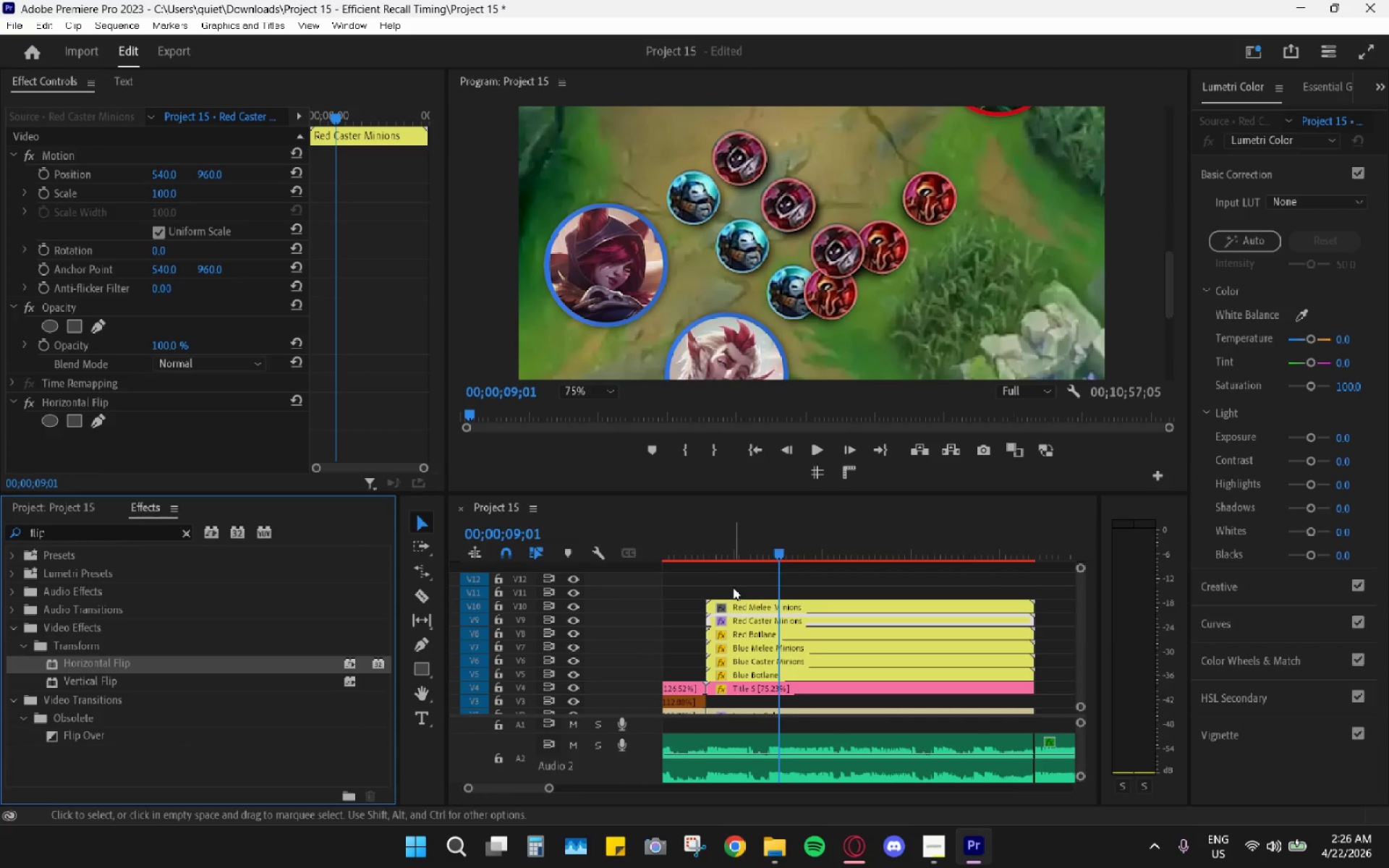 
left_click([733, 587])
 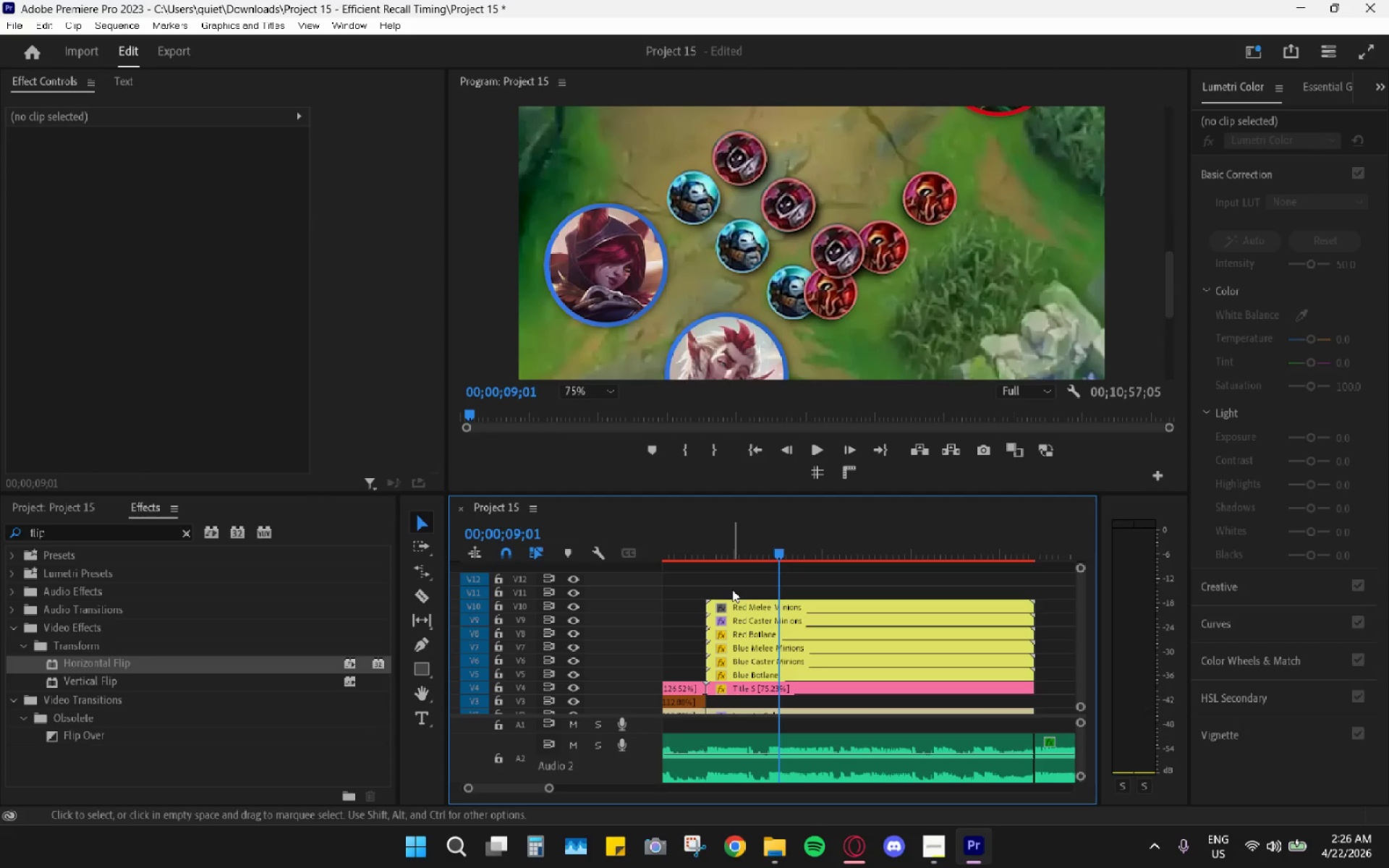 
key(Control+ControlLeft)
 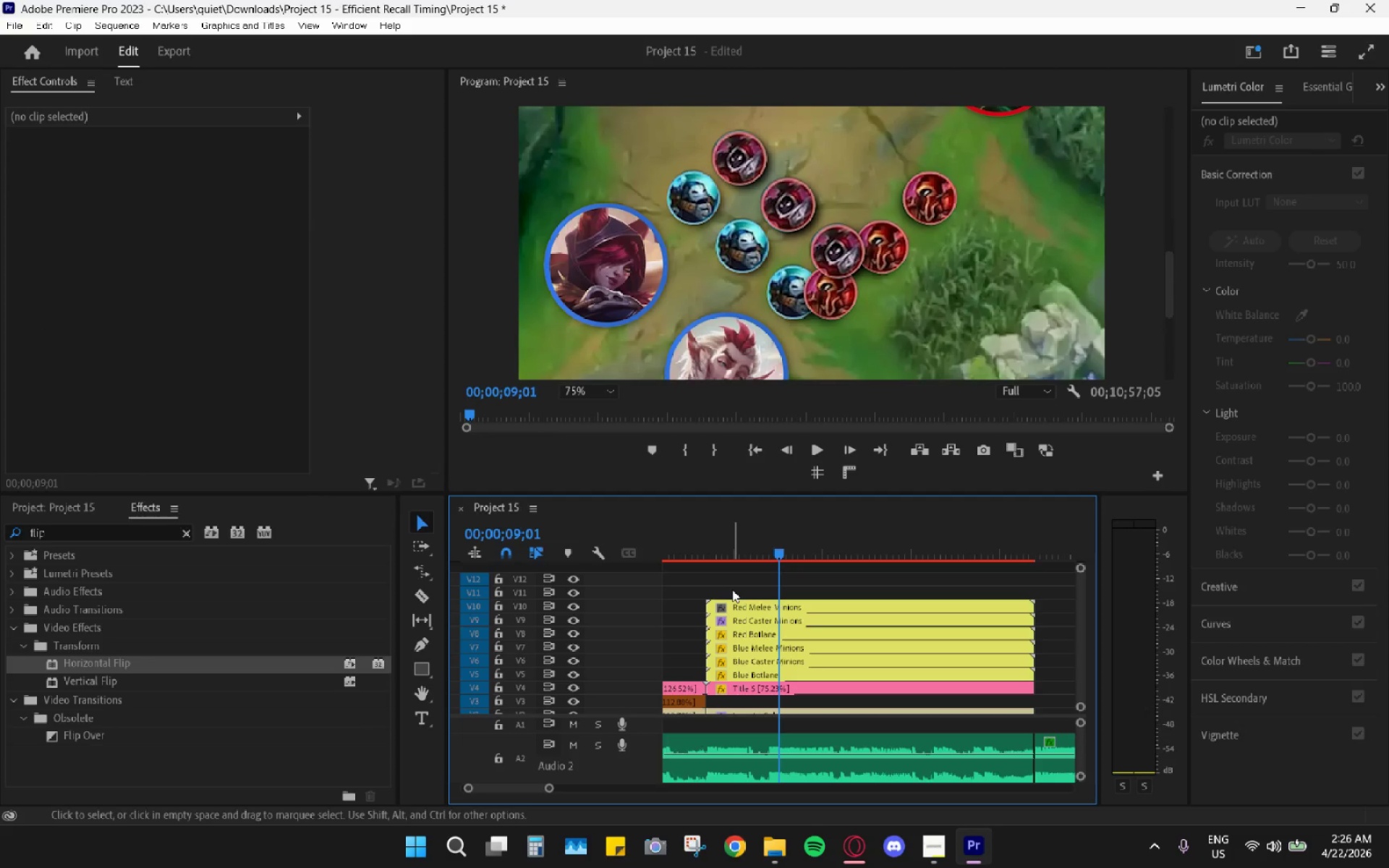 
key(Control+Z)
 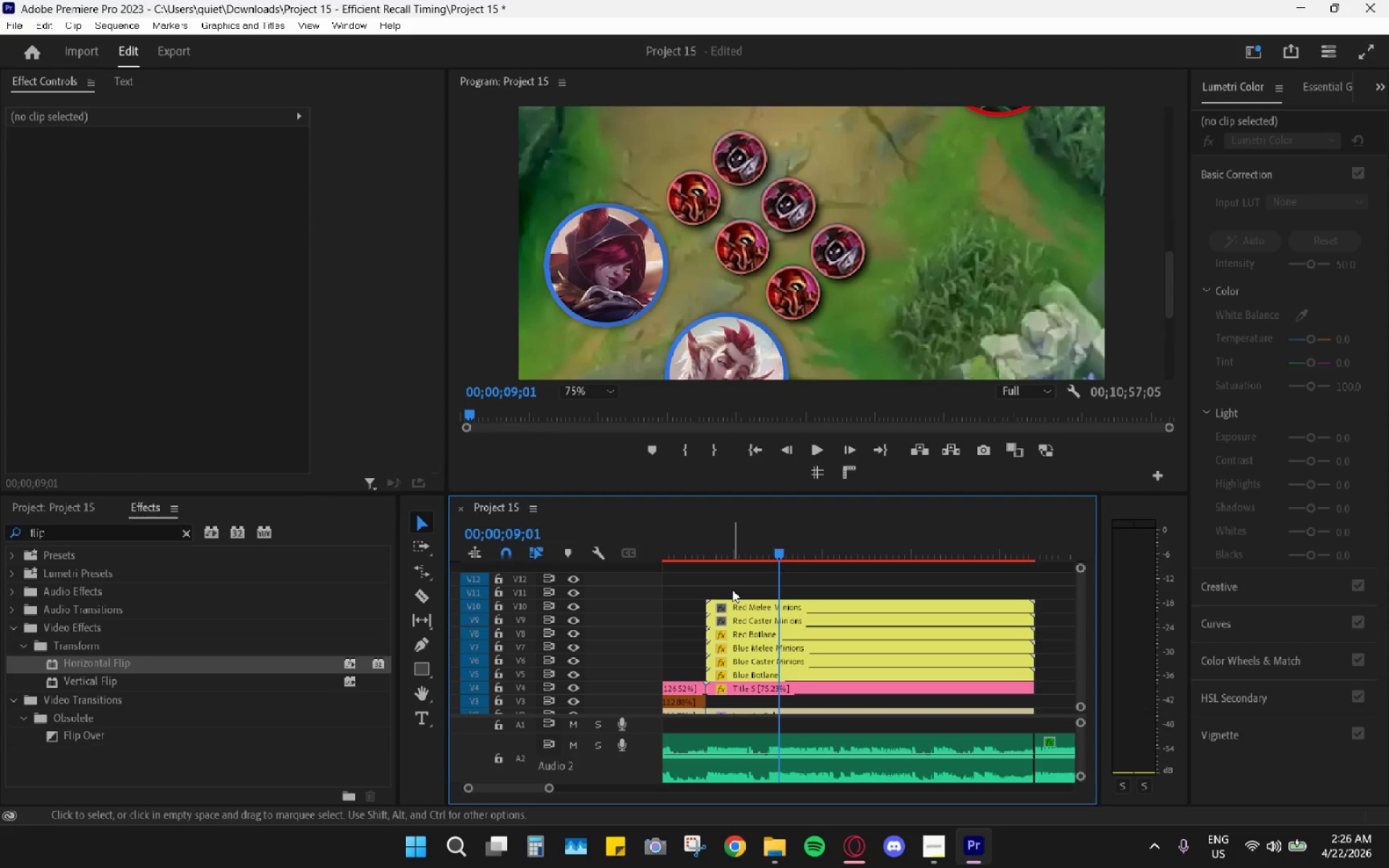 
left_click([732, 590])
 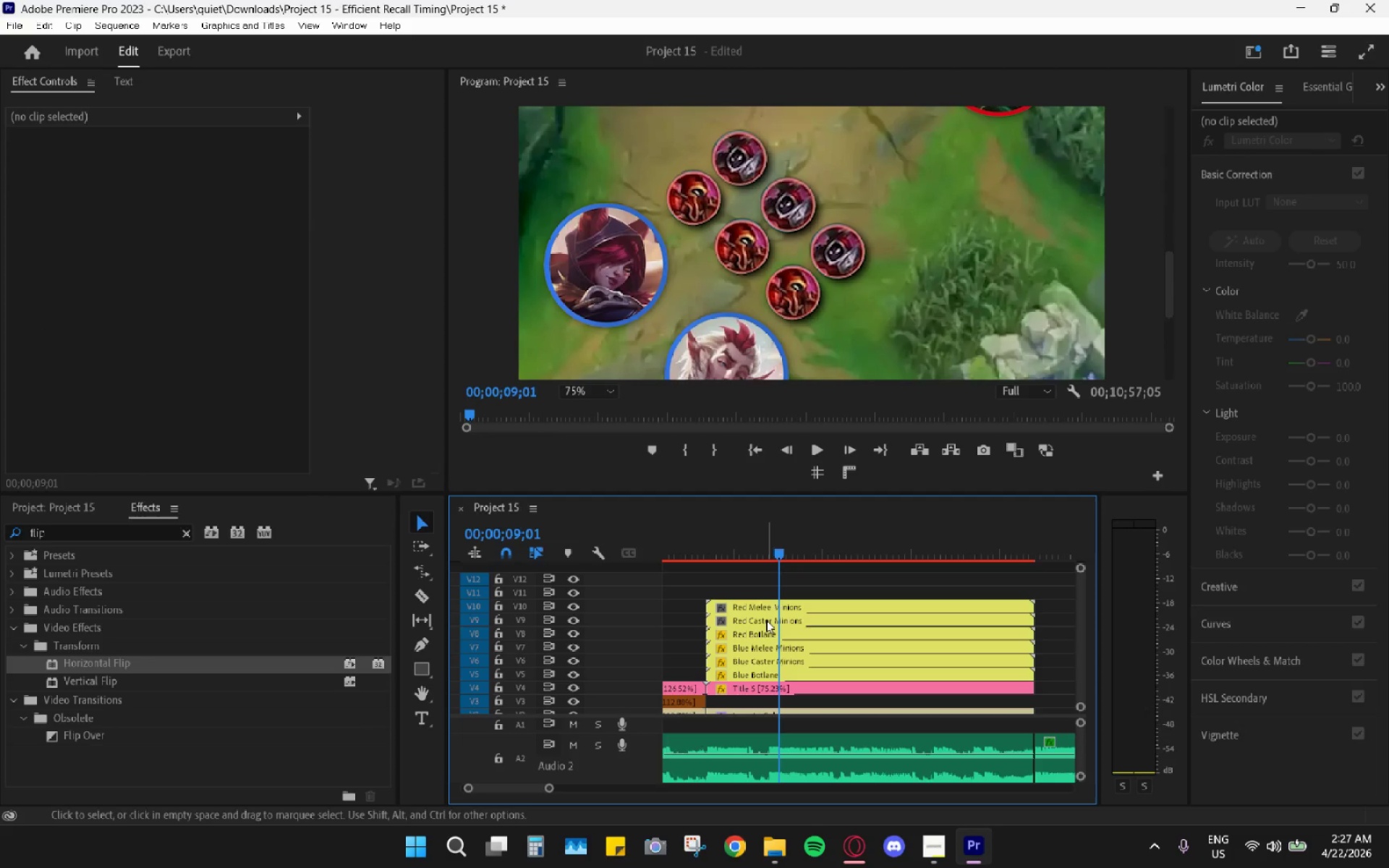 
double_click([766, 620])
 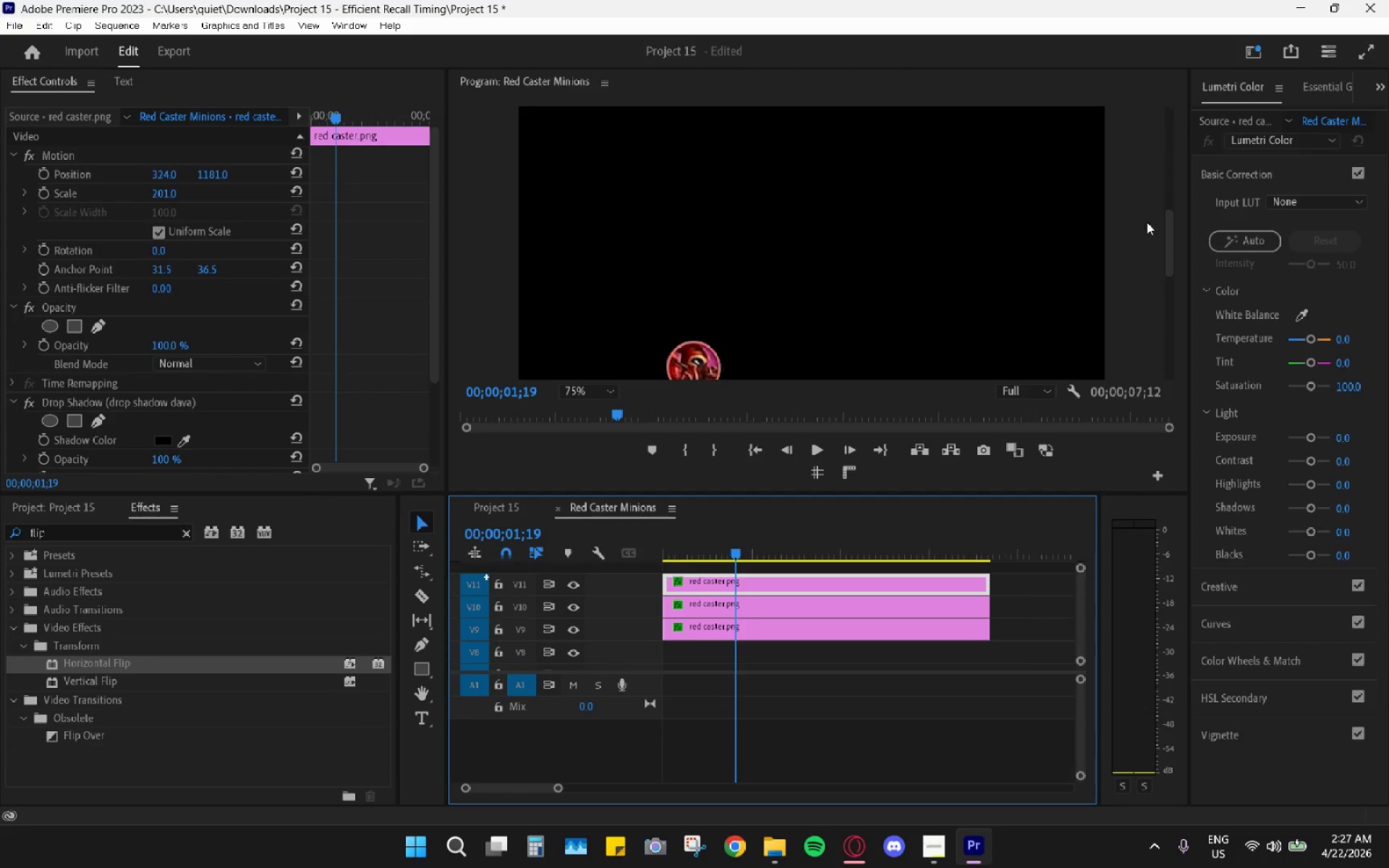 
left_click_drag(start_coordinate=[1165, 237], to_coordinate=[1167, 267])
 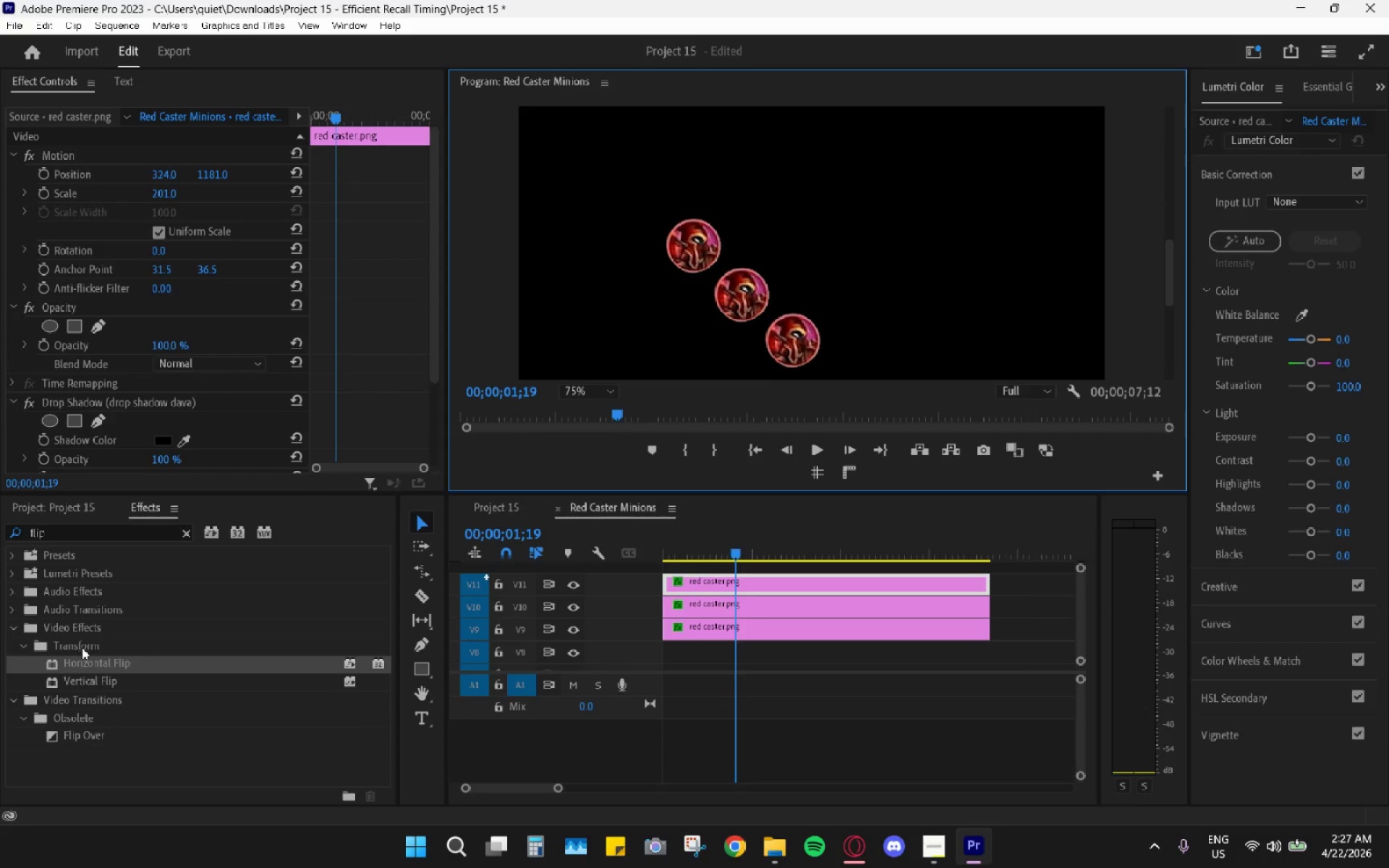 
left_click_drag(start_coordinate=[88, 663], to_coordinate=[712, 590])
 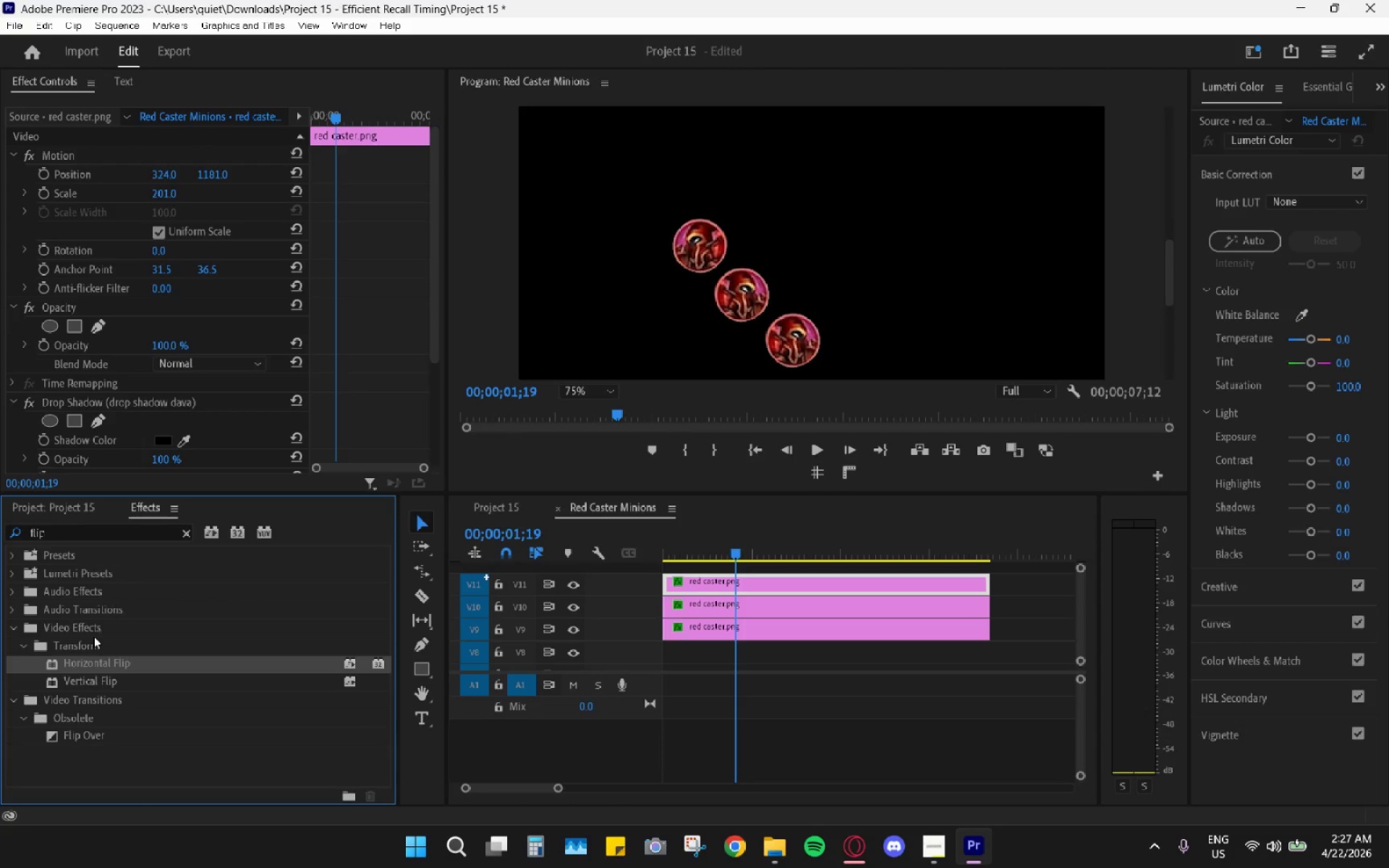 
left_click_drag(start_coordinate=[83, 659], to_coordinate=[715, 610])
 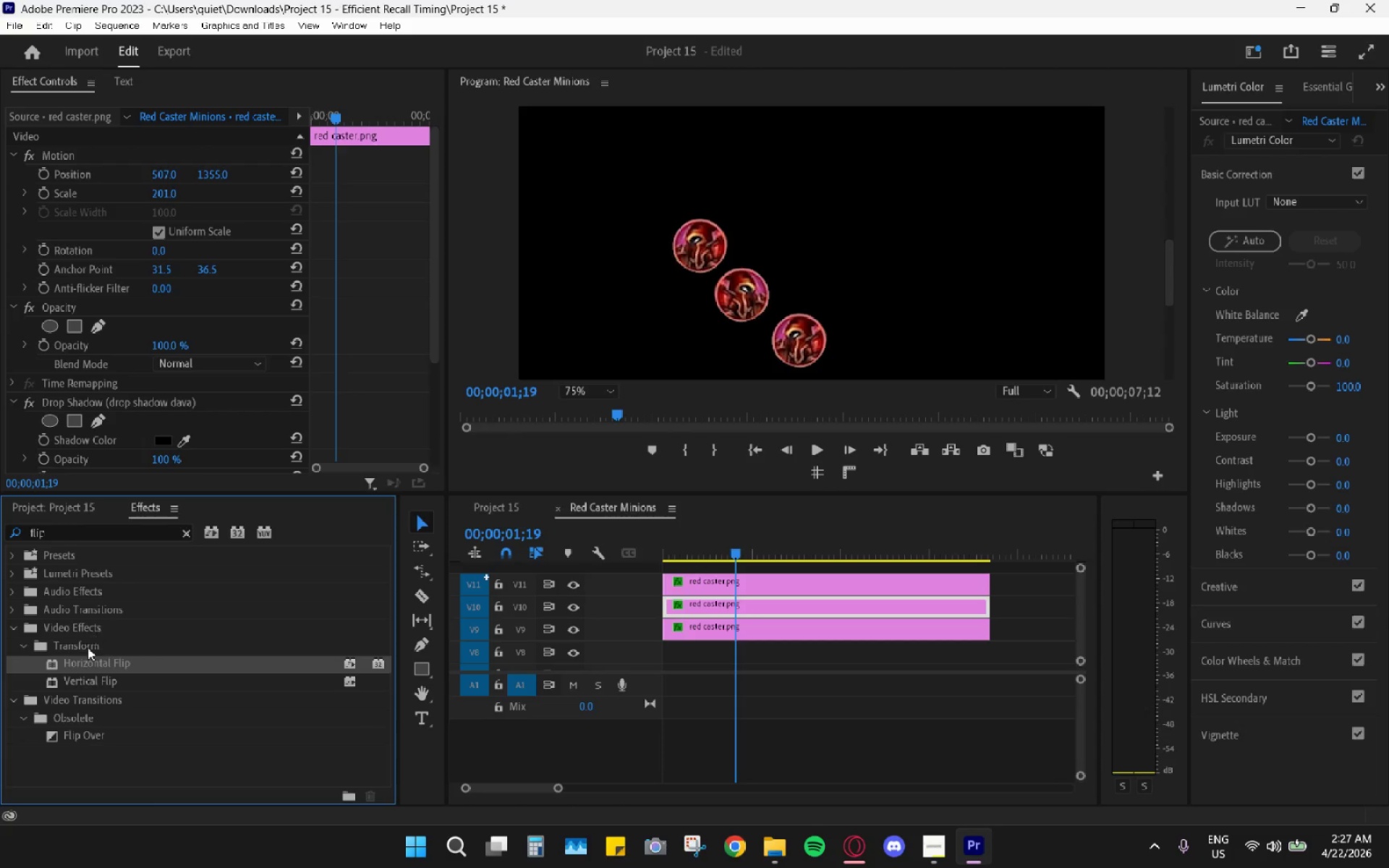 
left_click_drag(start_coordinate=[80, 661], to_coordinate=[754, 612])
 